 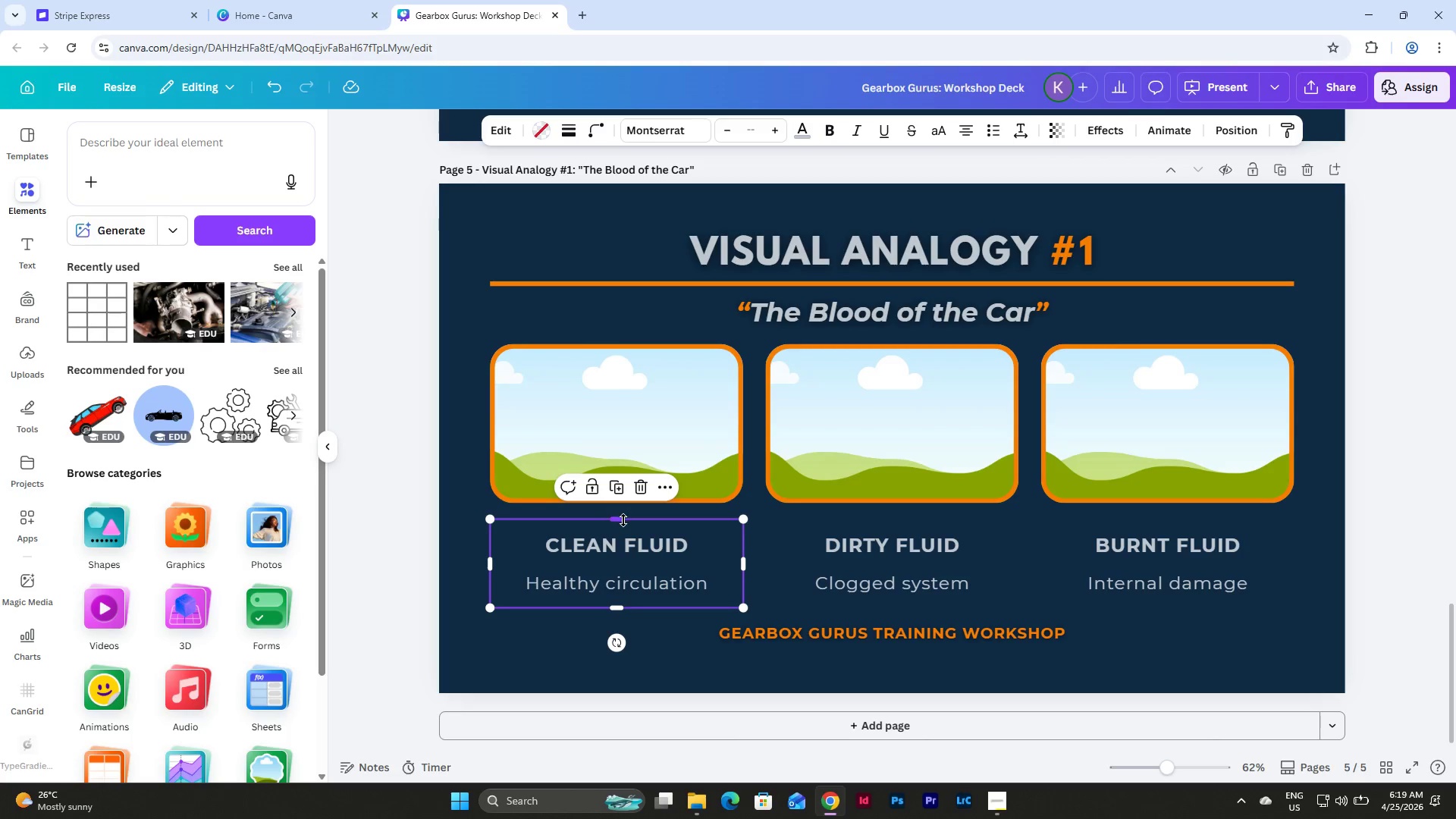 
left_click_drag(start_coordinate=[620, 610], to_coordinate=[620, 591])
 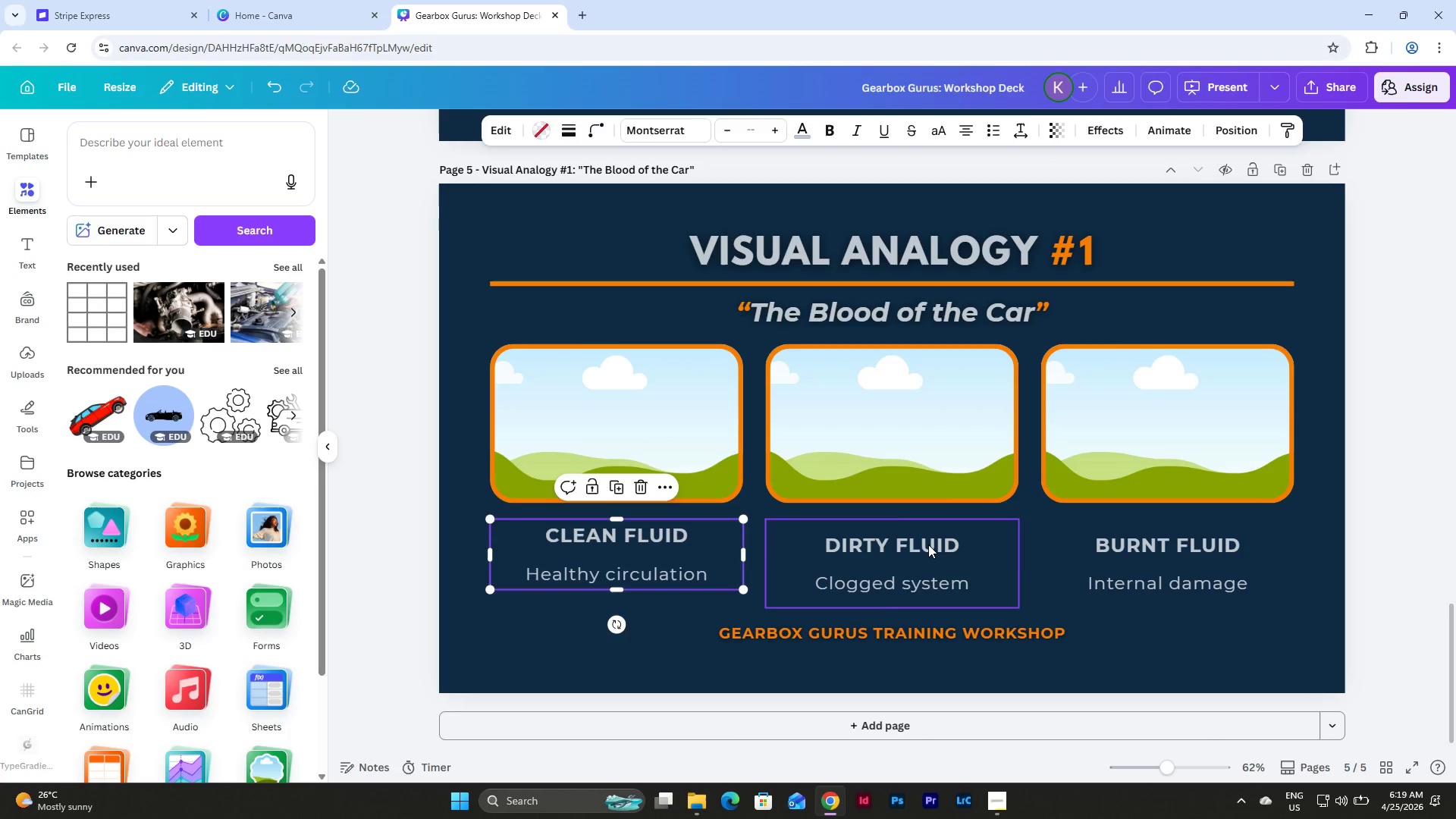 
left_click([928, 544])
 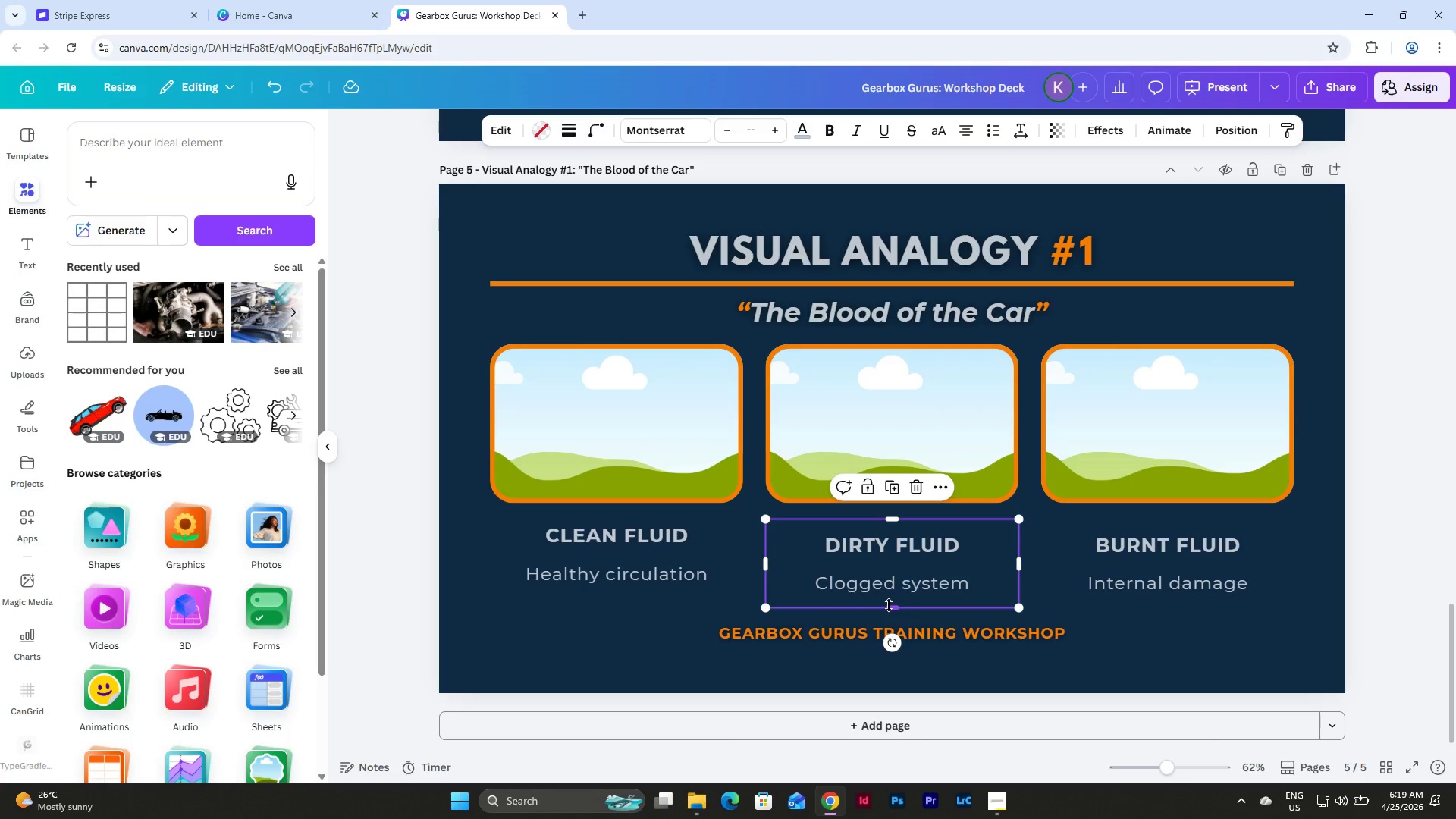 
left_click_drag(start_coordinate=[889, 605], to_coordinate=[888, 588])
 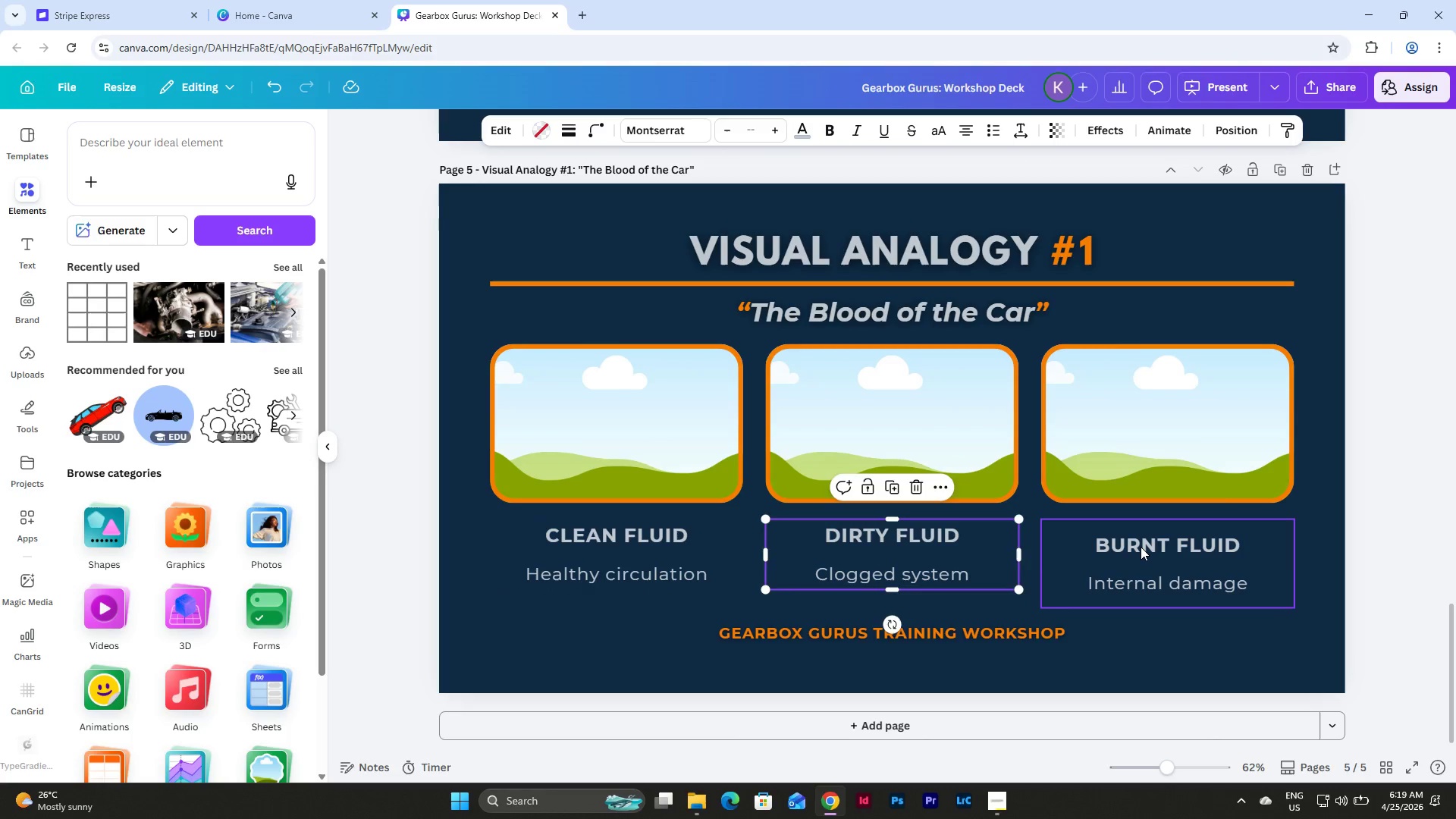 
left_click([1141, 547])
 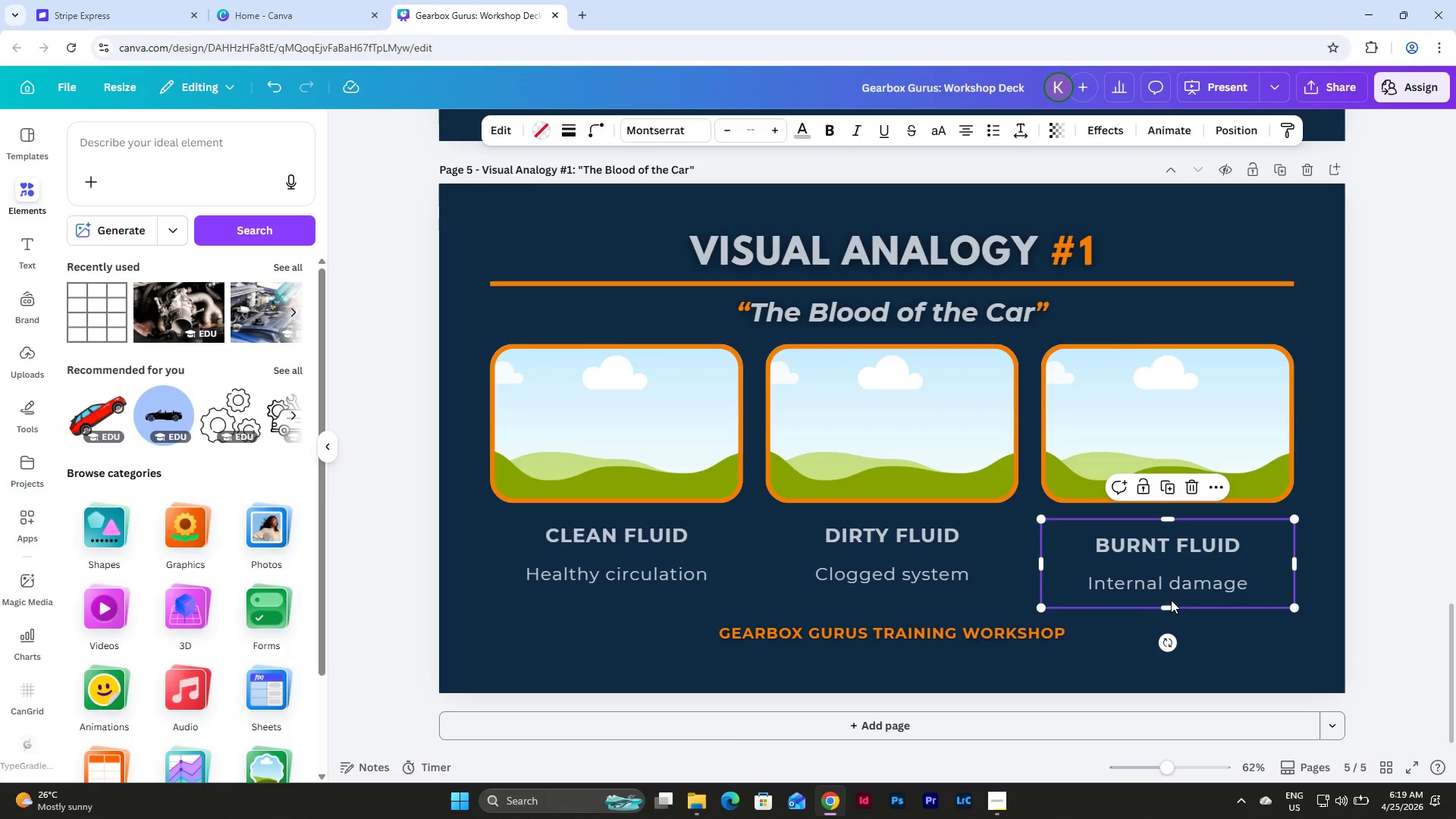 
left_click_drag(start_coordinate=[1171, 607], to_coordinate=[1171, 588])
 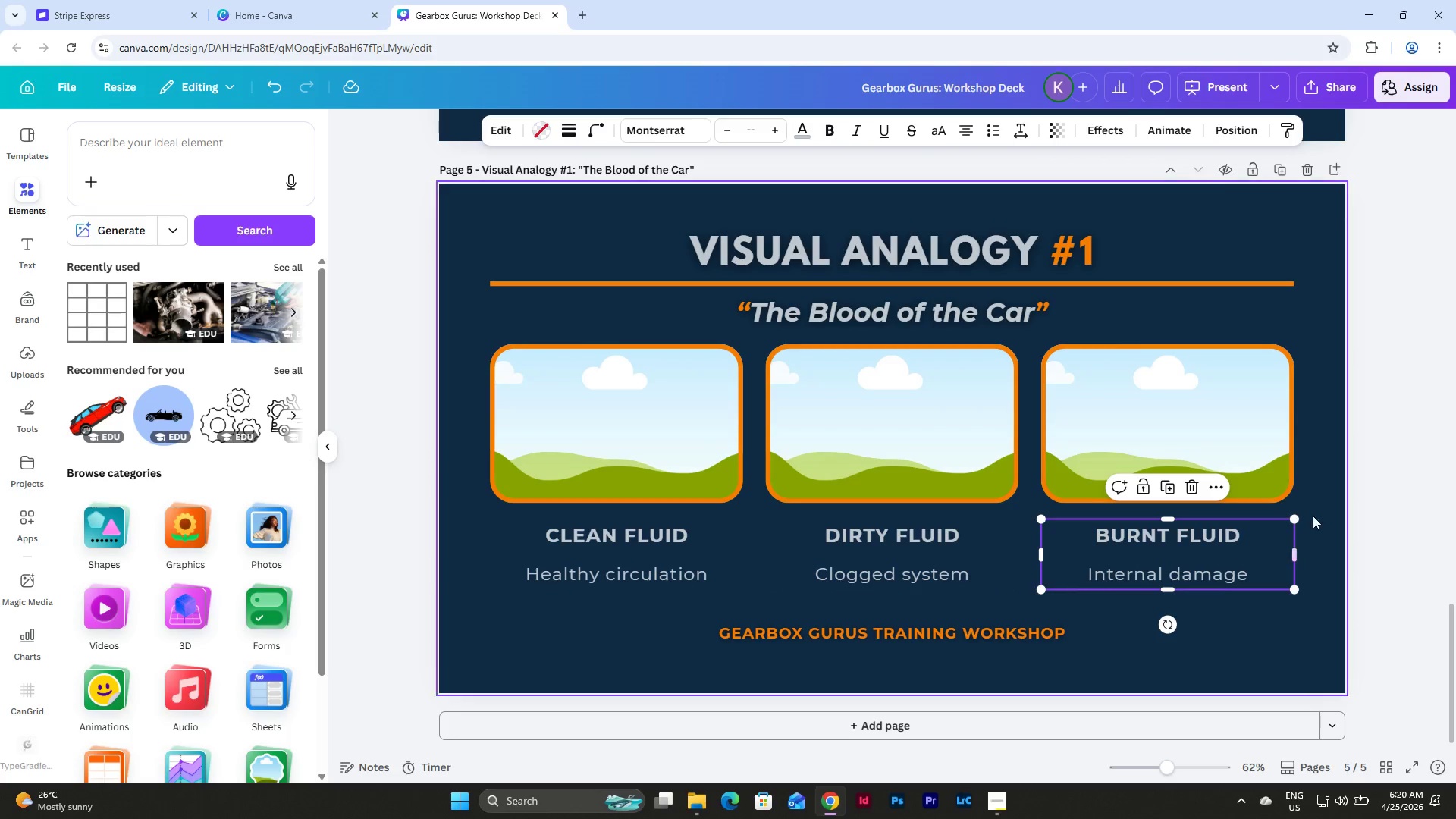 
left_click([1320, 491])
 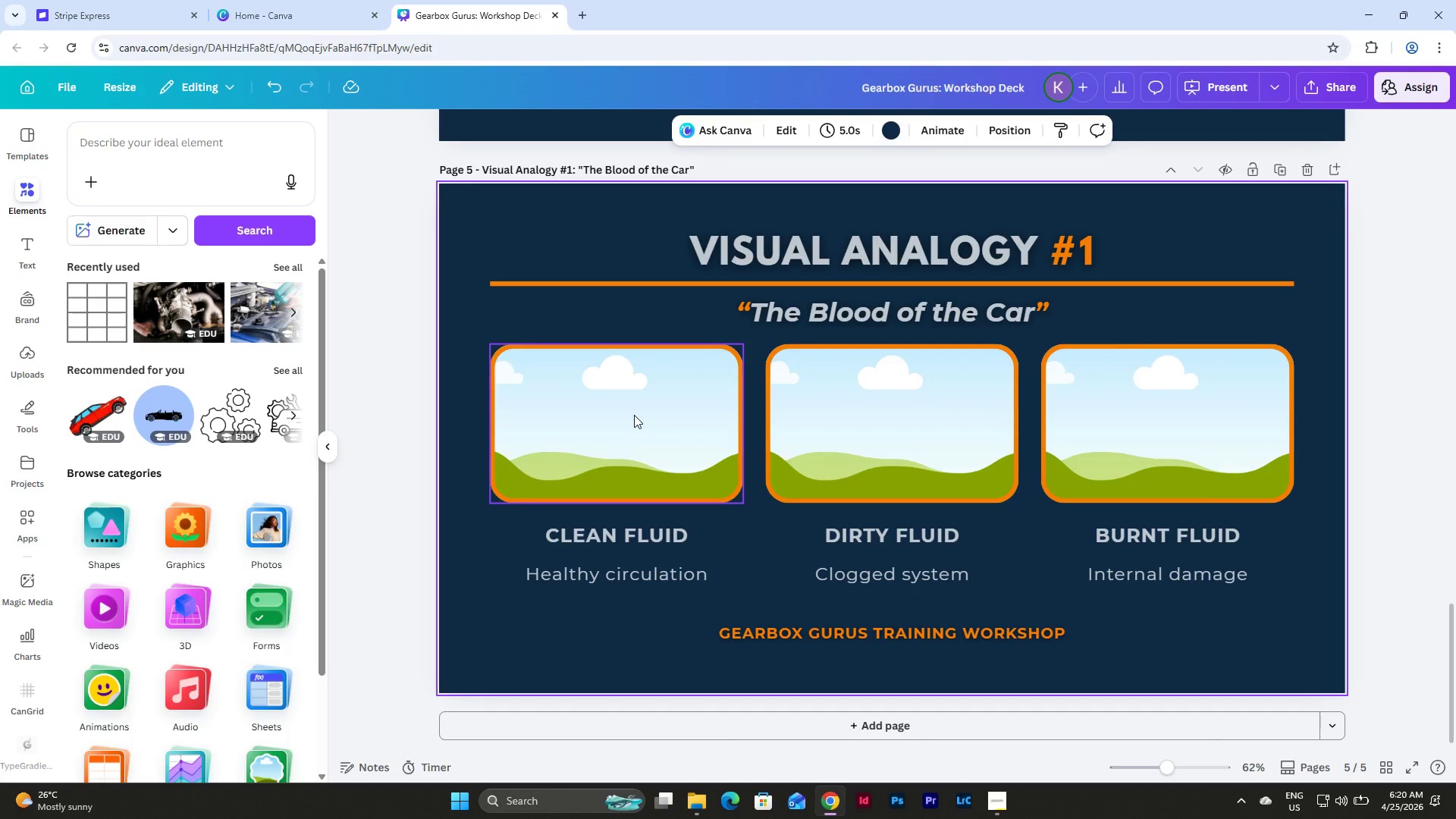 
left_click([634, 415])
 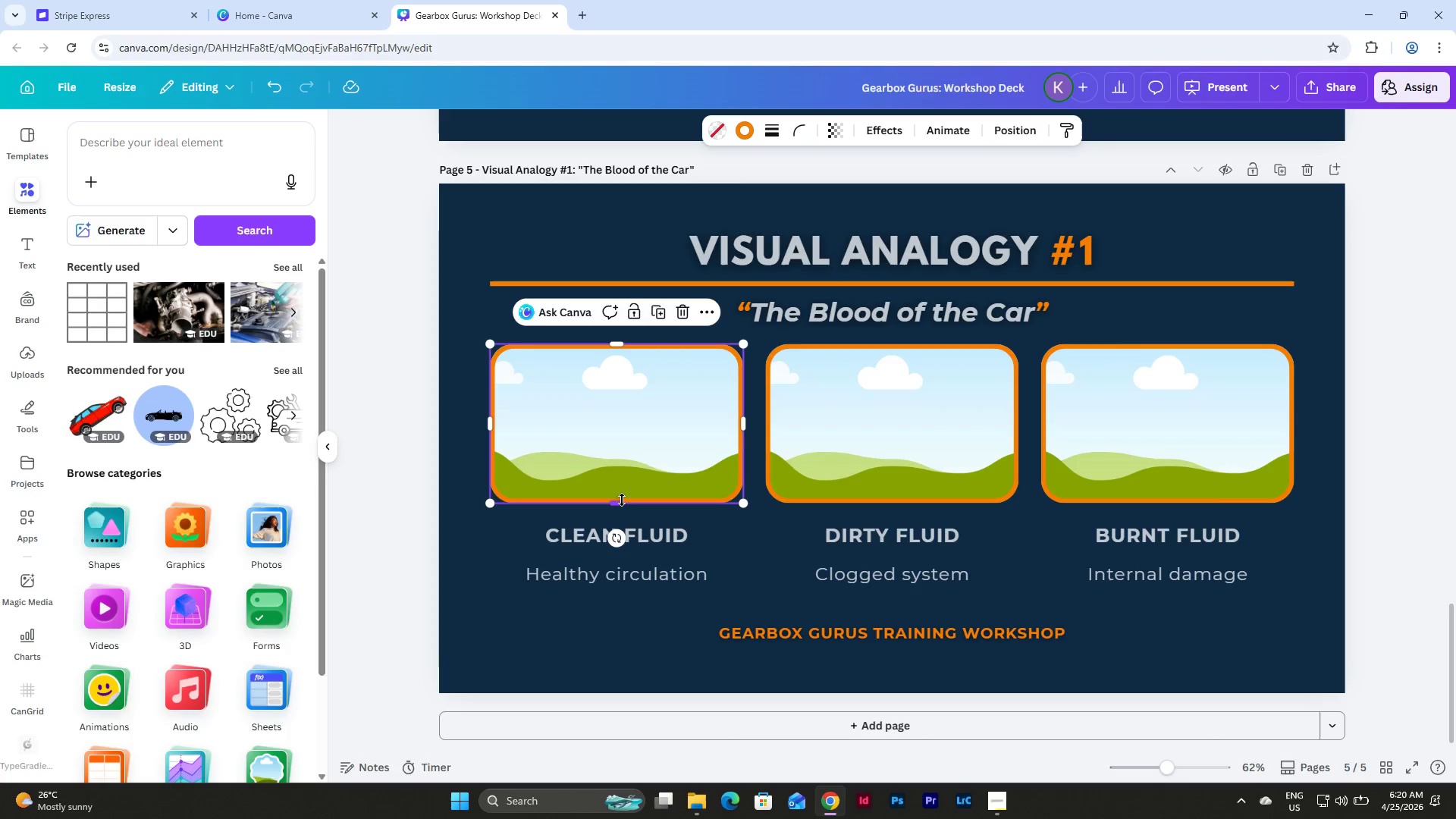 
left_click_drag(start_coordinate=[618, 500], to_coordinate=[619, 455])
 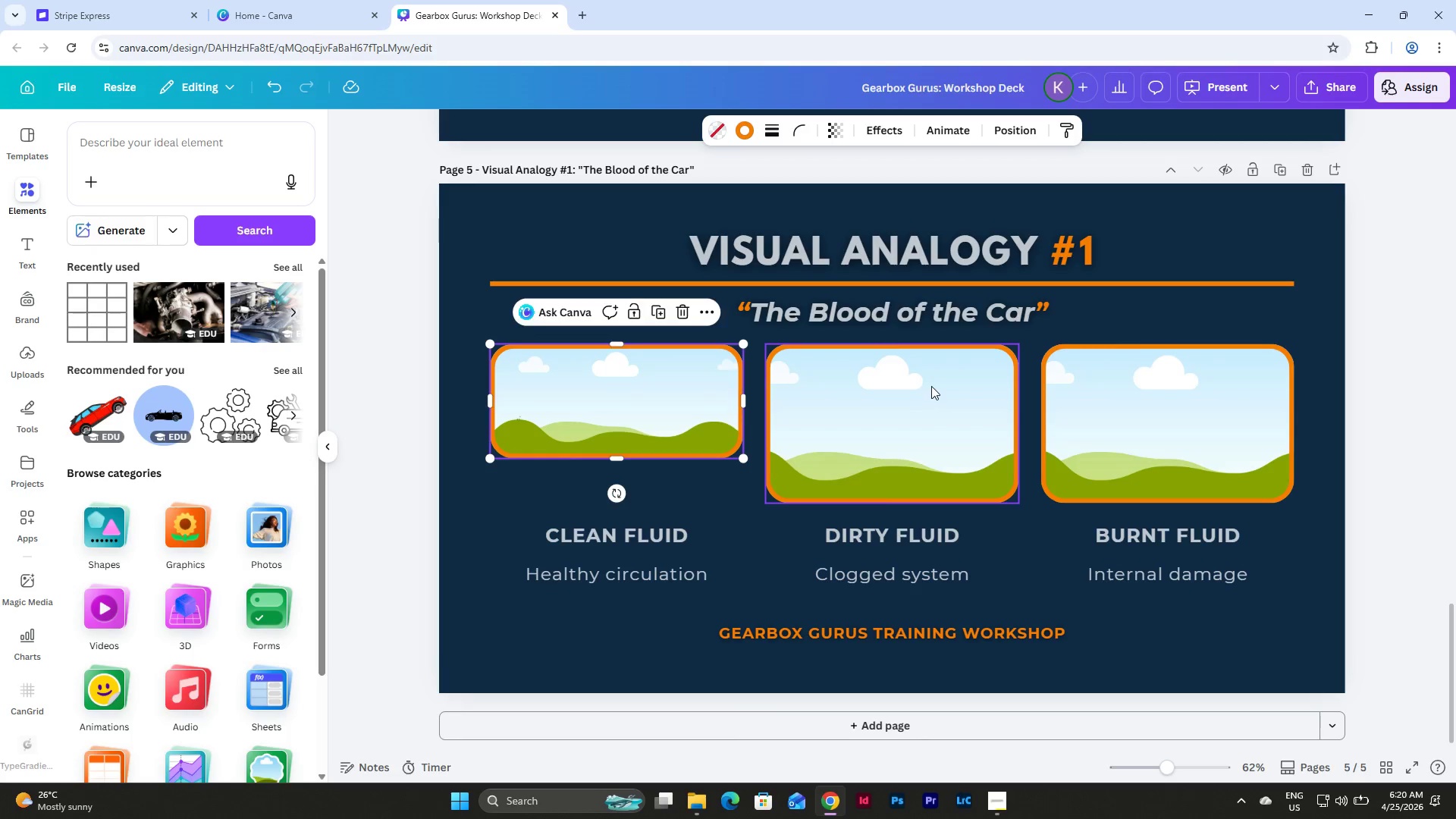 
left_click([931, 386])
 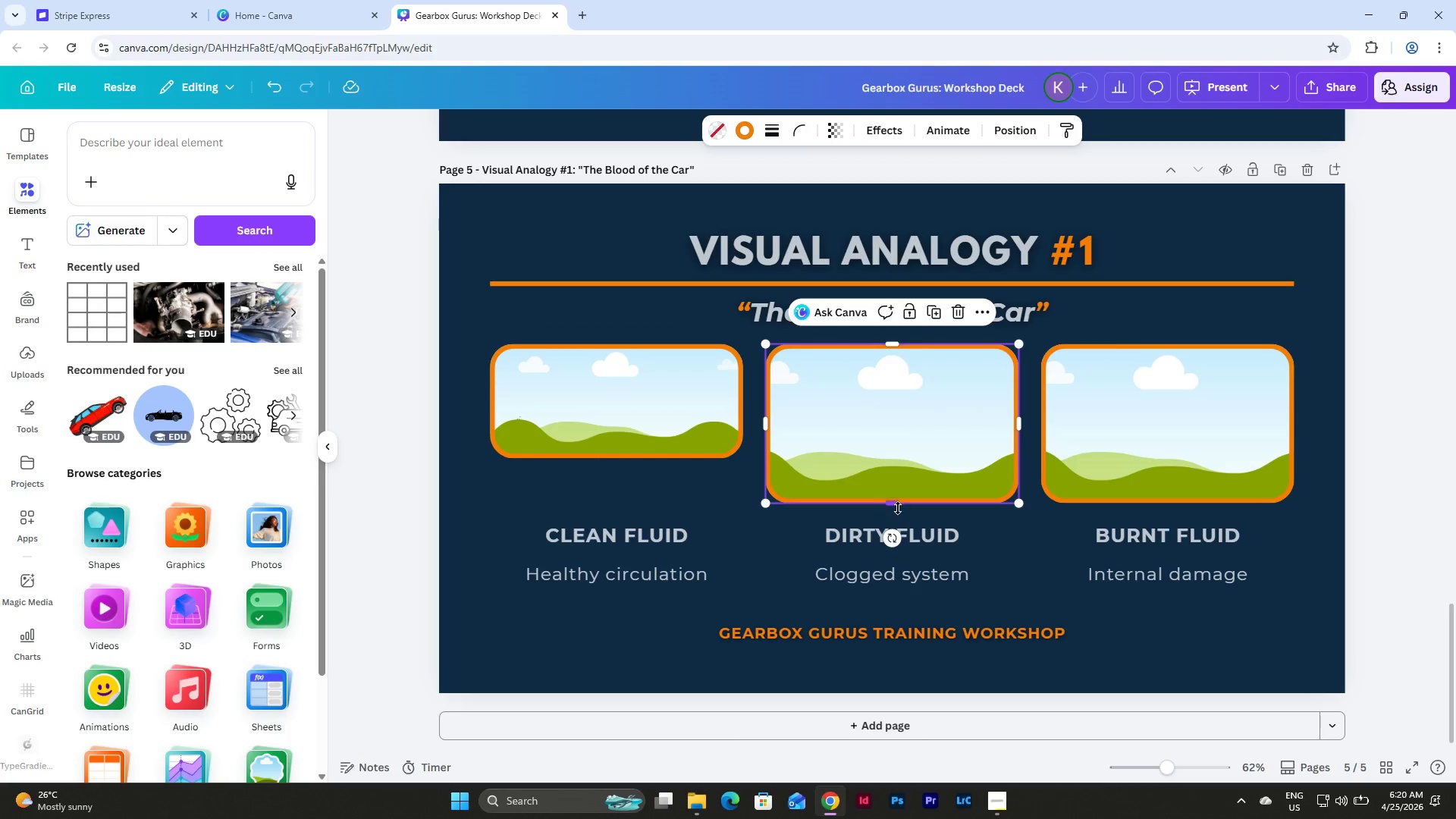 
left_click_drag(start_coordinate=[898, 508], to_coordinate=[898, 464])
 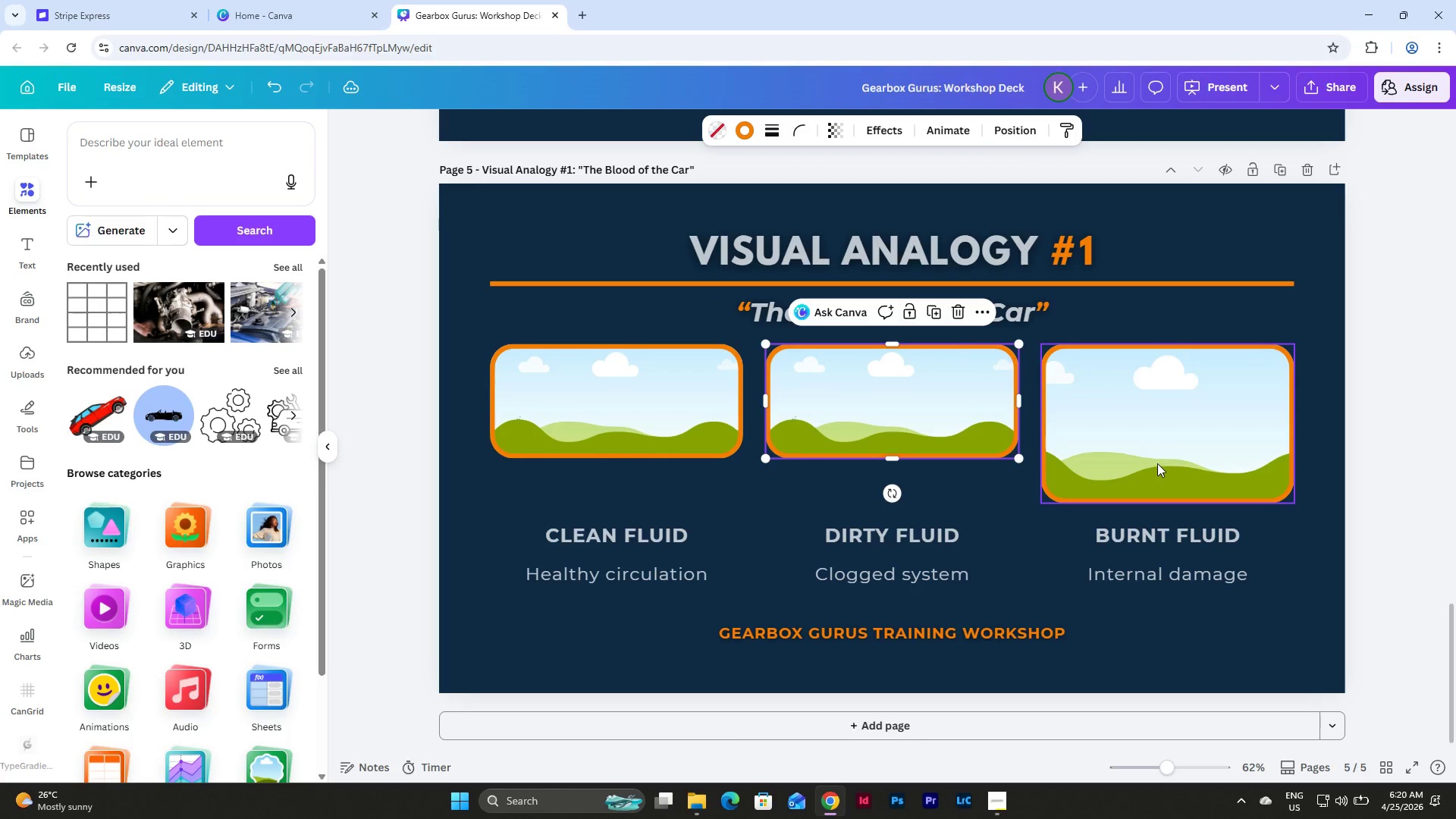 
left_click([1157, 463])
 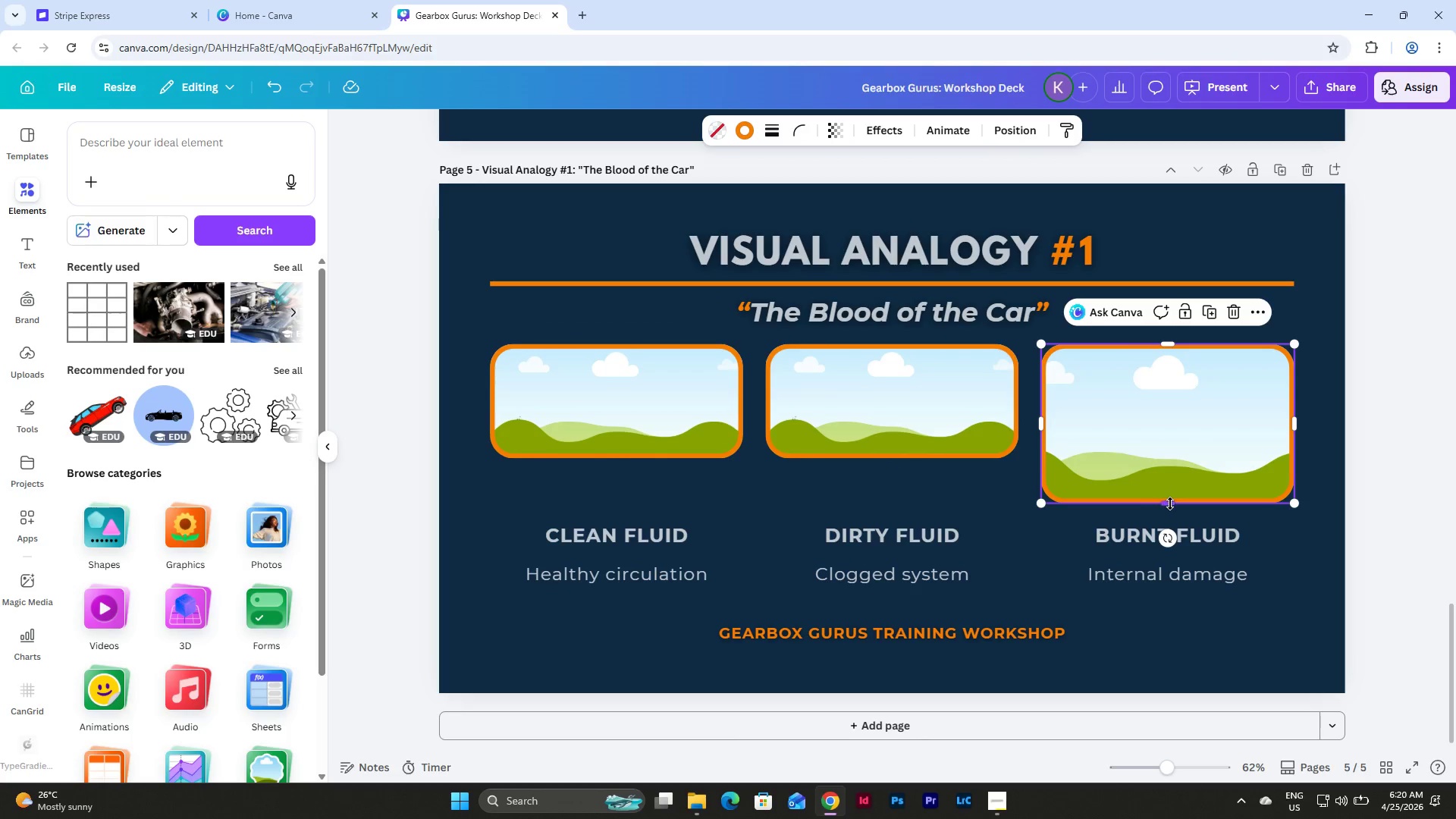 
left_click_drag(start_coordinate=[1170, 504], to_coordinate=[1166, 462])
 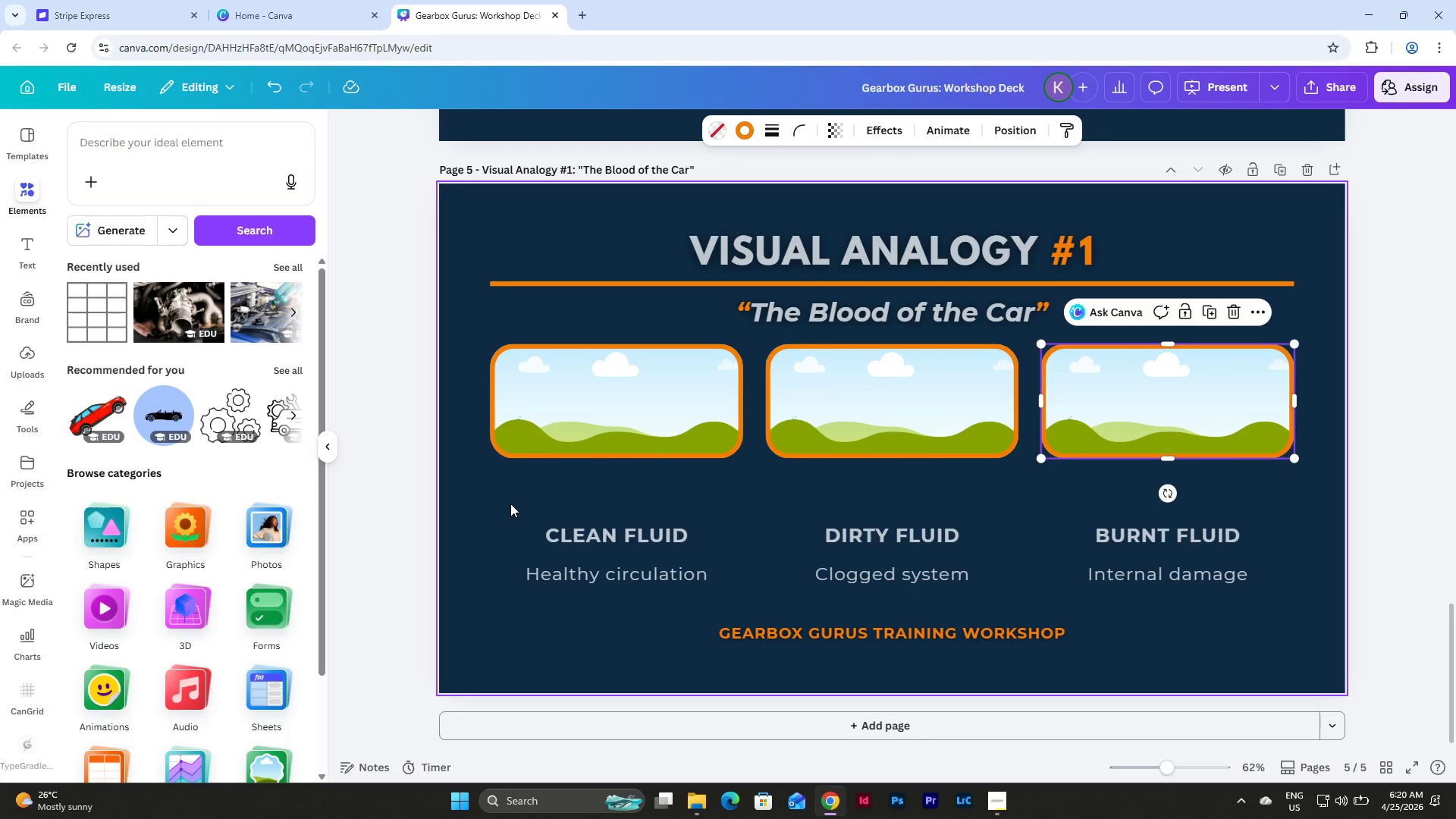 
left_click_drag(start_coordinate=[490, 501], to_coordinate=[1284, 595])
 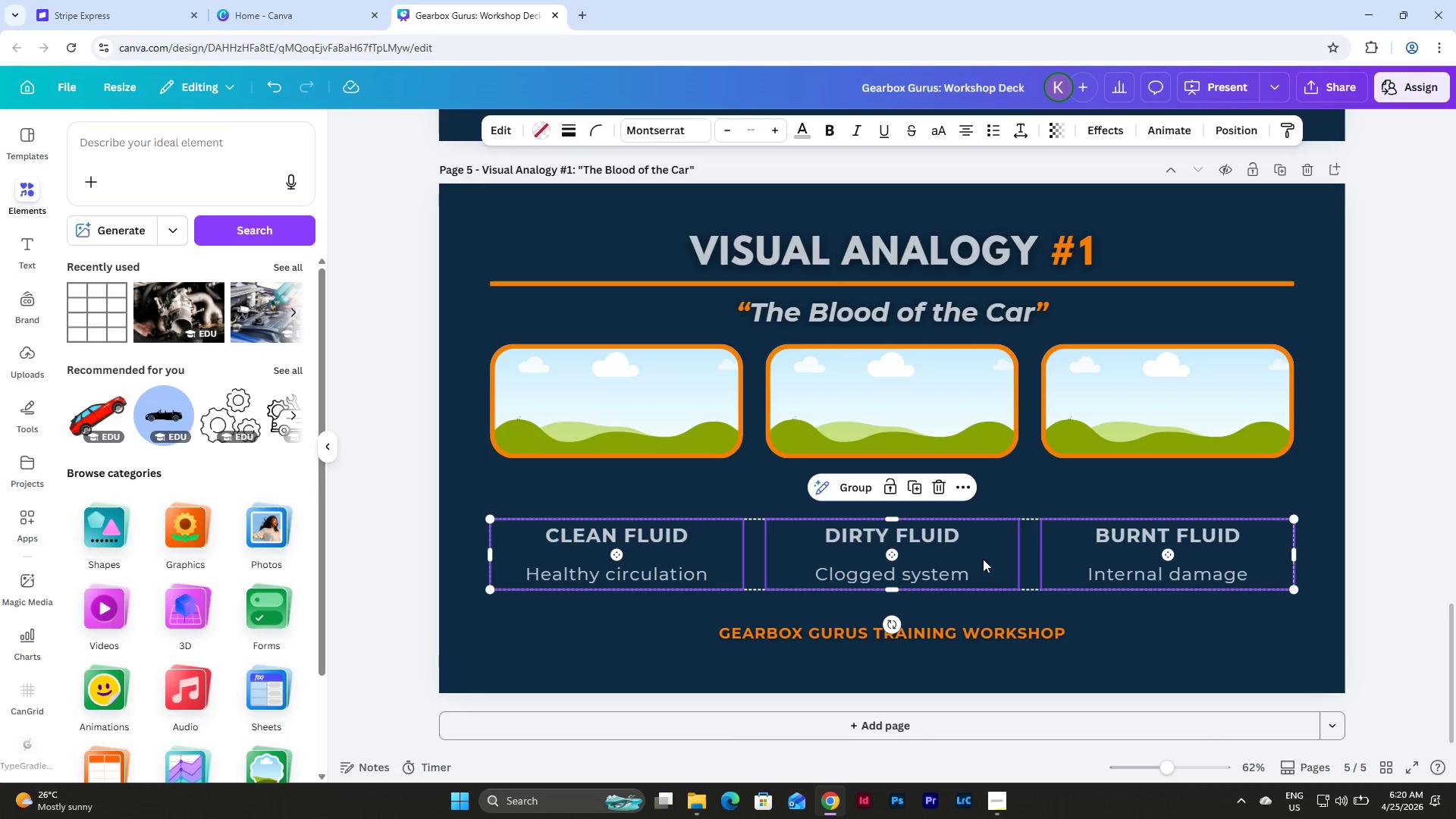 
left_click_drag(start_coordinate=[974, 555], to_coordinate=[976, 507])
 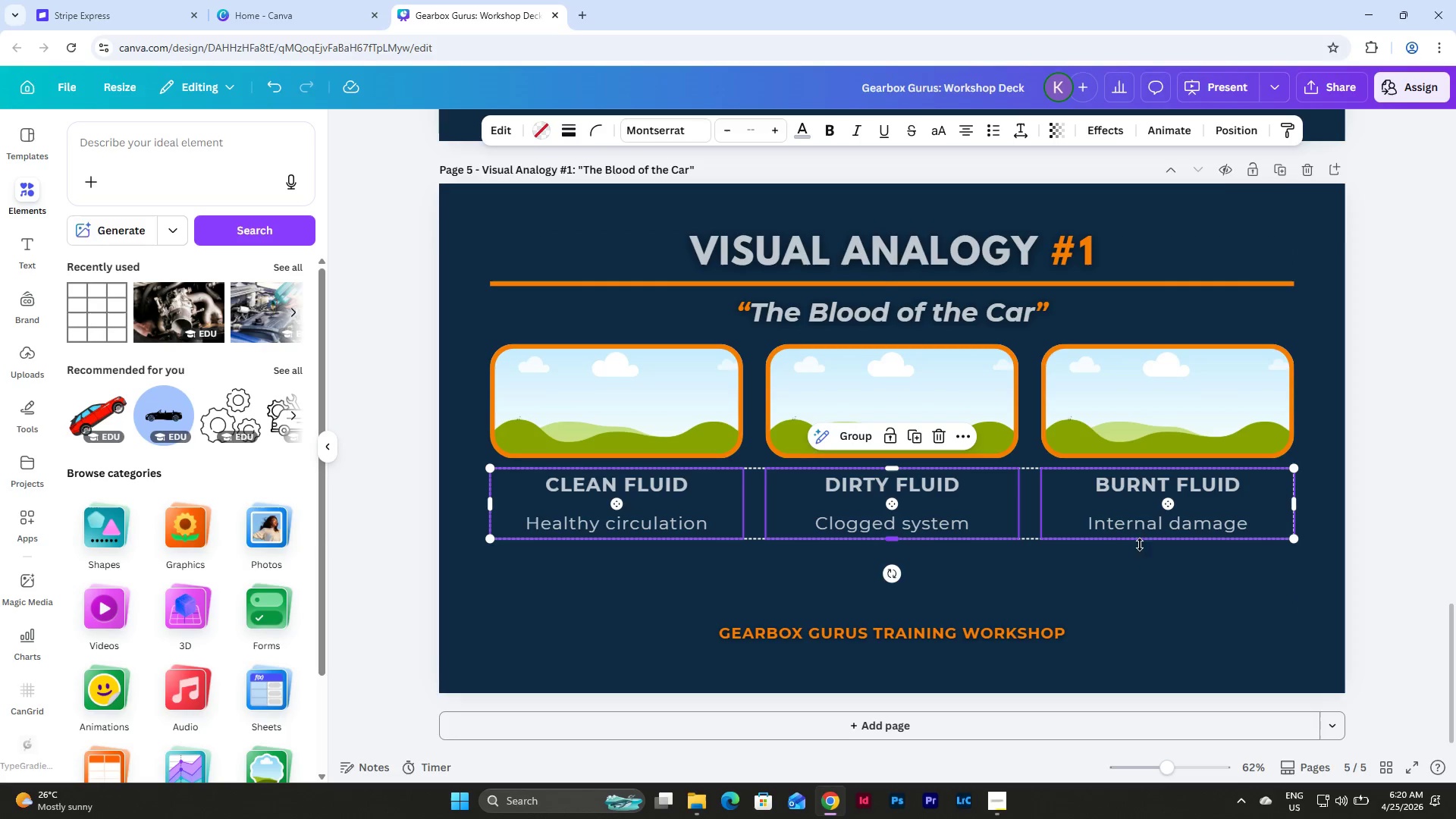 
left_click([1148, 548])
 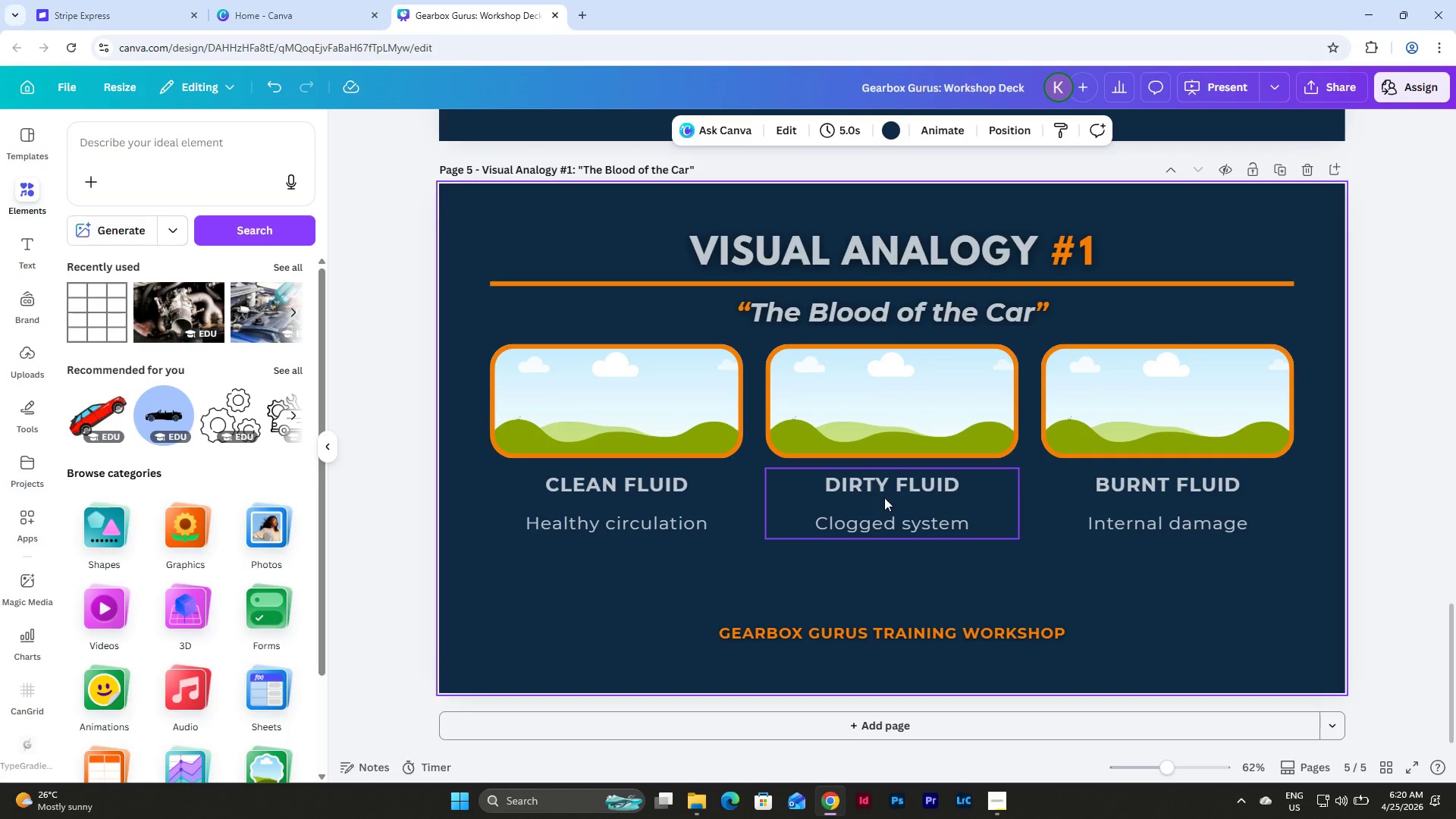 
left_click([889, 505])
 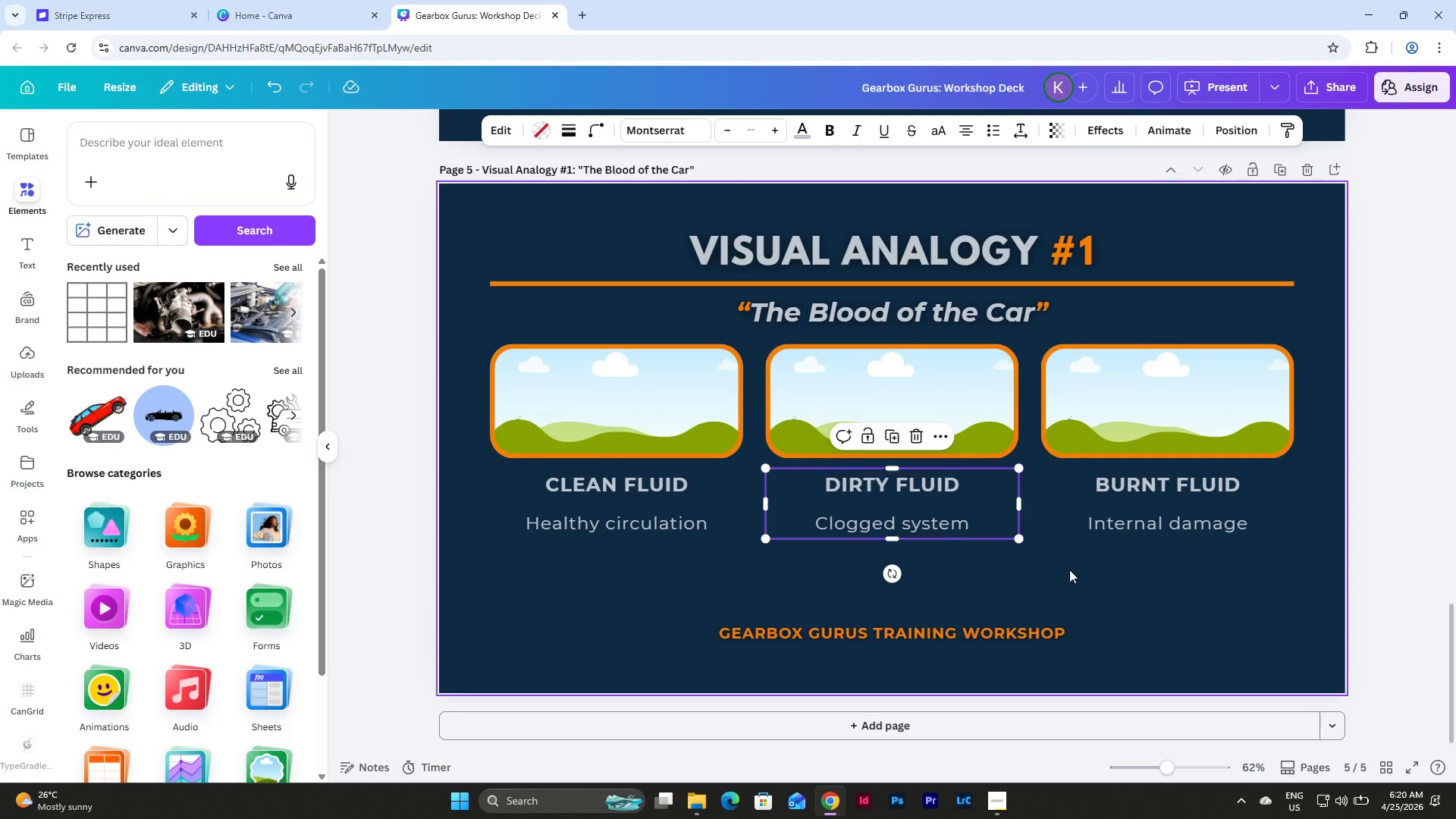 
left_click([1070, 570])
 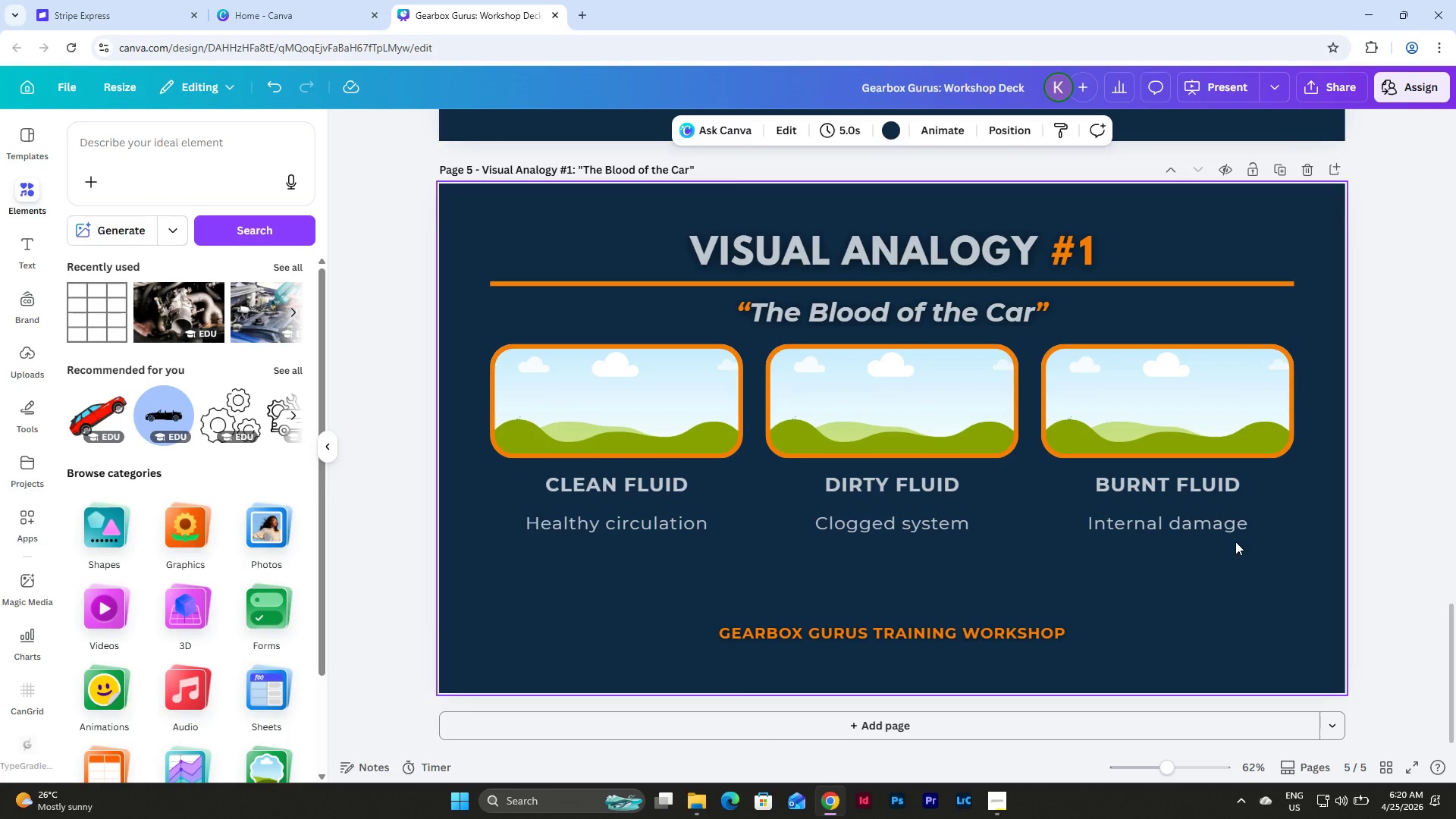 
scroll: coordinate [1332, 593], scroll_direction: up, amount: 2.0
 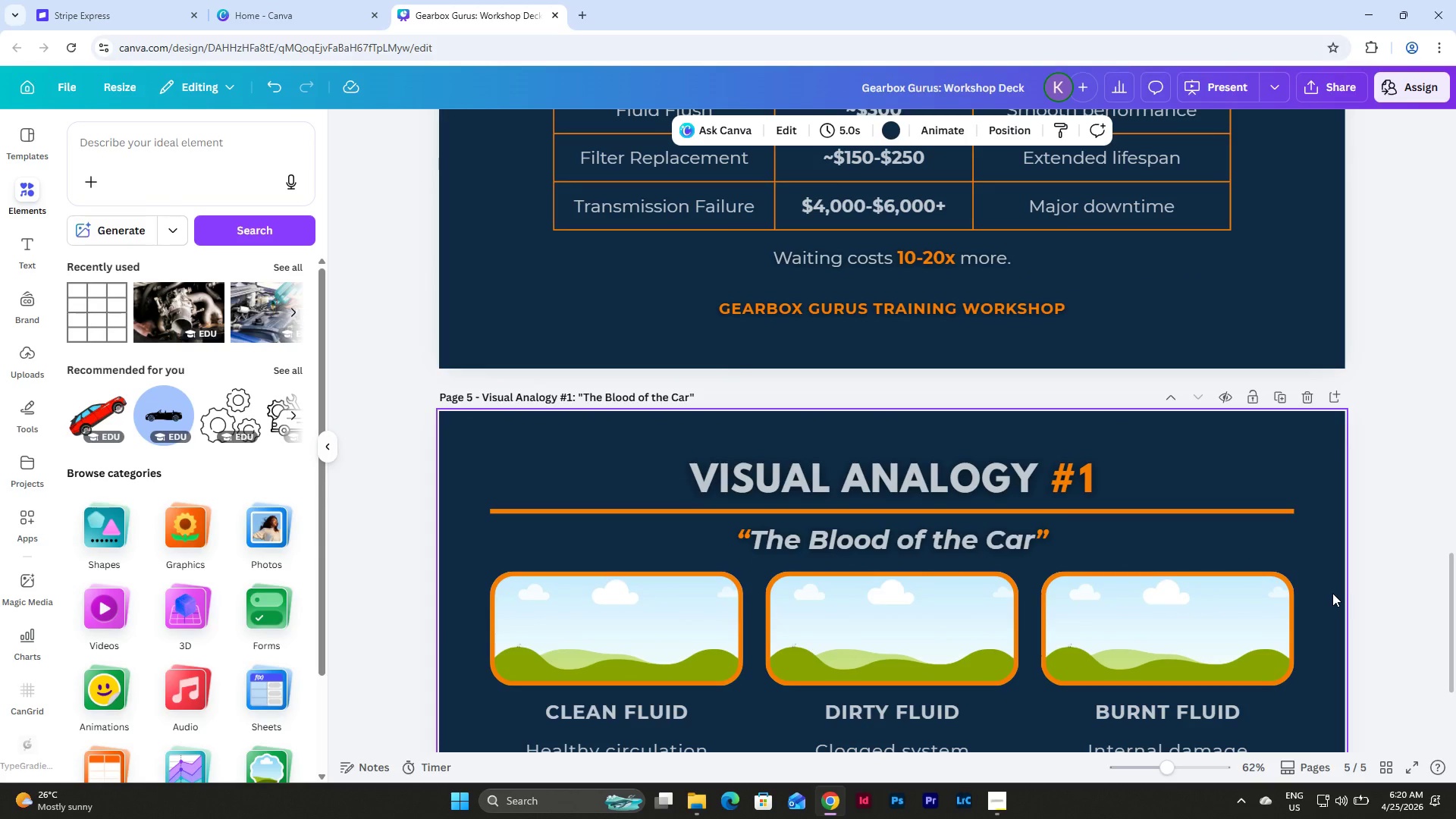 
scroll: coordinate [1332, 593], scroll_direction: down, amount: 4.0
 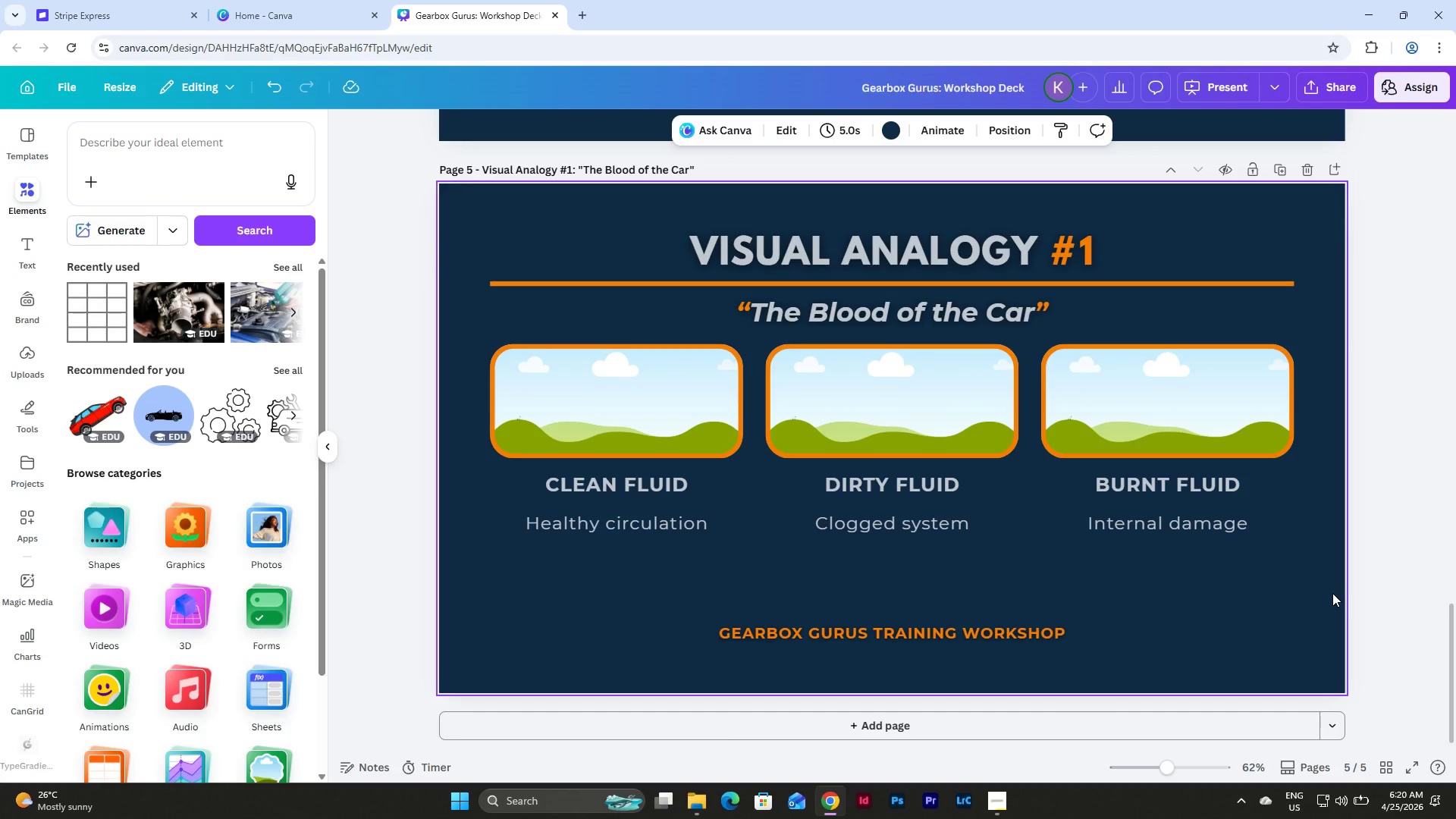 
scroll: coordinate [1332, 593], scroll_direction: up, amount: 15.0
 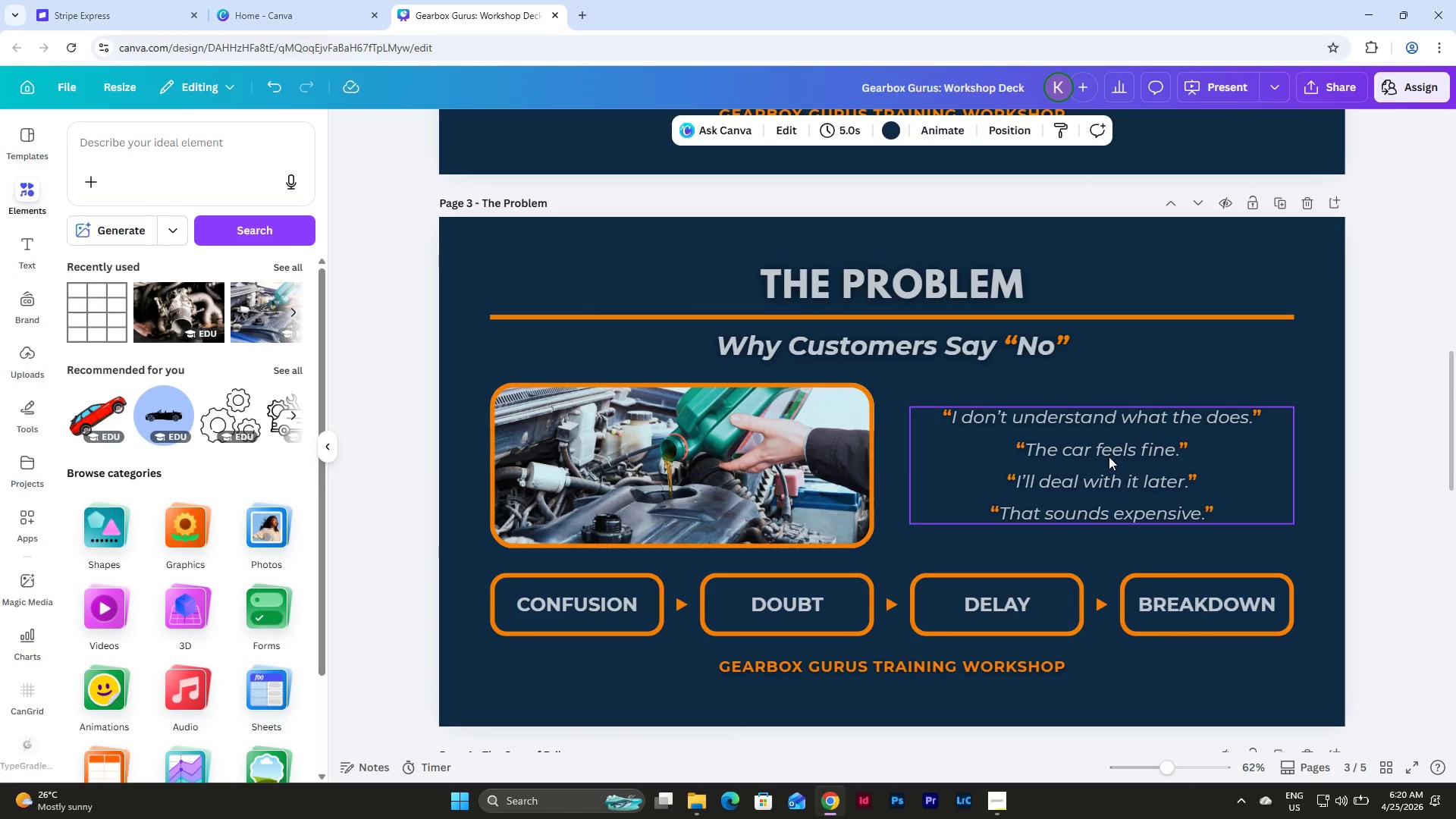 
left_click([1109, 457])
 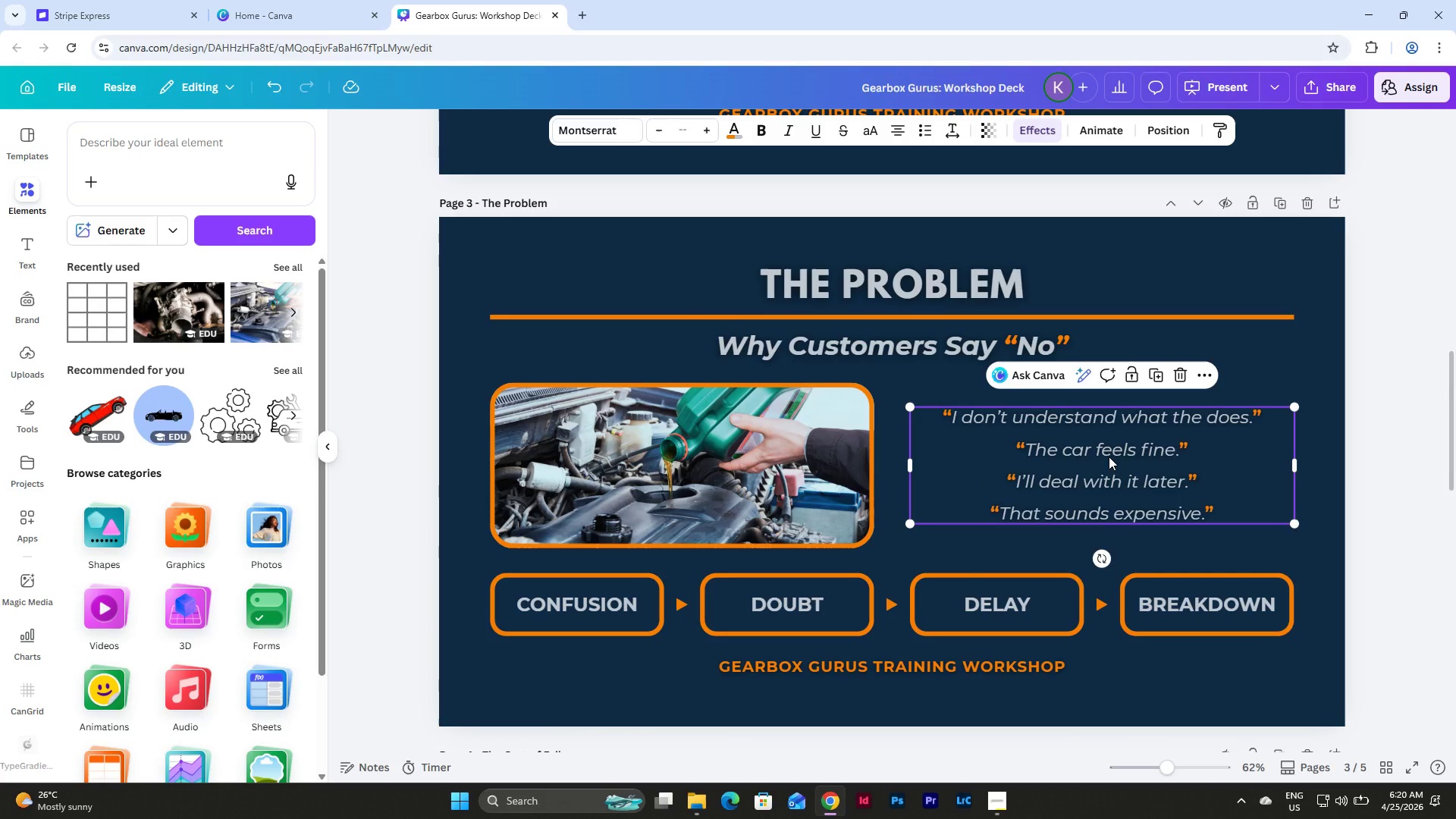 
key(Control+C)
 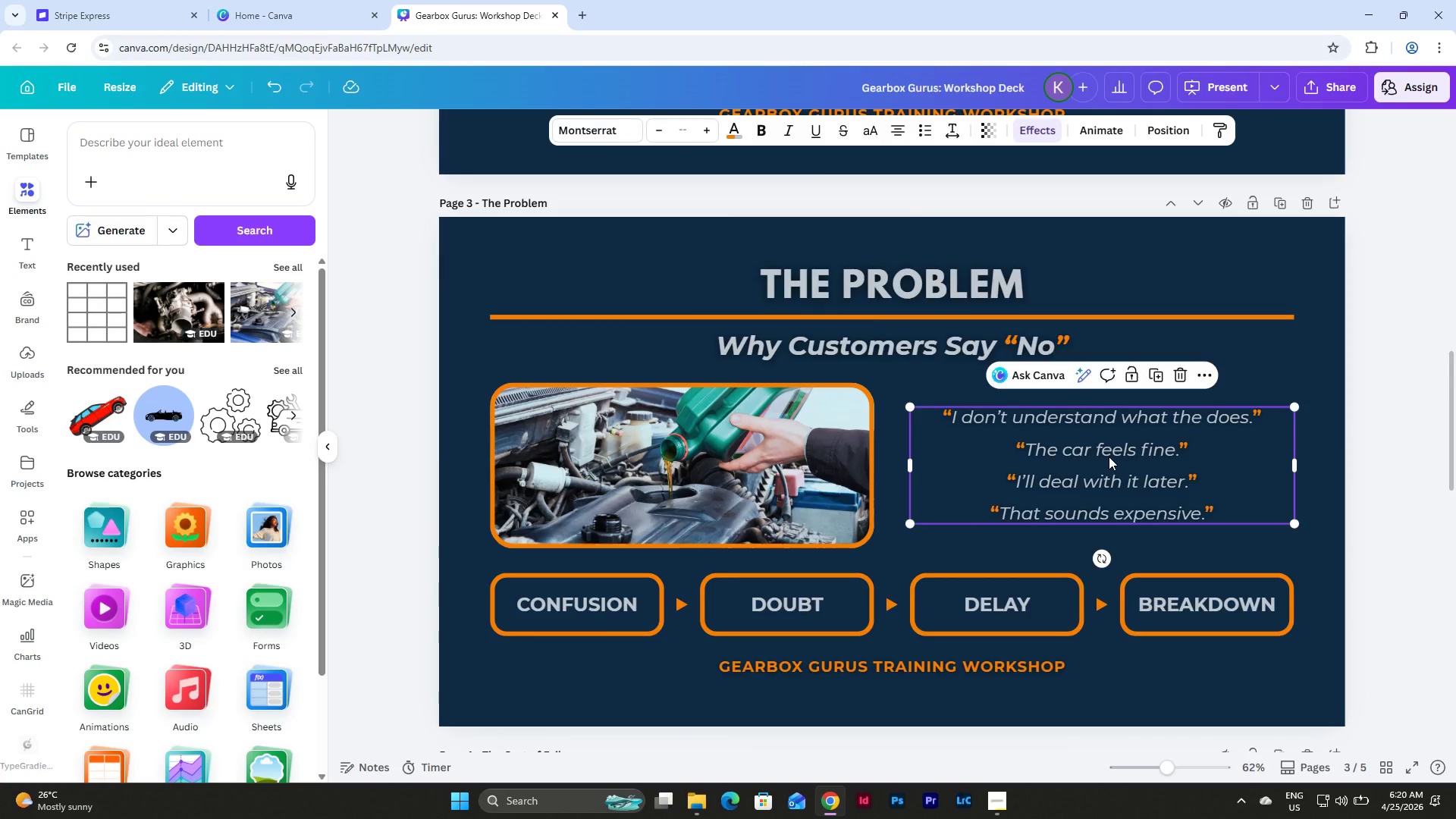 
scroll: coordinate [1109, 457], scroll_direction: down, amount: 11.0
 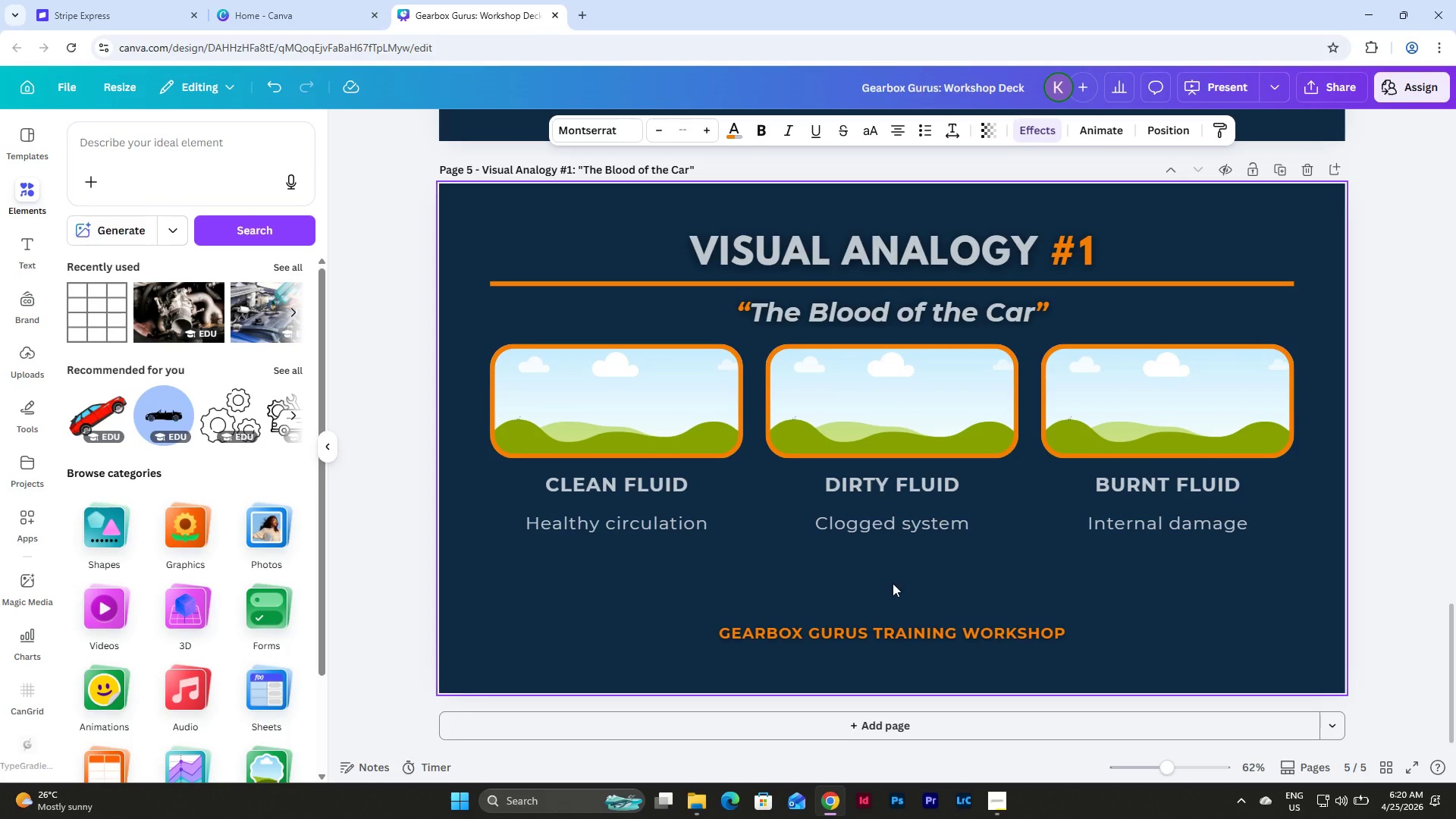 
left_click([891, 585])
 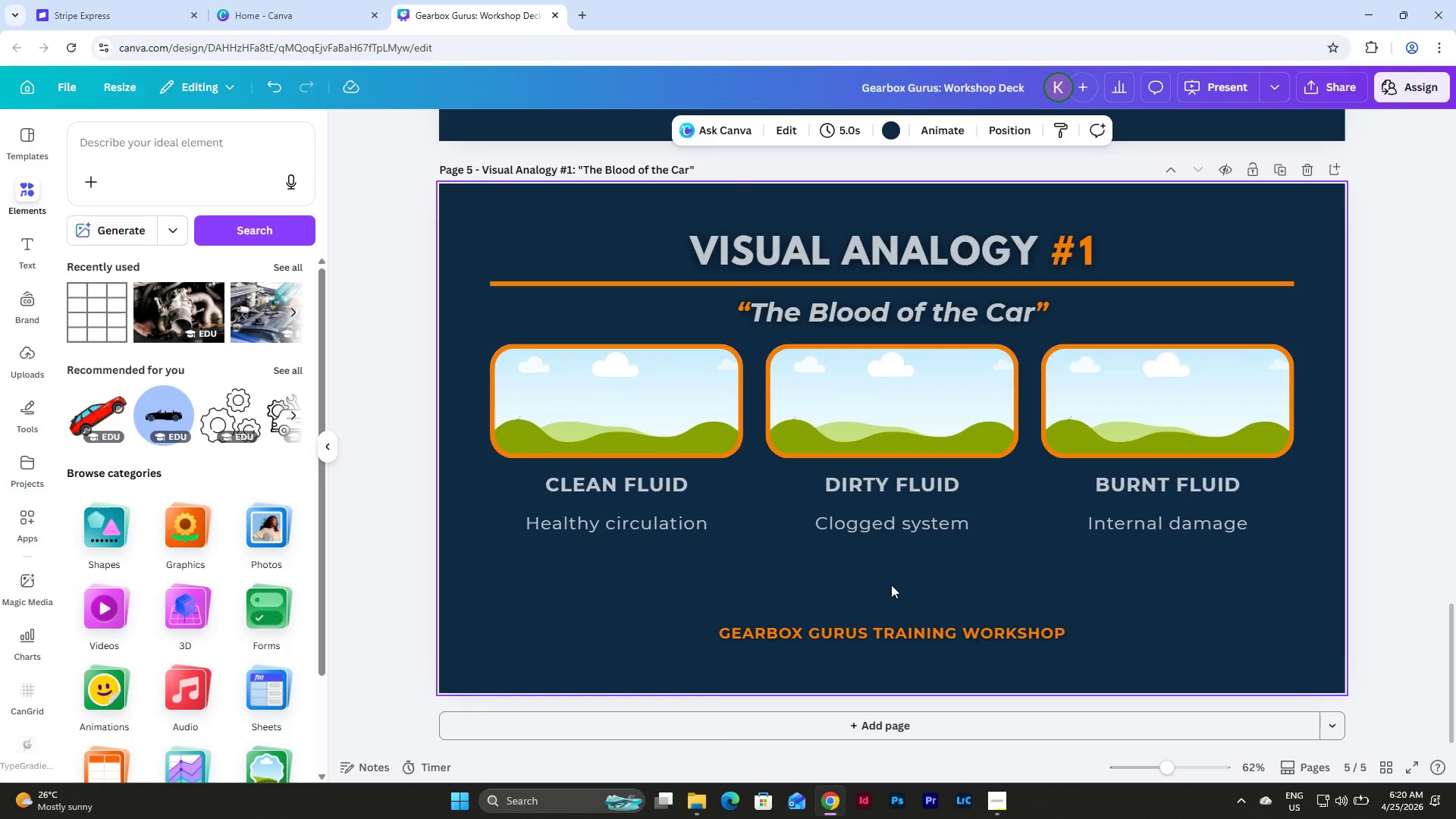 
key(Control+V)
 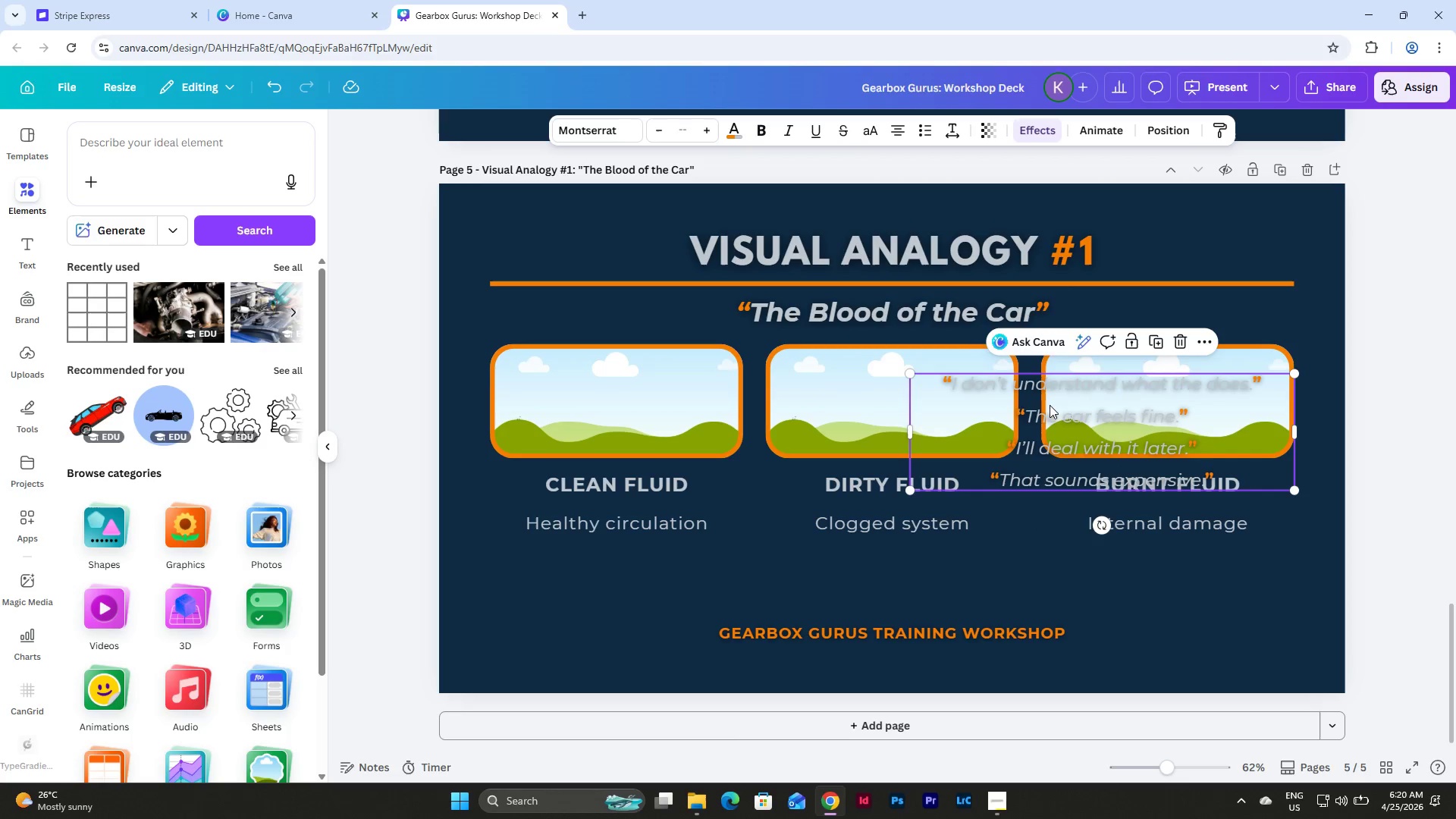 
left_click([1014, 406])
 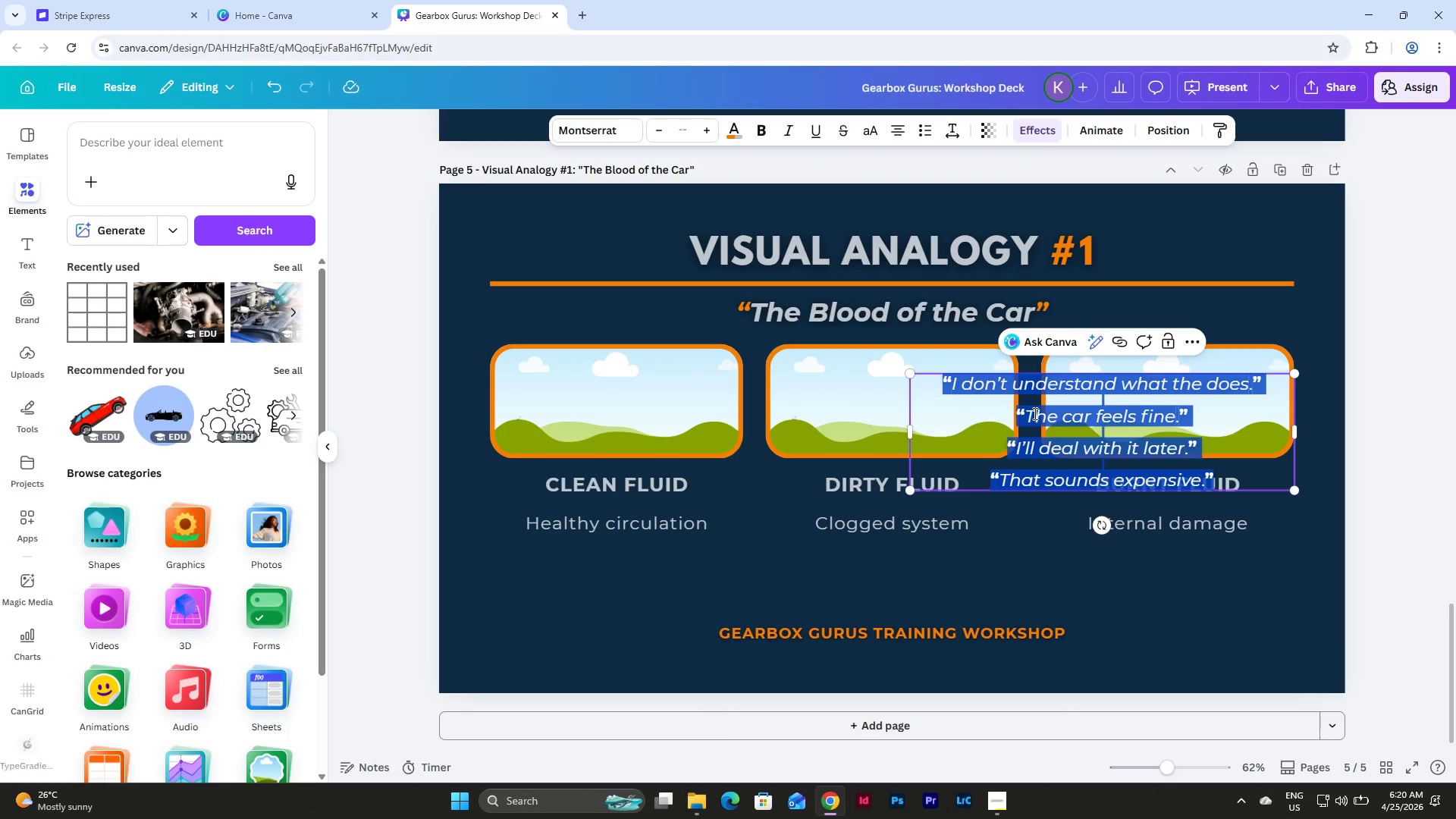 
left_click([1038, 413])
 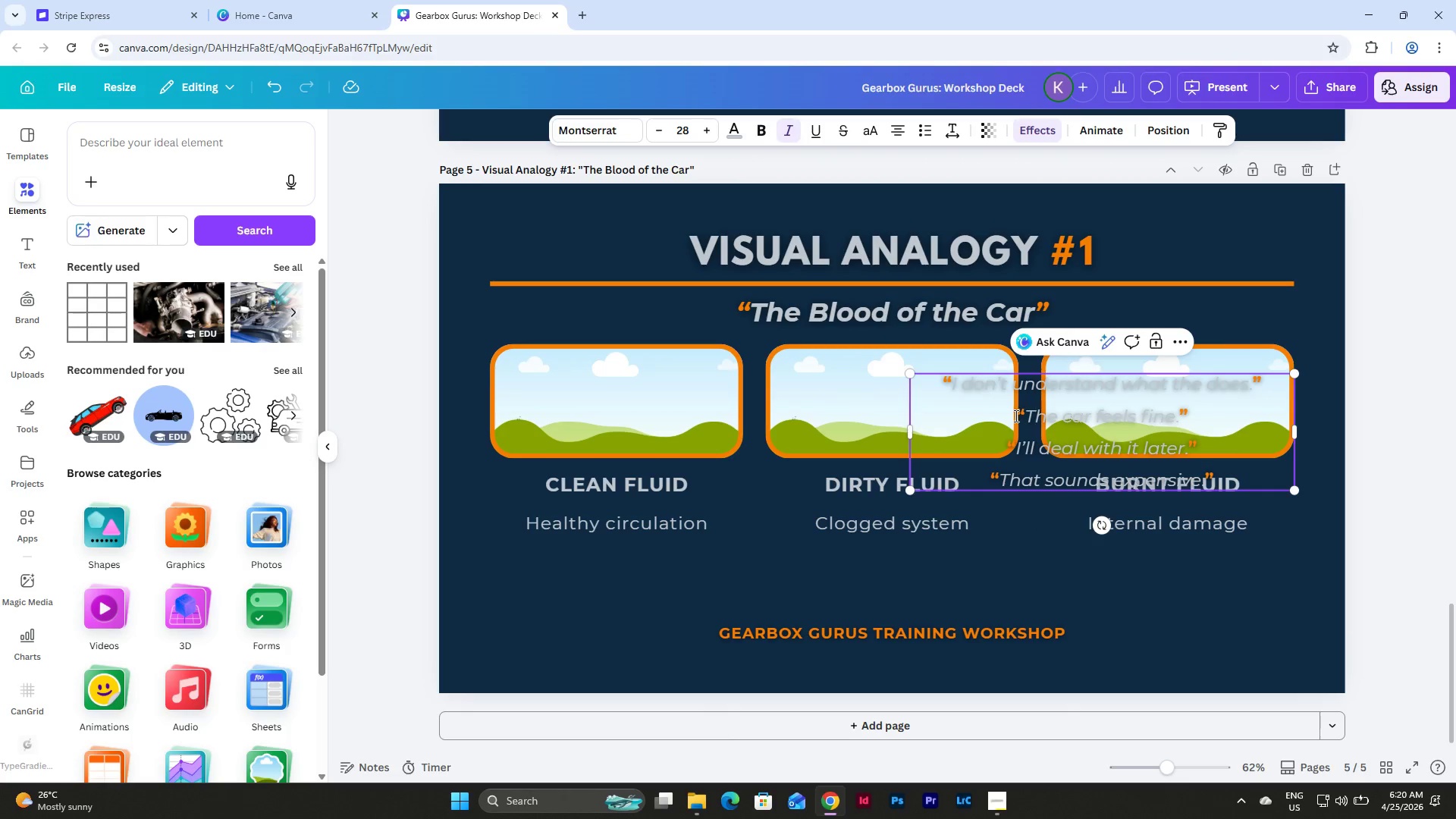 
left_click_drag(start_coordinate=[1015, 416], to_coordinate=[1228, 479])
 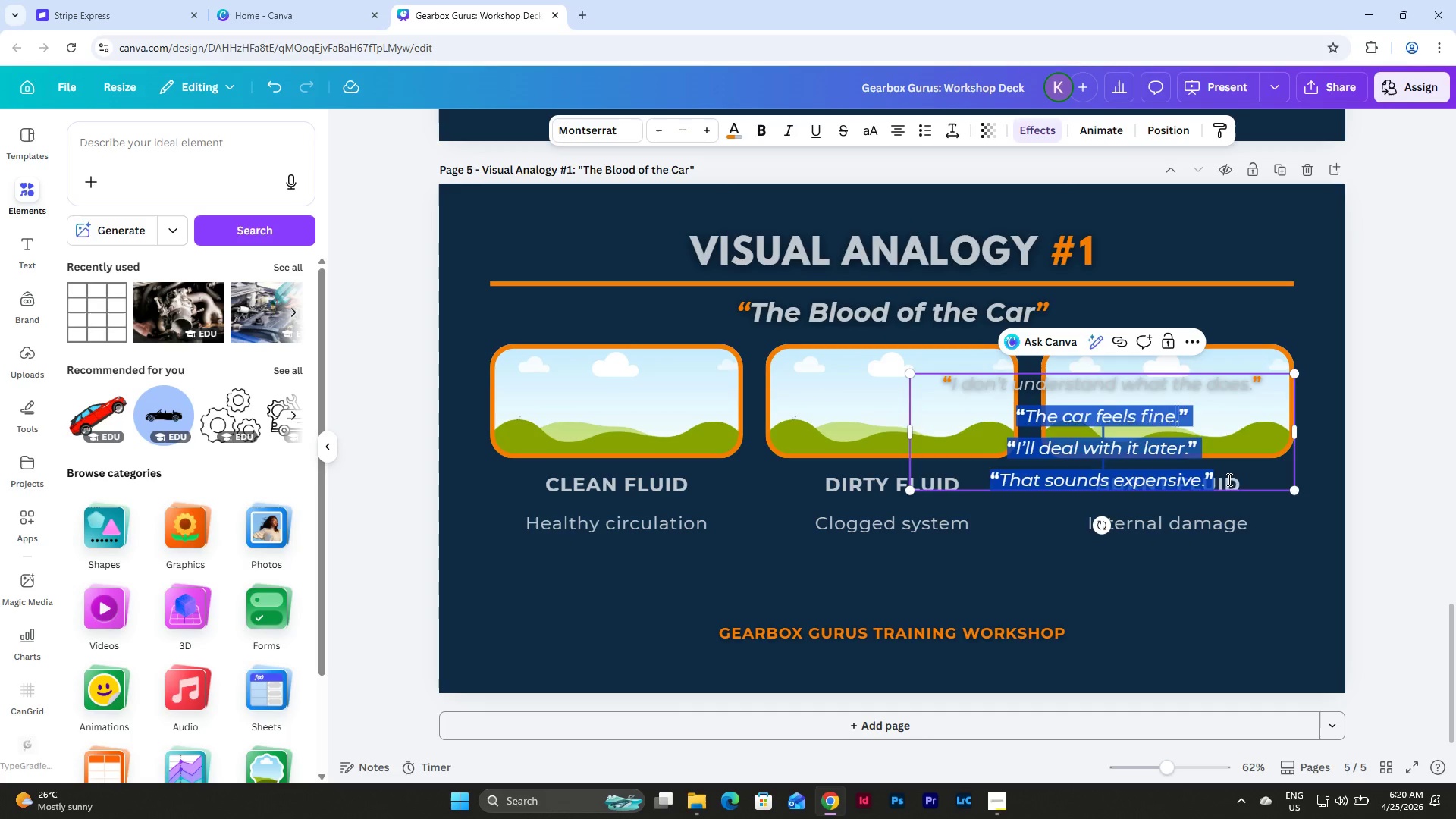 
key(Backspace)
 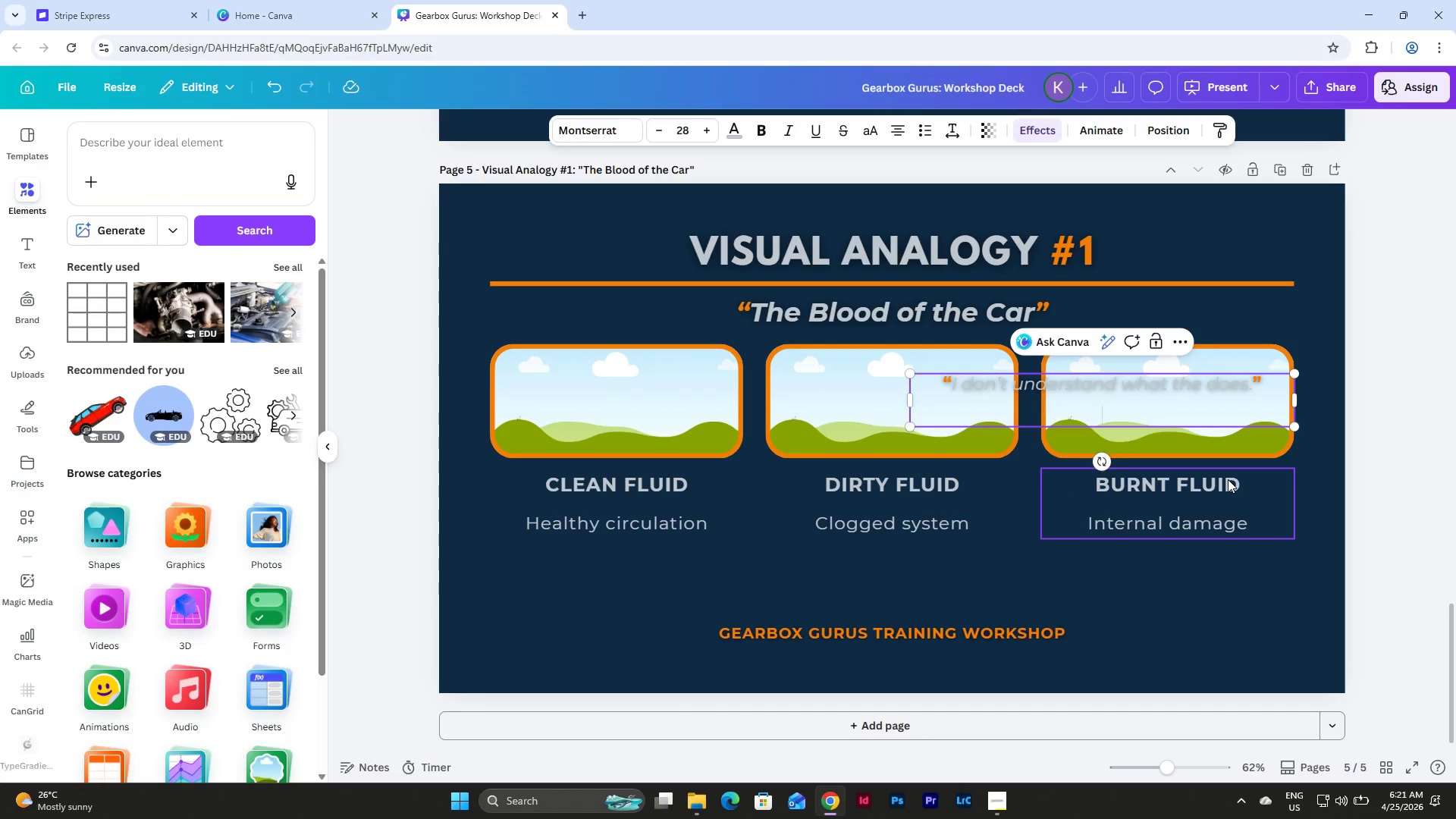 
key(Backspace)
 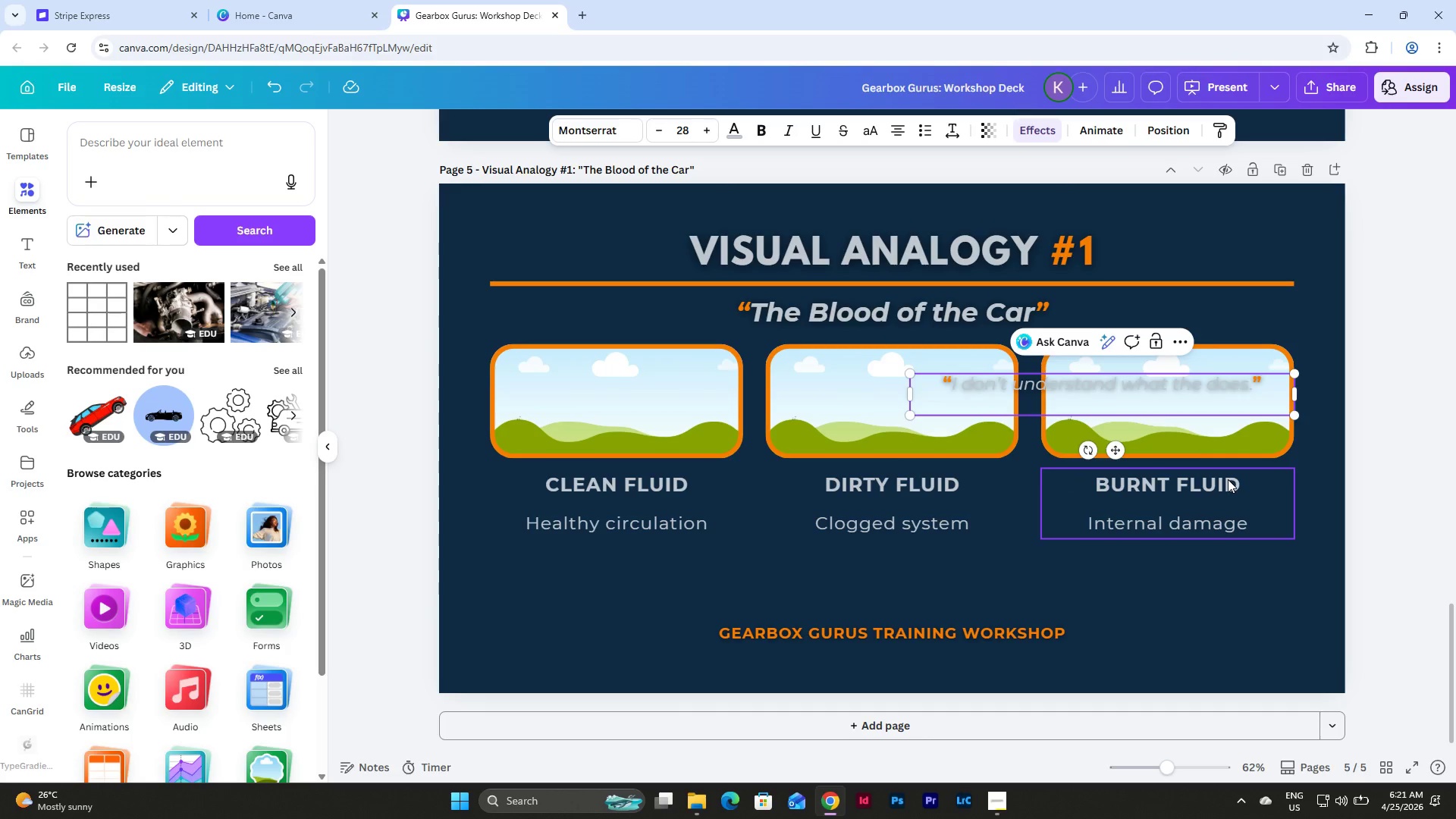 
key(Backspace)
 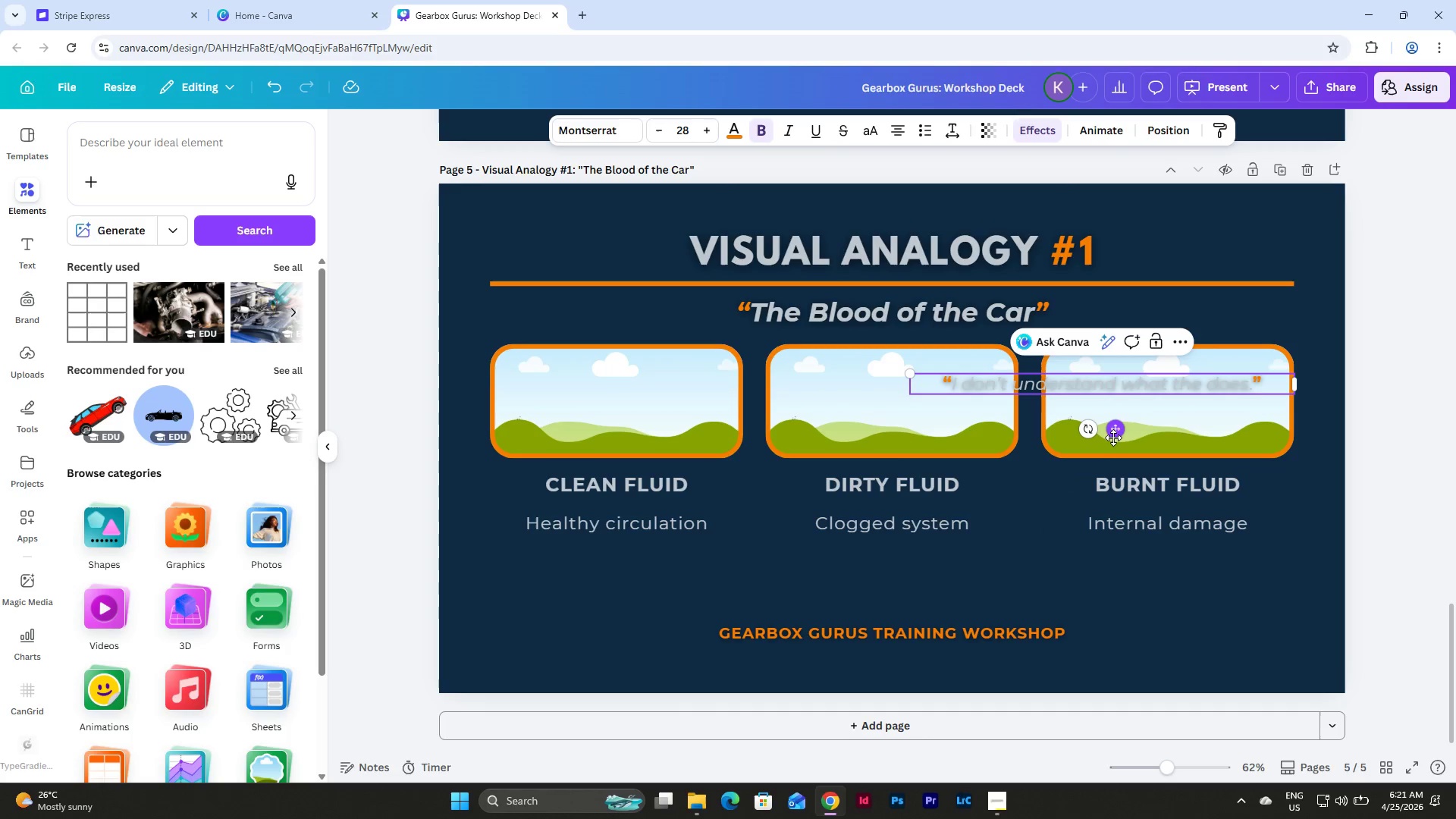 
left_click_drag(start_coordinate=[1114, 434], to_coordinate=[905, 631])
 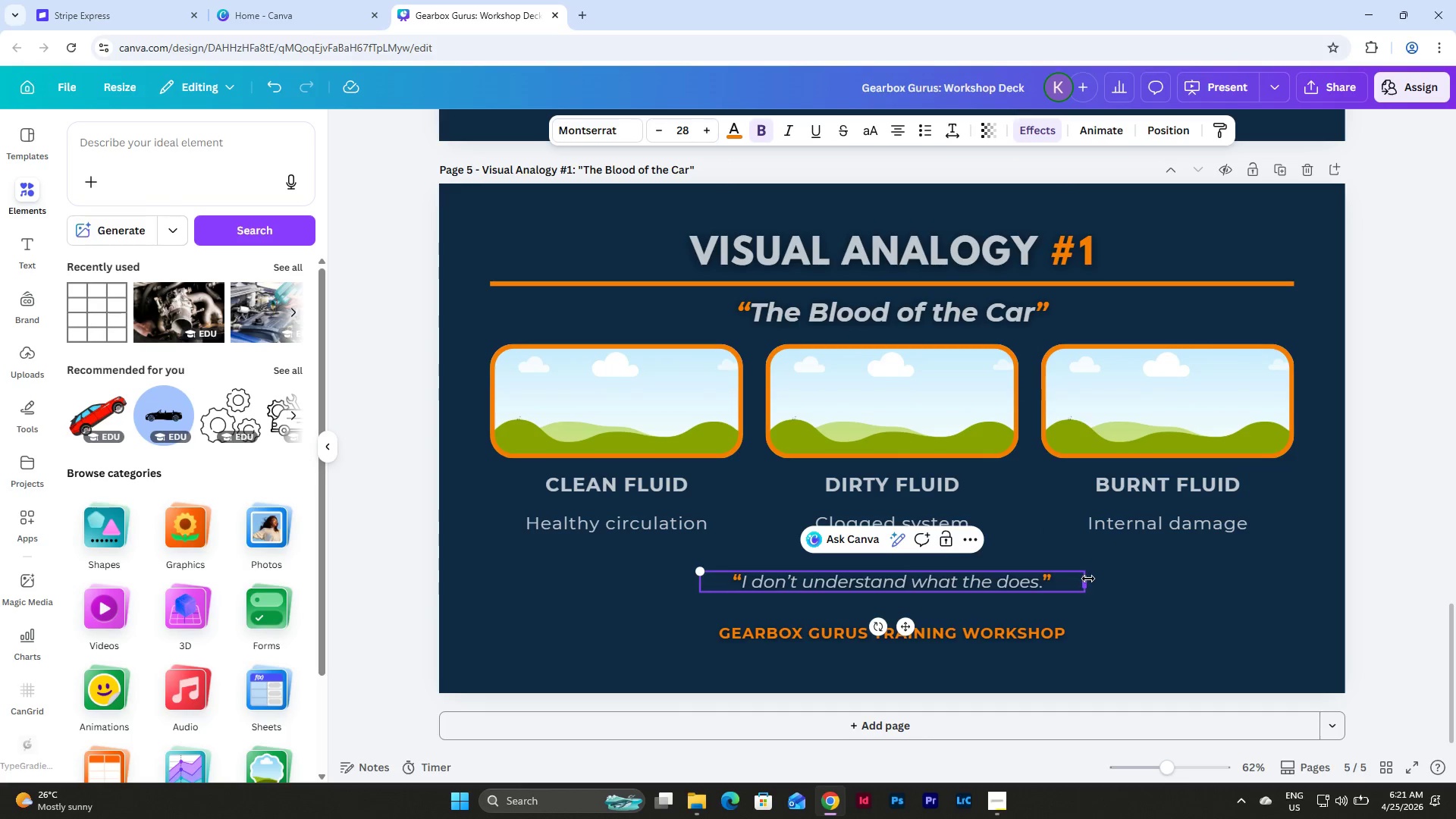 
left_click_drag(start_coordinate=[1088, 579], to_coordinate=[1296, 597])
 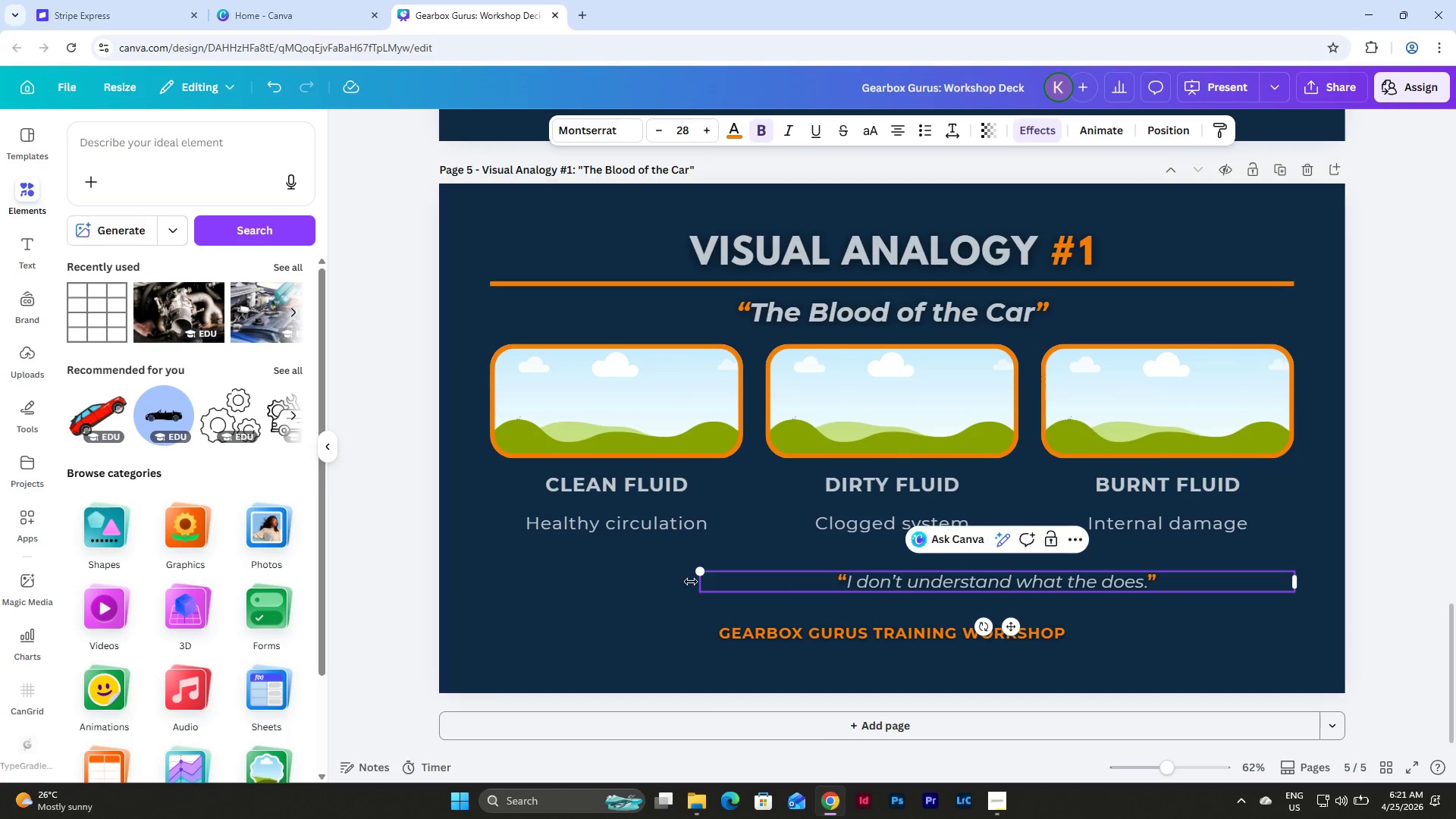 
left_click_drag(start_coordinate=[695, 579], to_coordinate=[485, 586])
 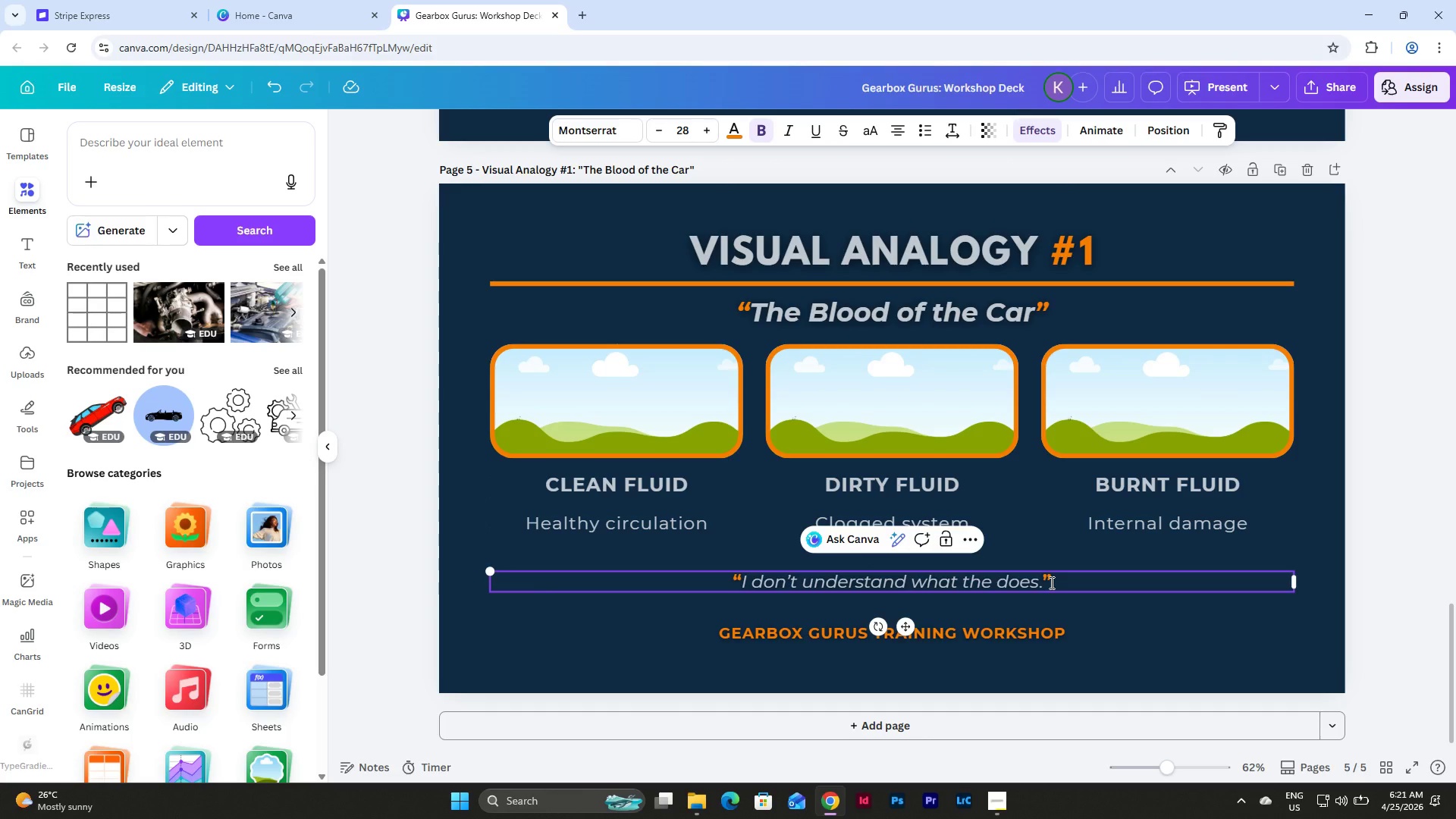 
left_click([1050, 582])
 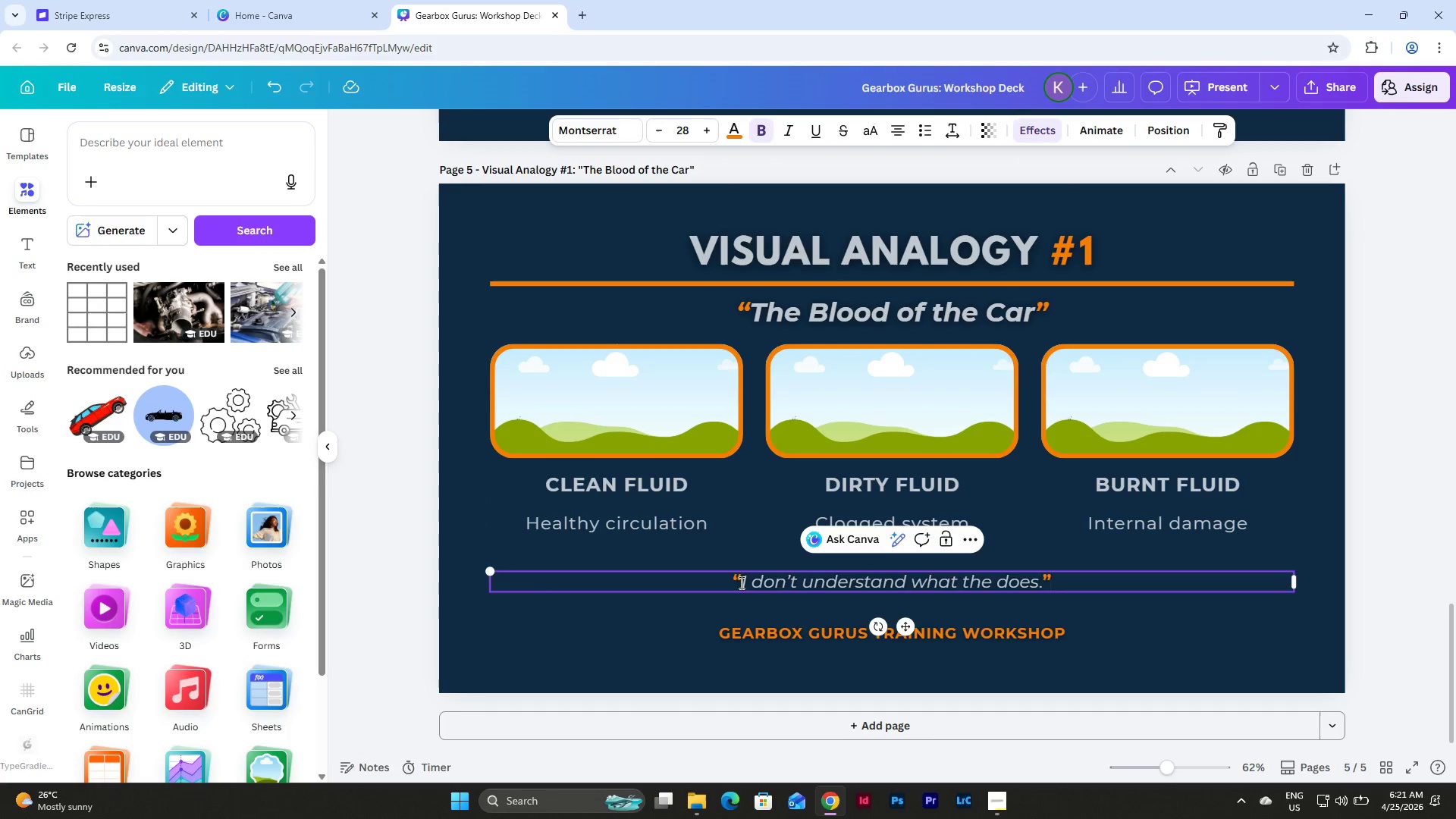 
left_click_drag(start_coordinate=[739, 582], to_coordinate=[1040, 586])
 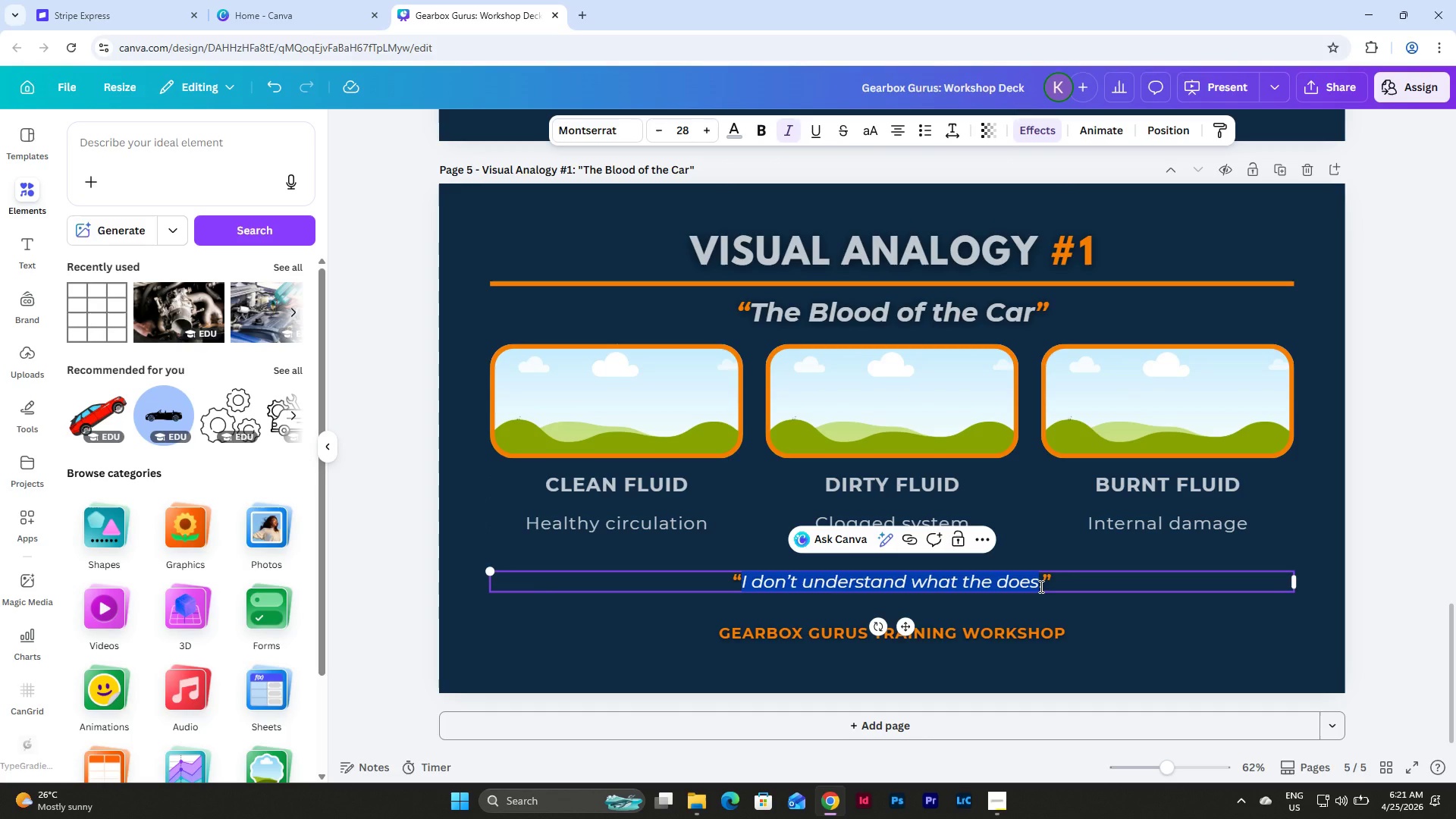 
type(Just like your body needs clen)
key(Backspace)
type(an blood, your transmission needs clean fluid to function properly)
 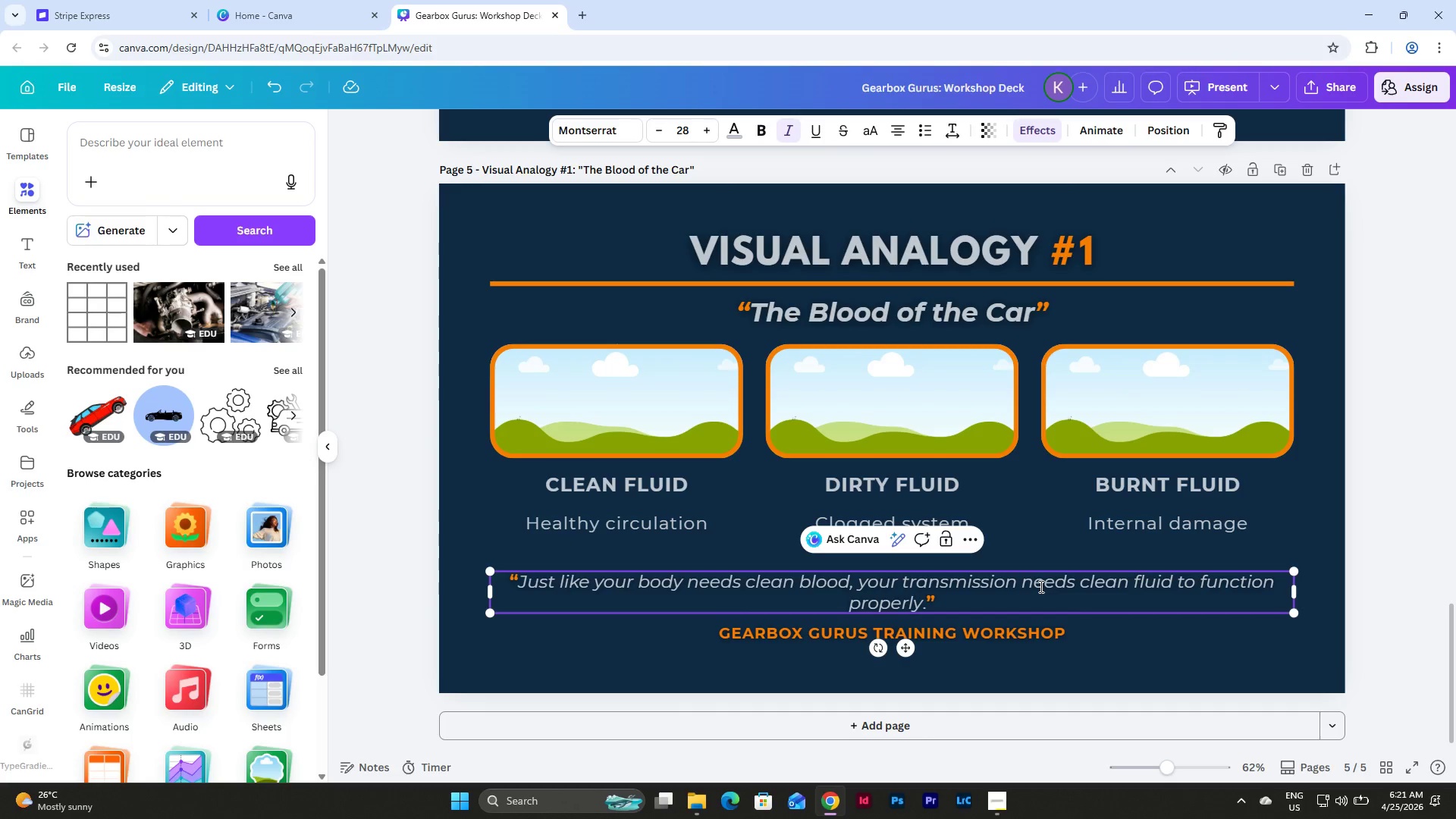 
left_click([1200, 668])
 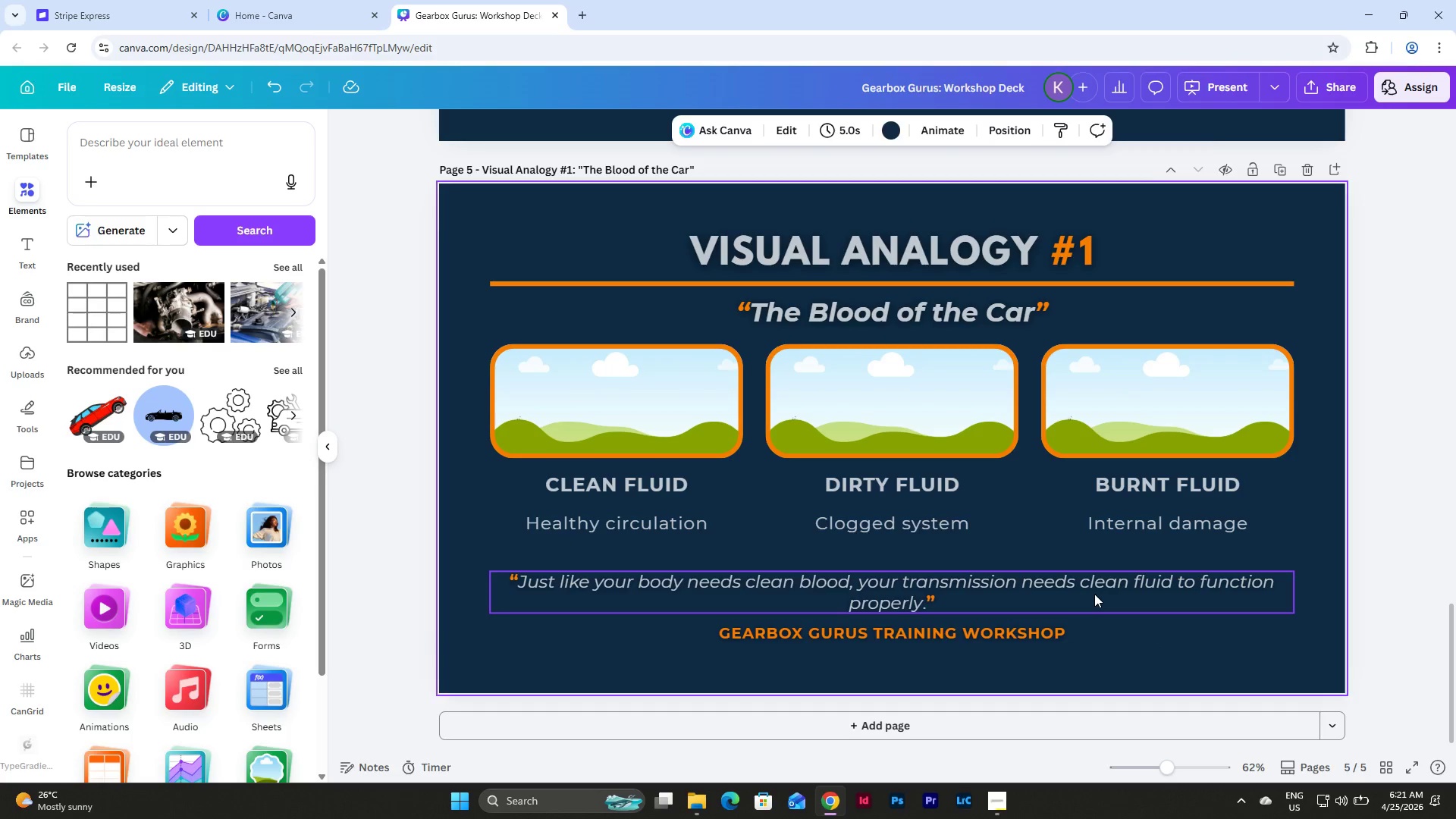 
left_click([1094, 594])
 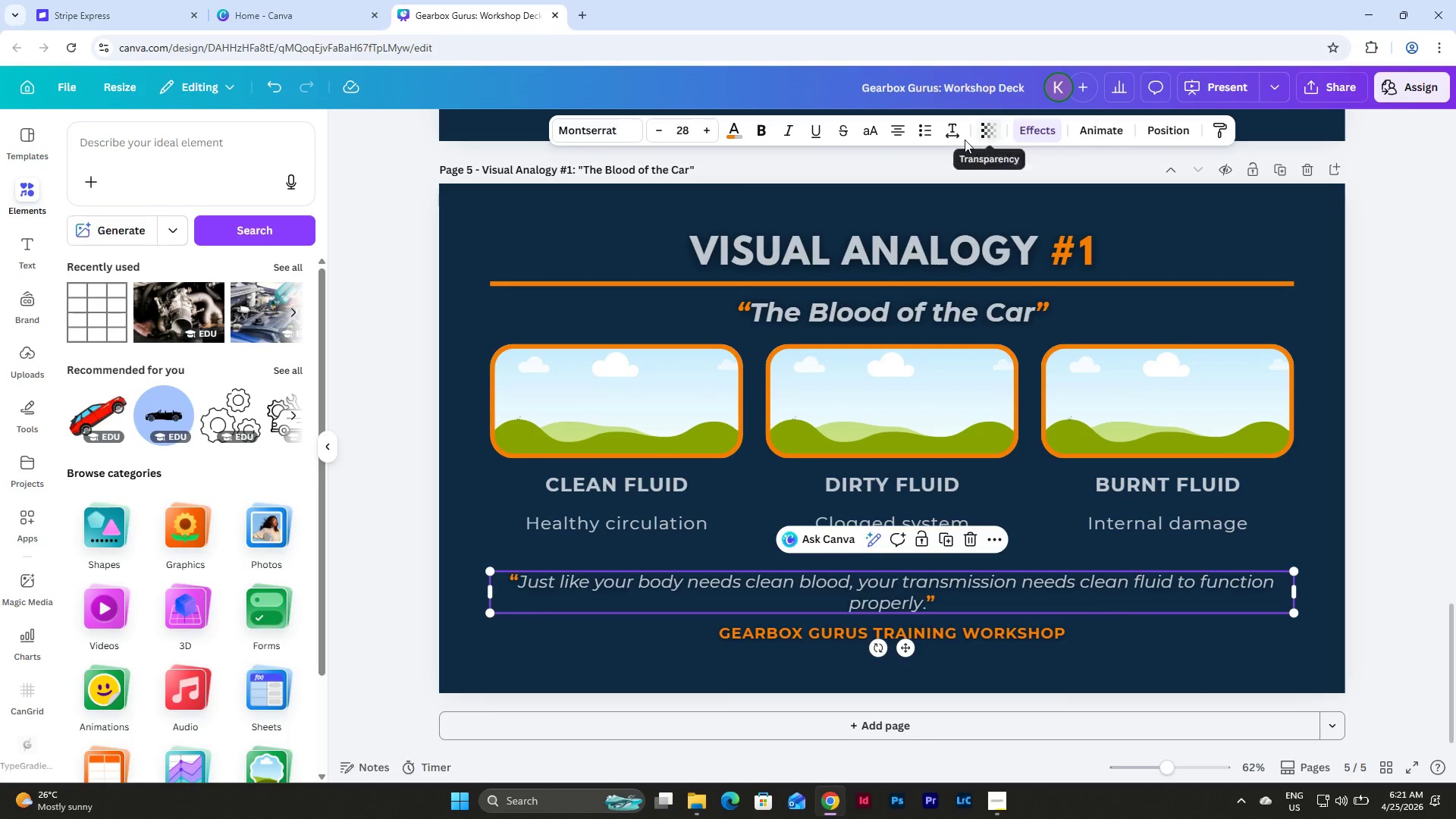 
left_click([954, 136])
 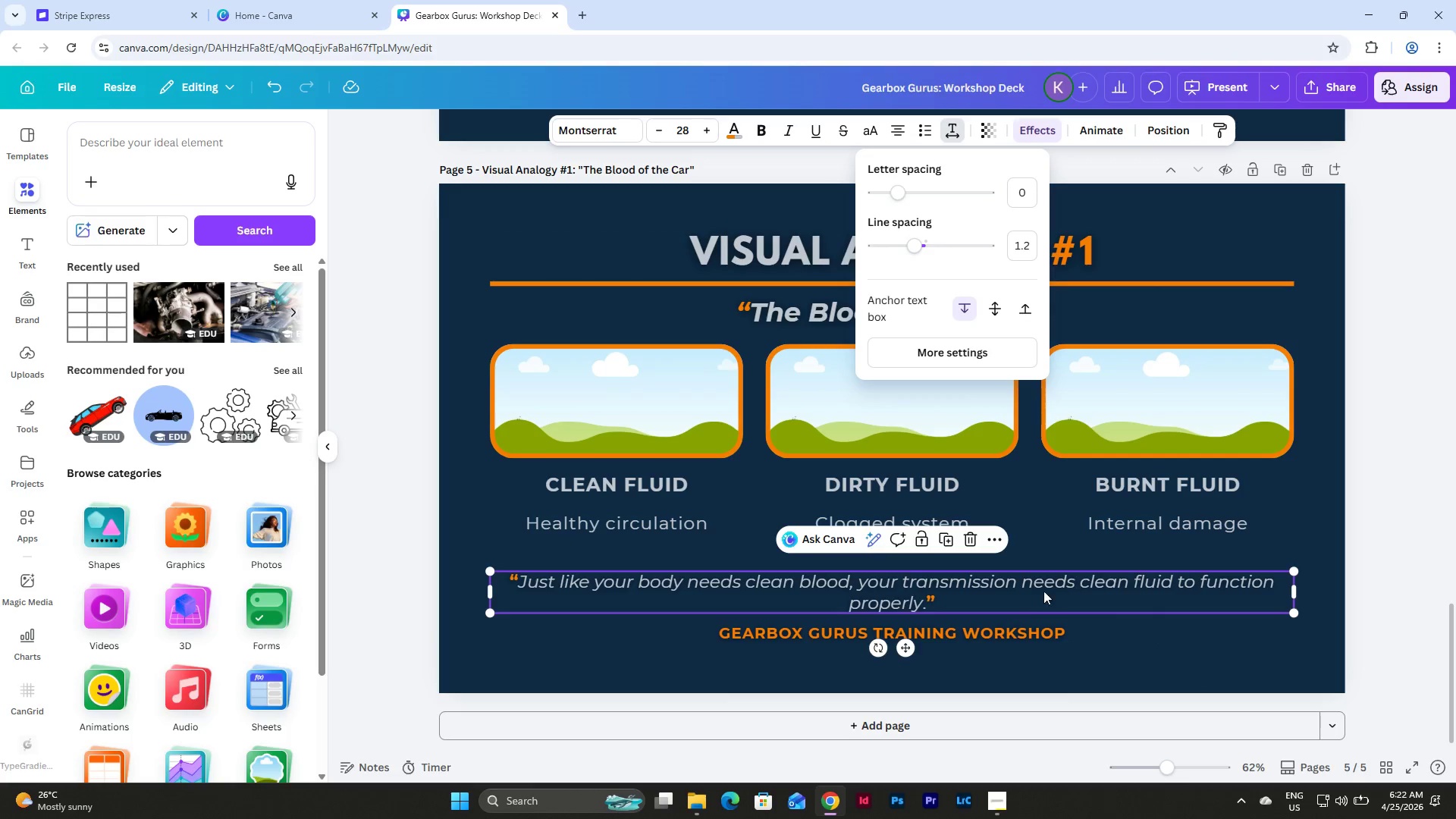 
wait(5.58)
 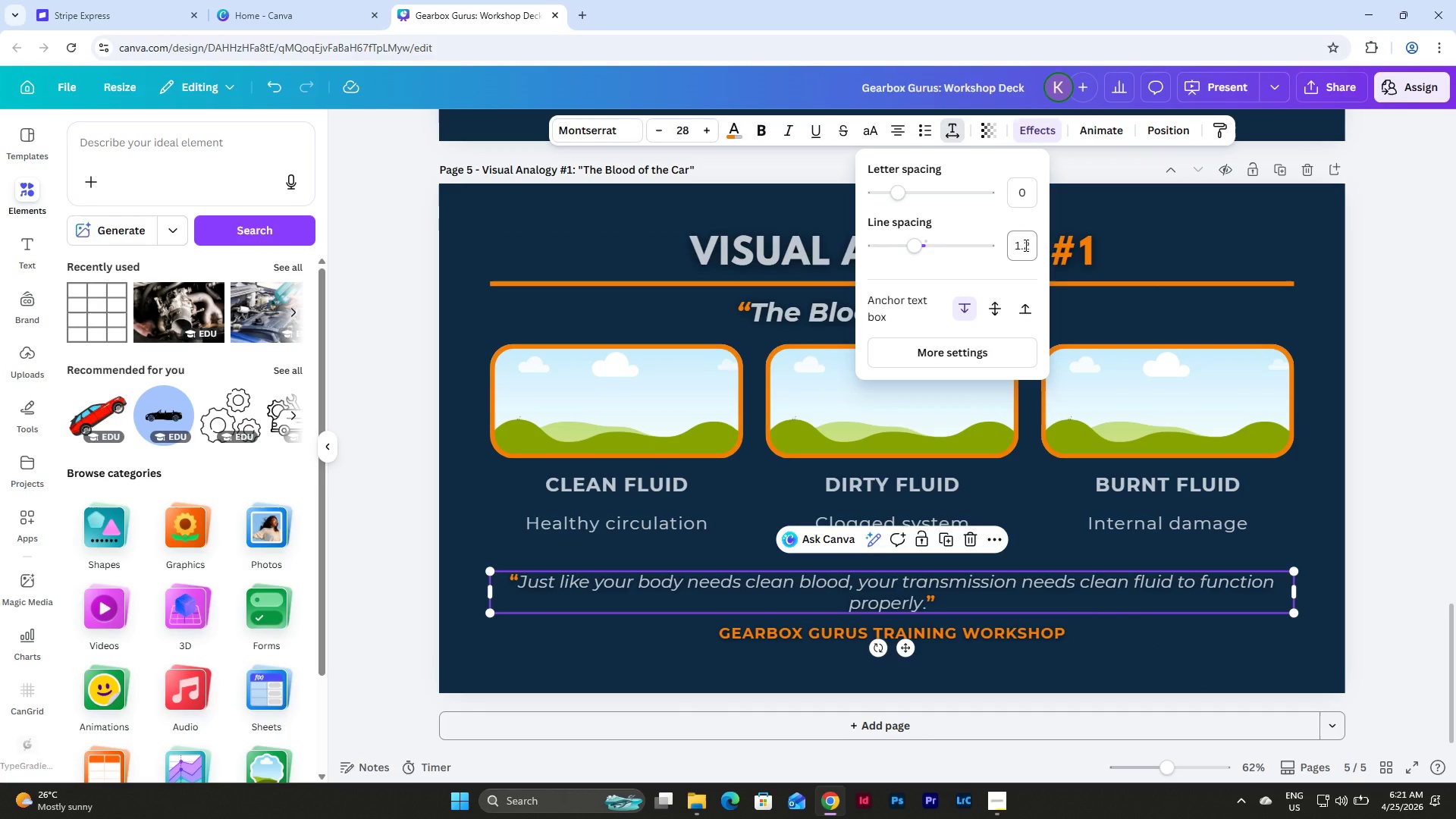 
left_click([873, 576])
 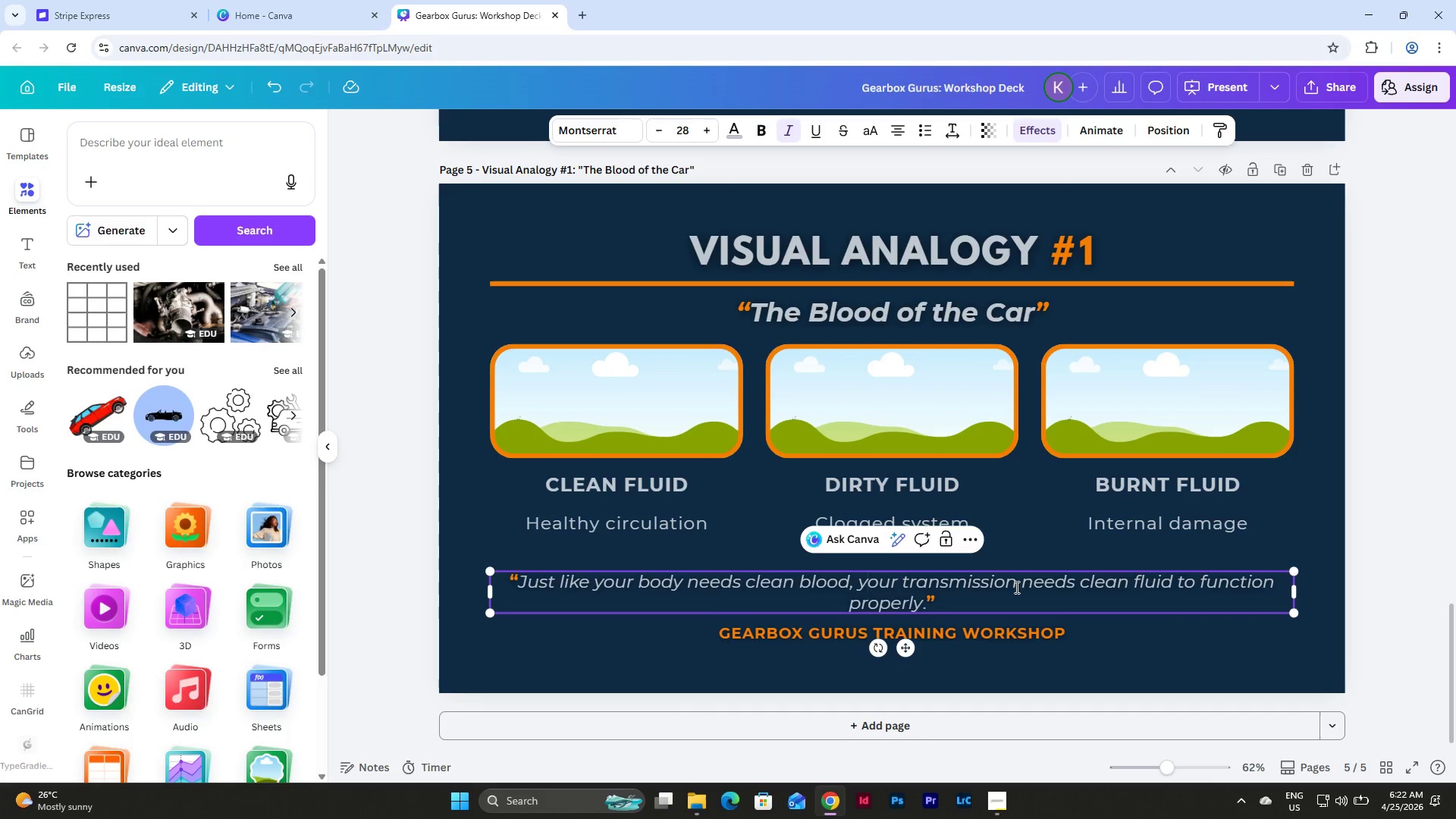 
left_click([1019, 586])
 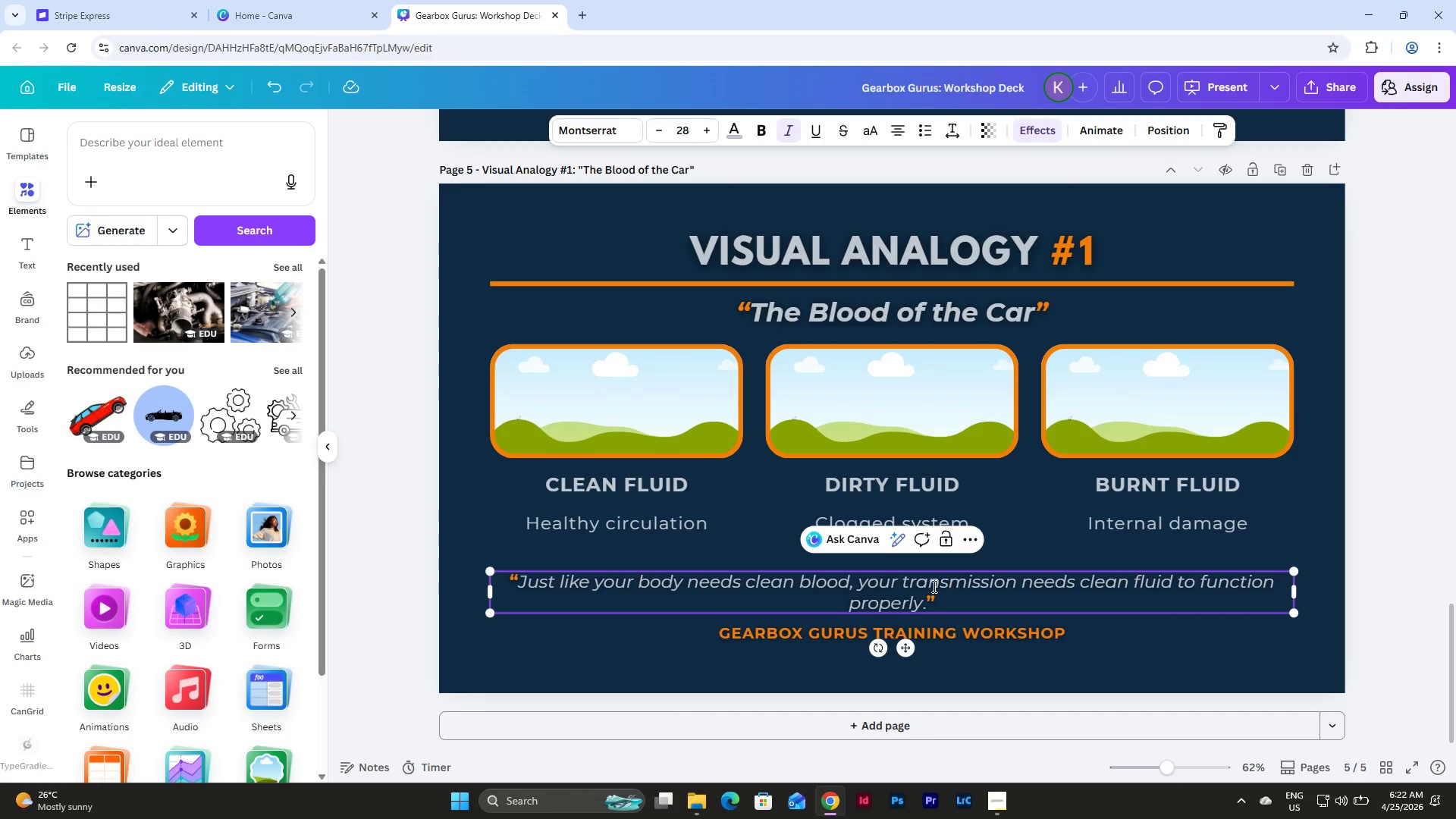 
left_click([857, 579])
 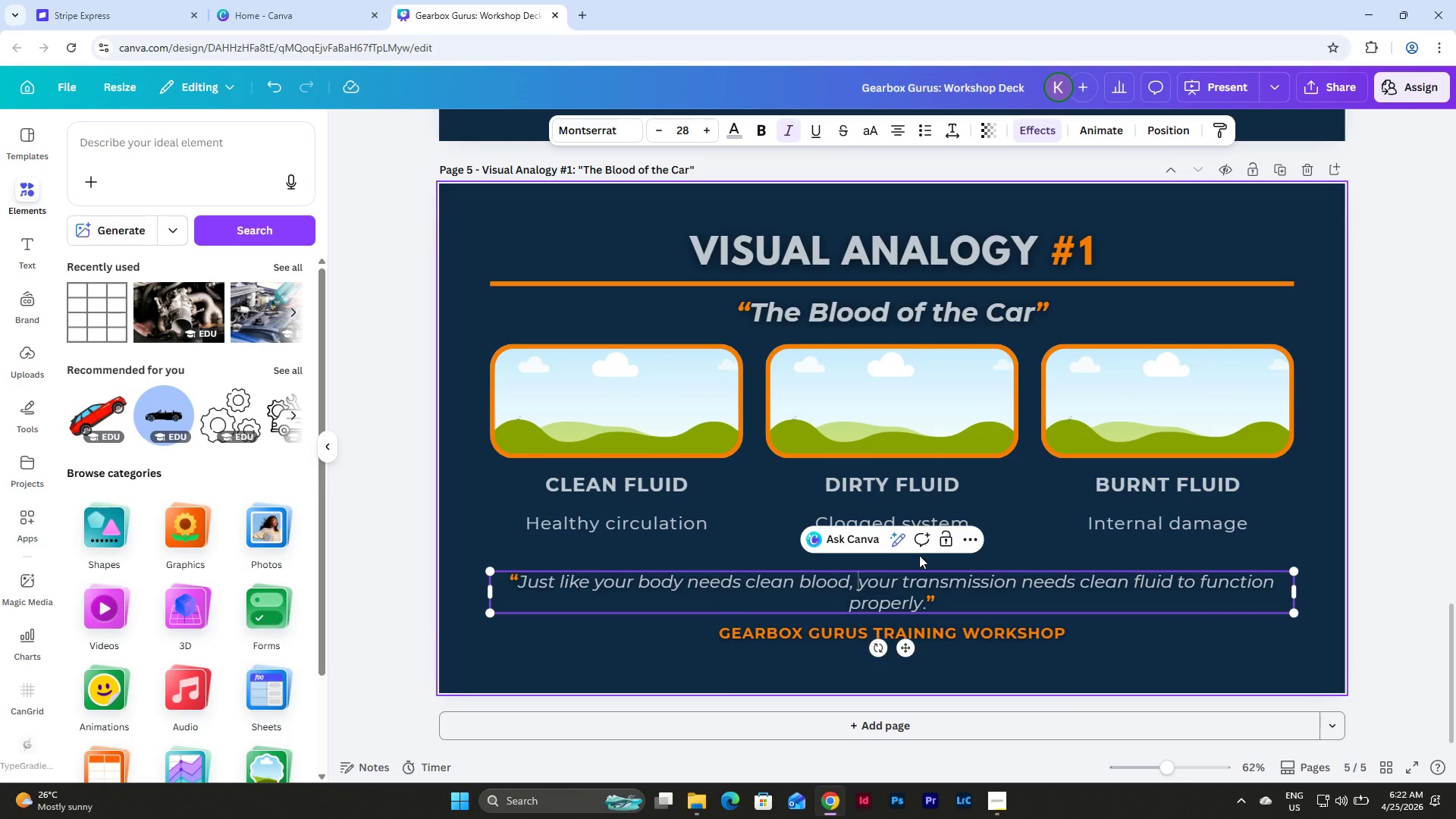 
key(Backspace)
 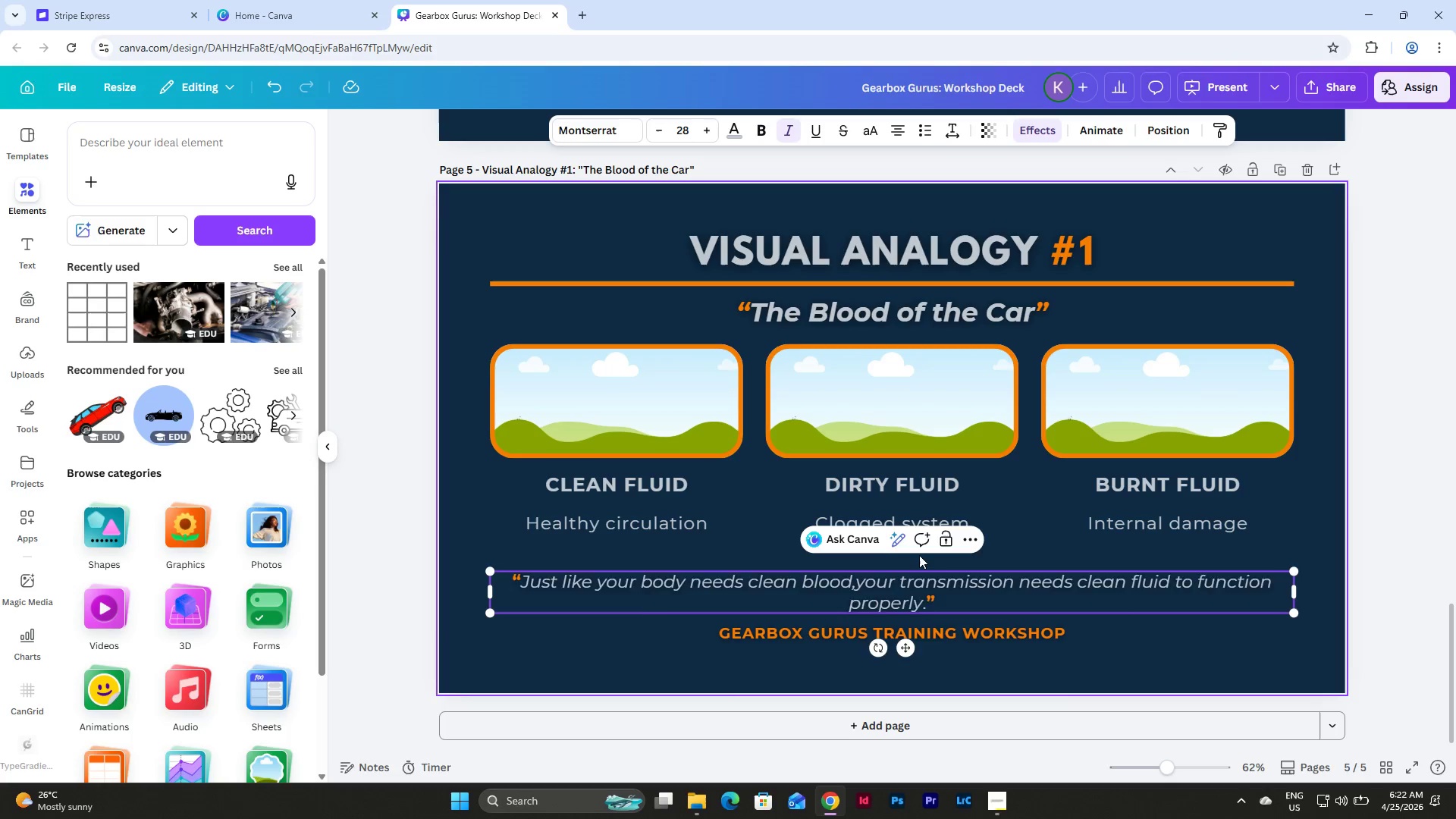 
key(Enter)
 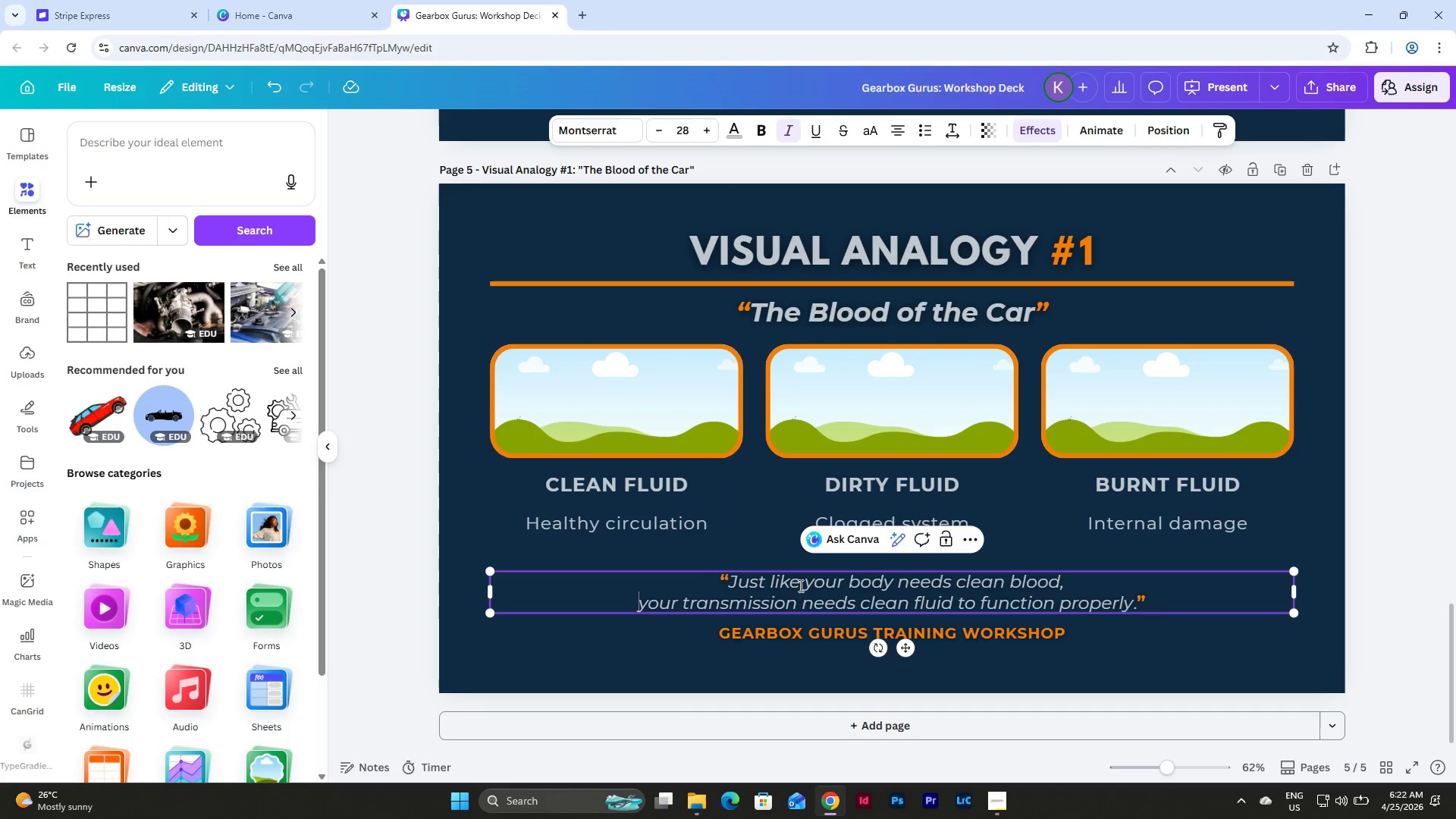 
wait(6.19)
 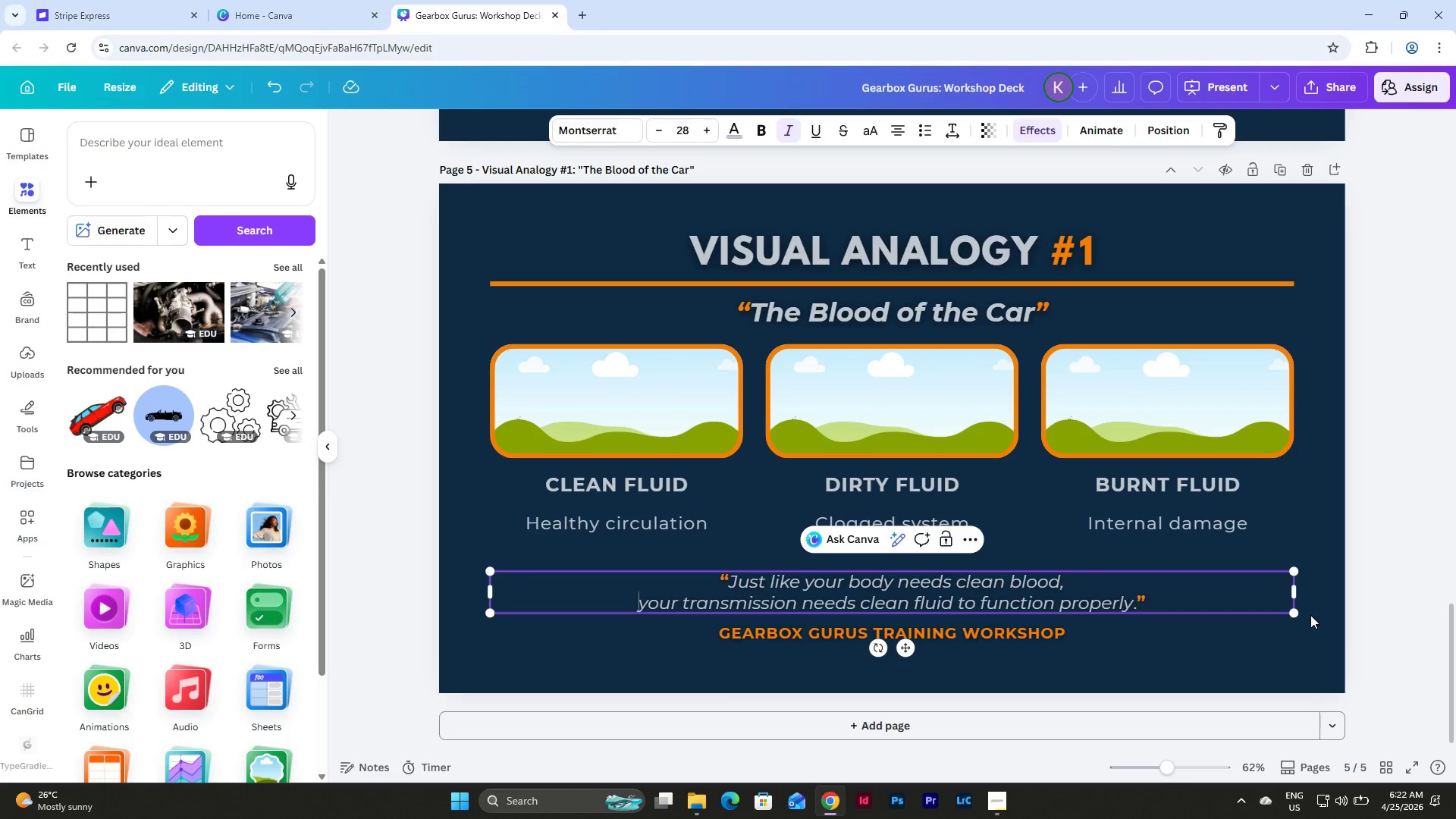 
left_click([1296, 664])
 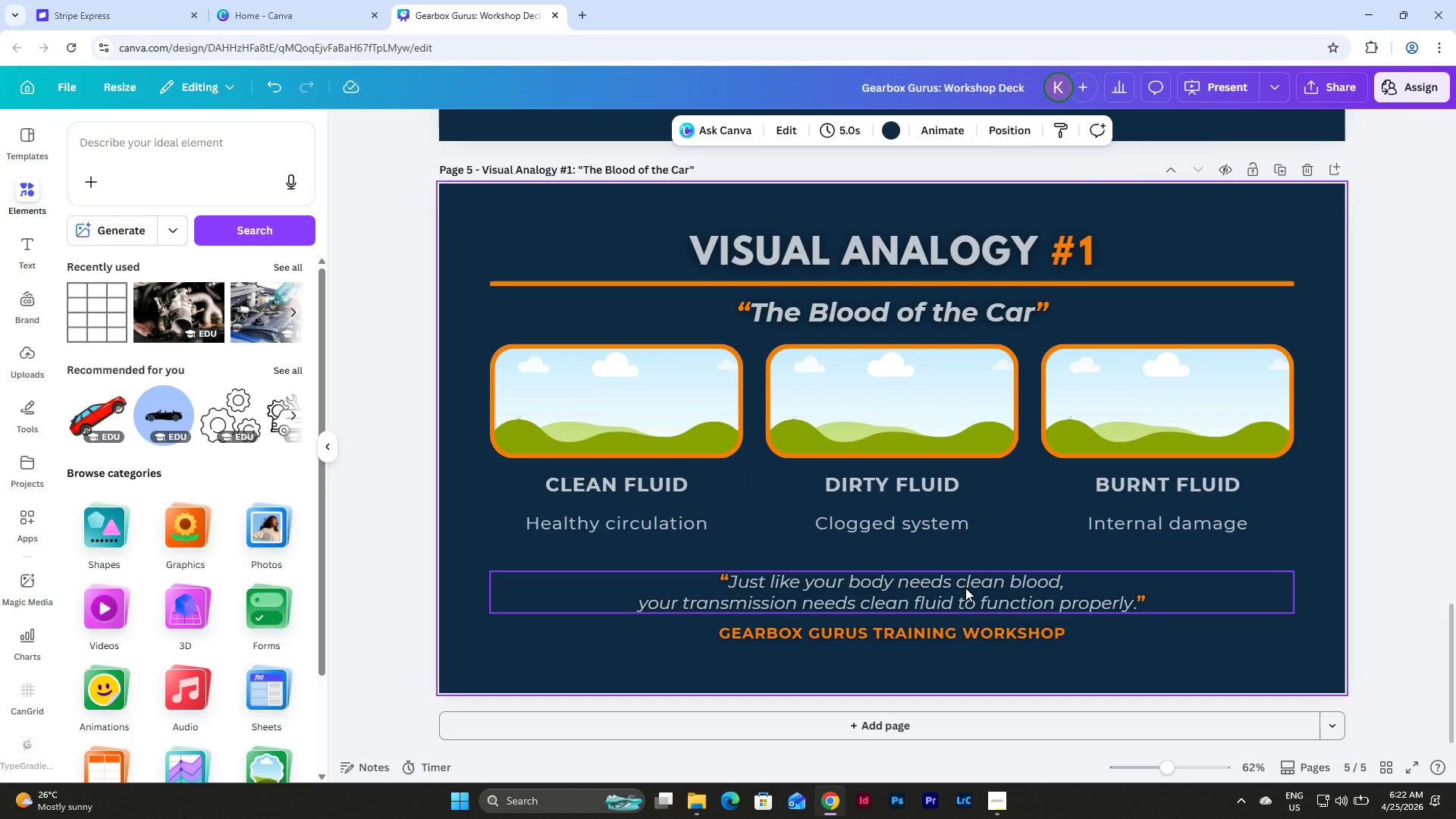 
left_click_drag(start_coordinate=[965, 588], to_coordinate=[965, 576])
 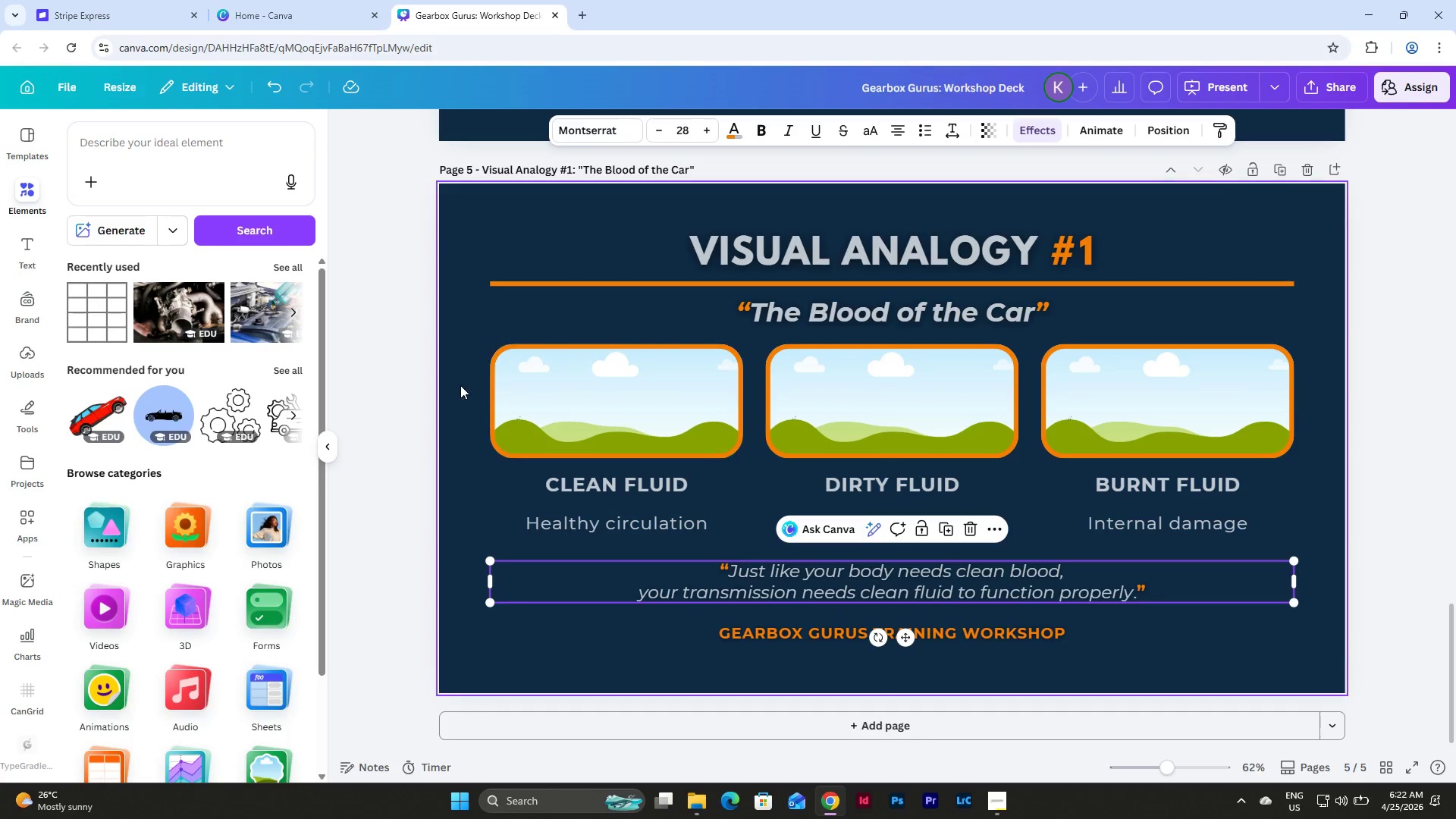 
left_click_drag(start_coordinate=[460, 385], to_coordinate=[1260, 585])
 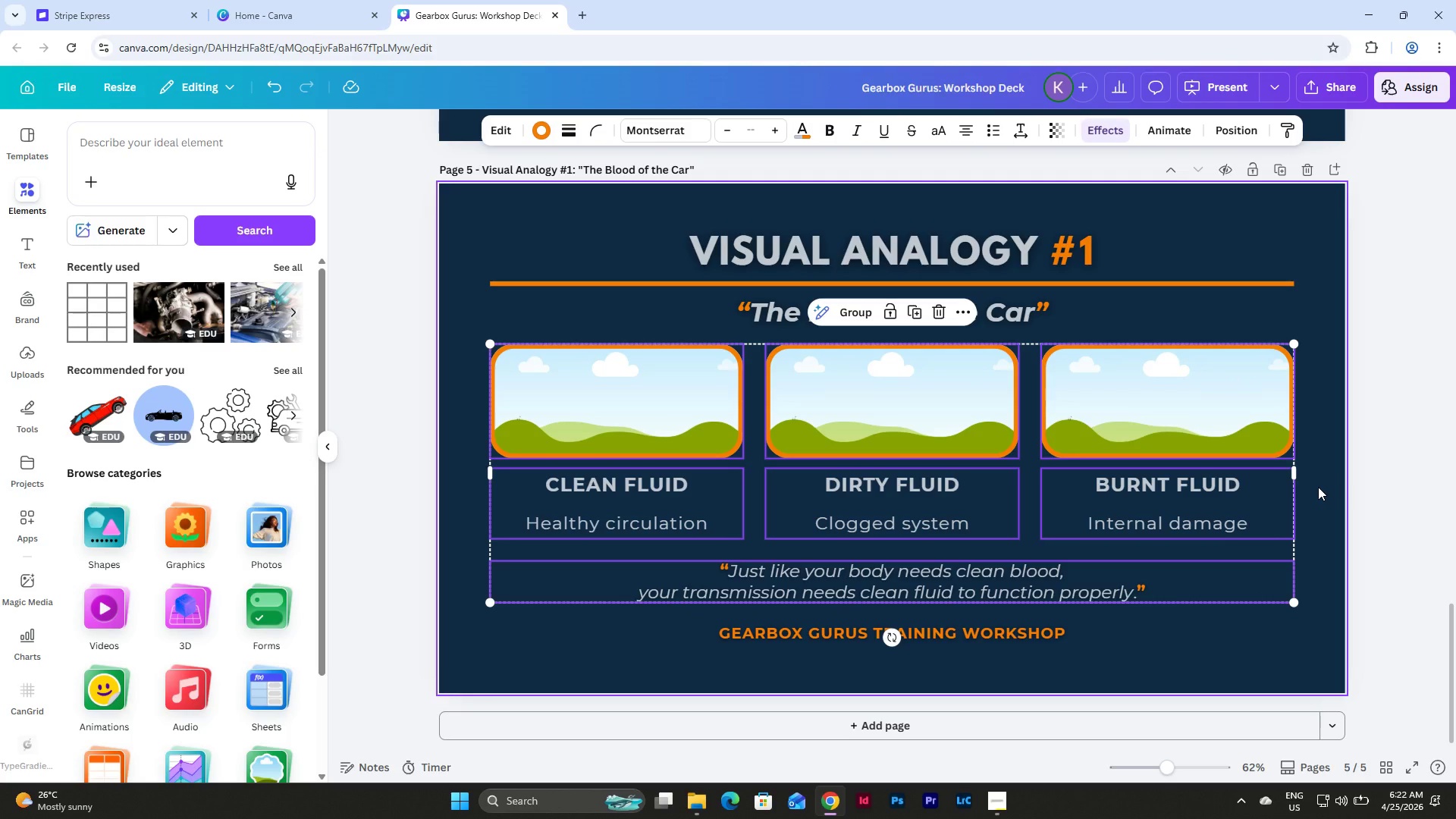 
wait(11.16)
 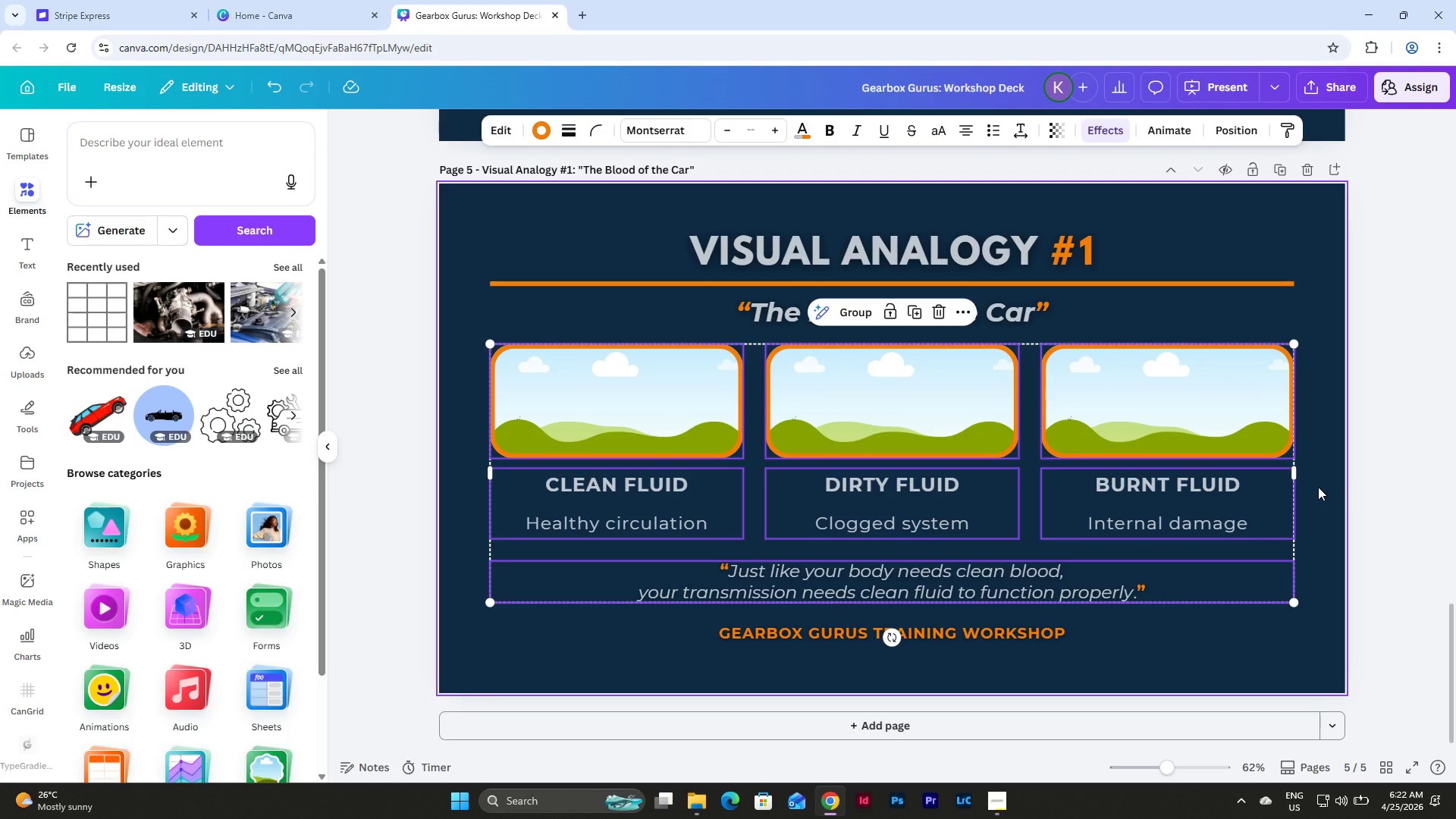 
left_click([451, 473])
 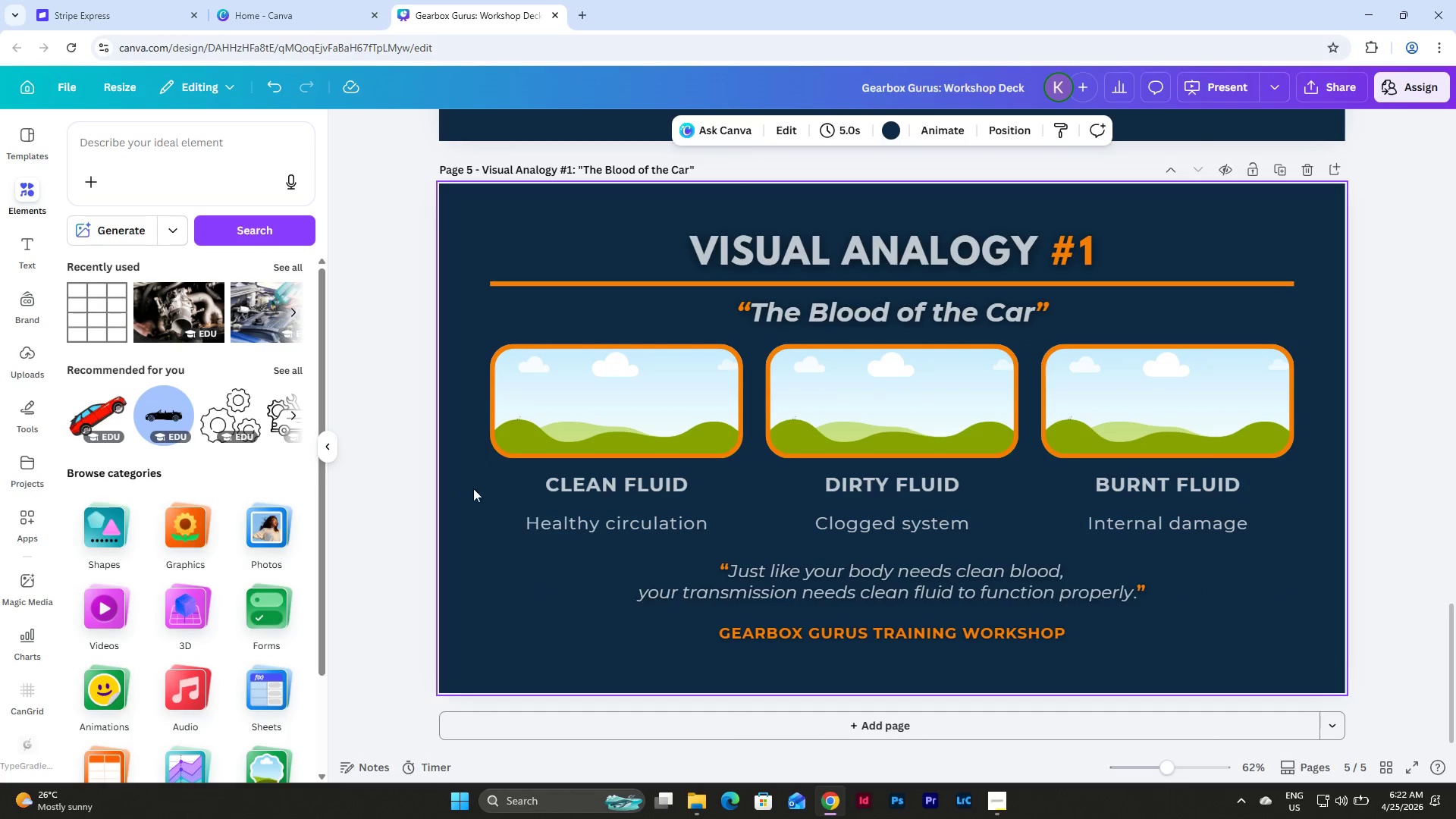 
left_click_drag(start_coordinate=[484, 482], to_coordinate=[1301, 535])
 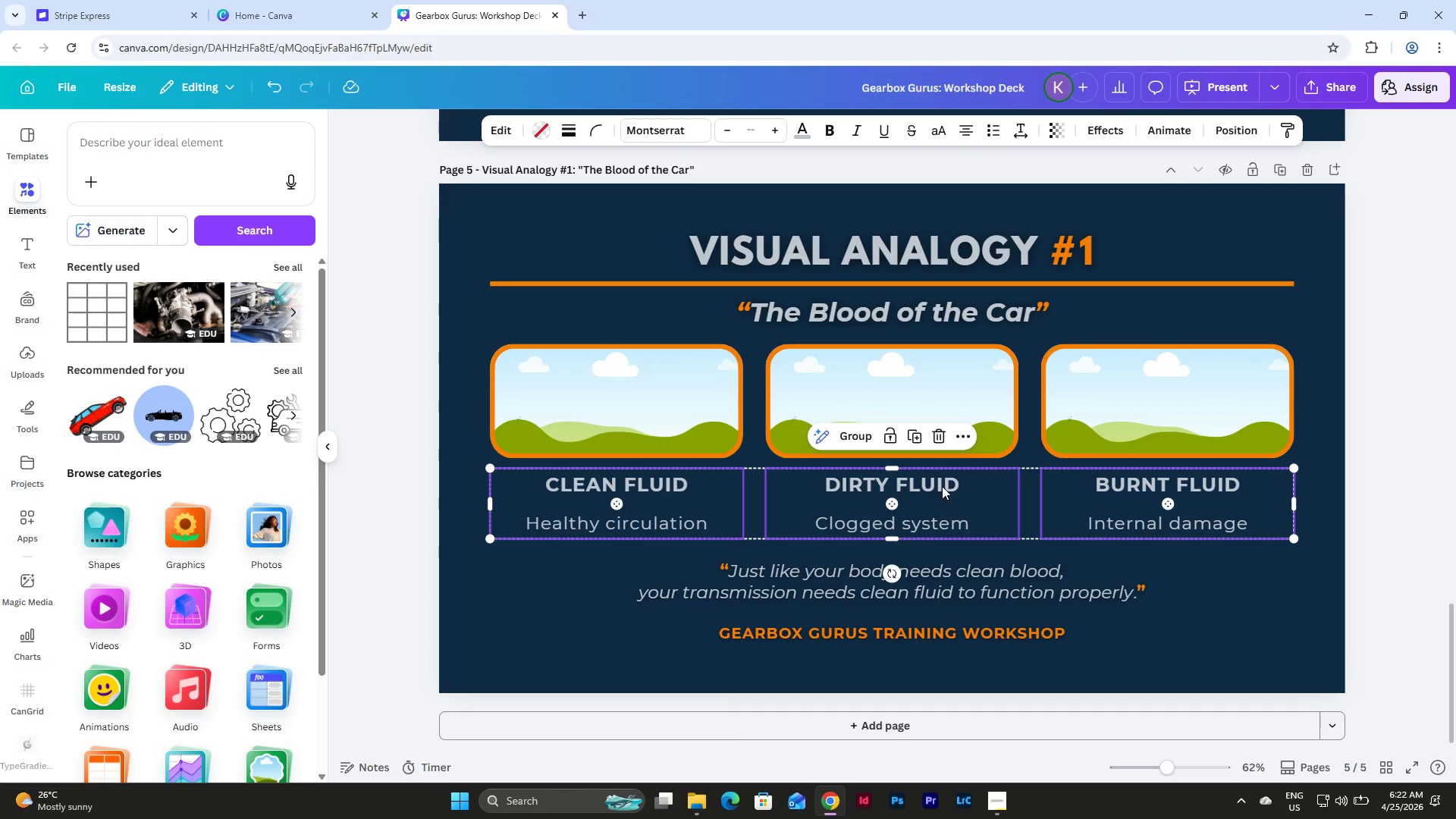 
left_click_drag(start_coordinate=[942, 486], to_coordinate=[940, 491])
 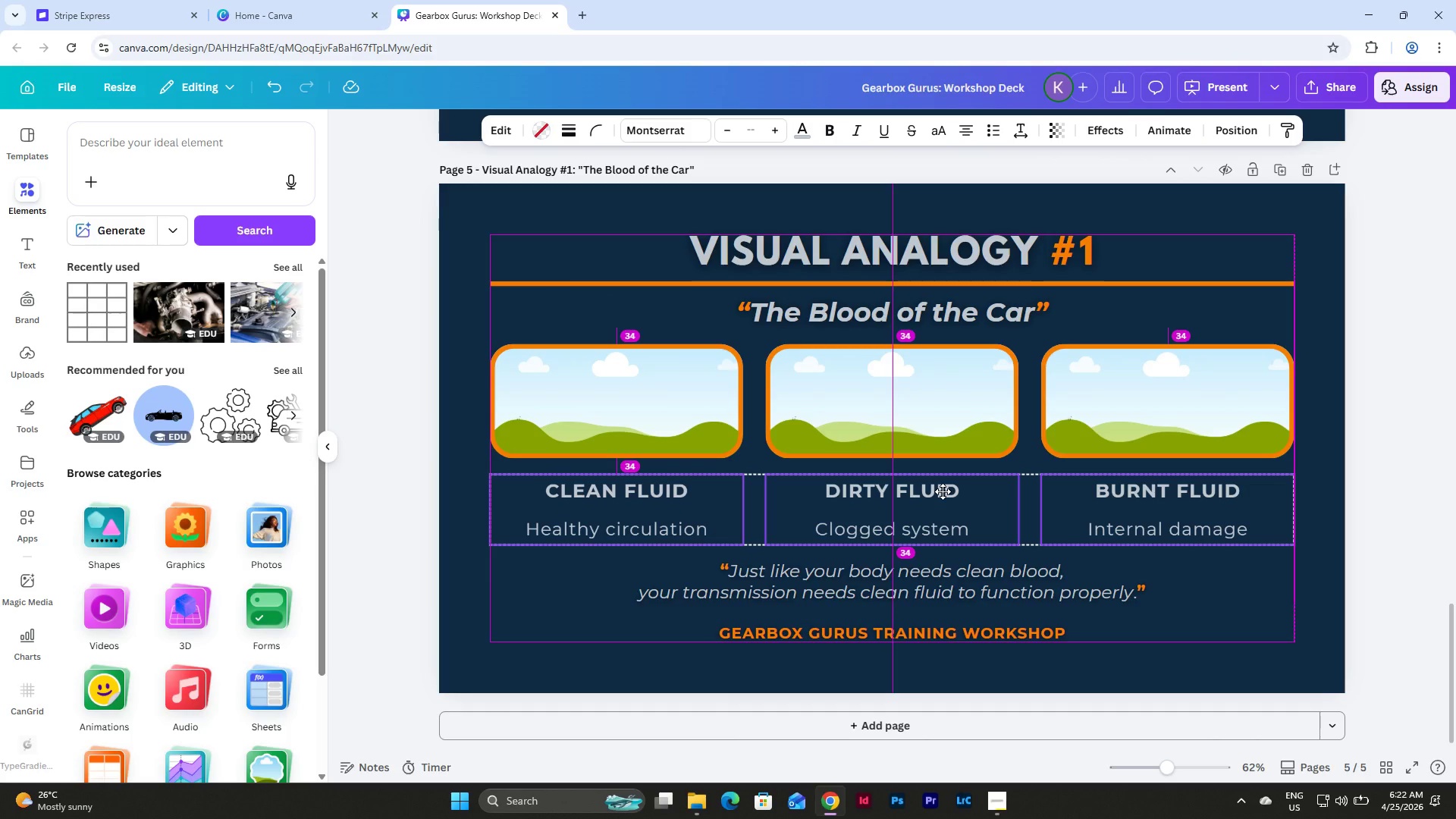 
left_click([563, 396])
 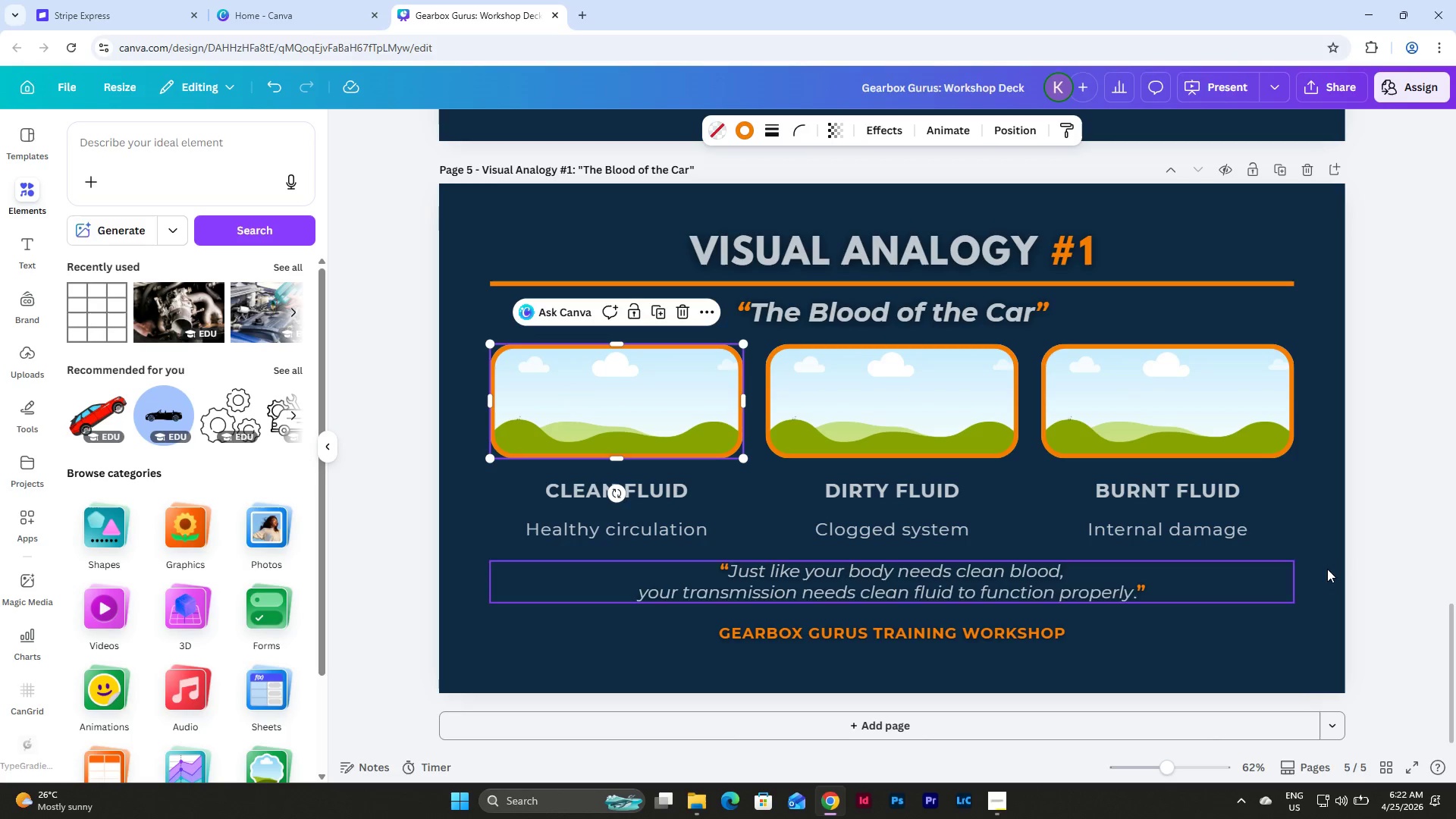 
left_click_drag(start_coordinate=[1339, 602], to_coordinate=[462, 355])
 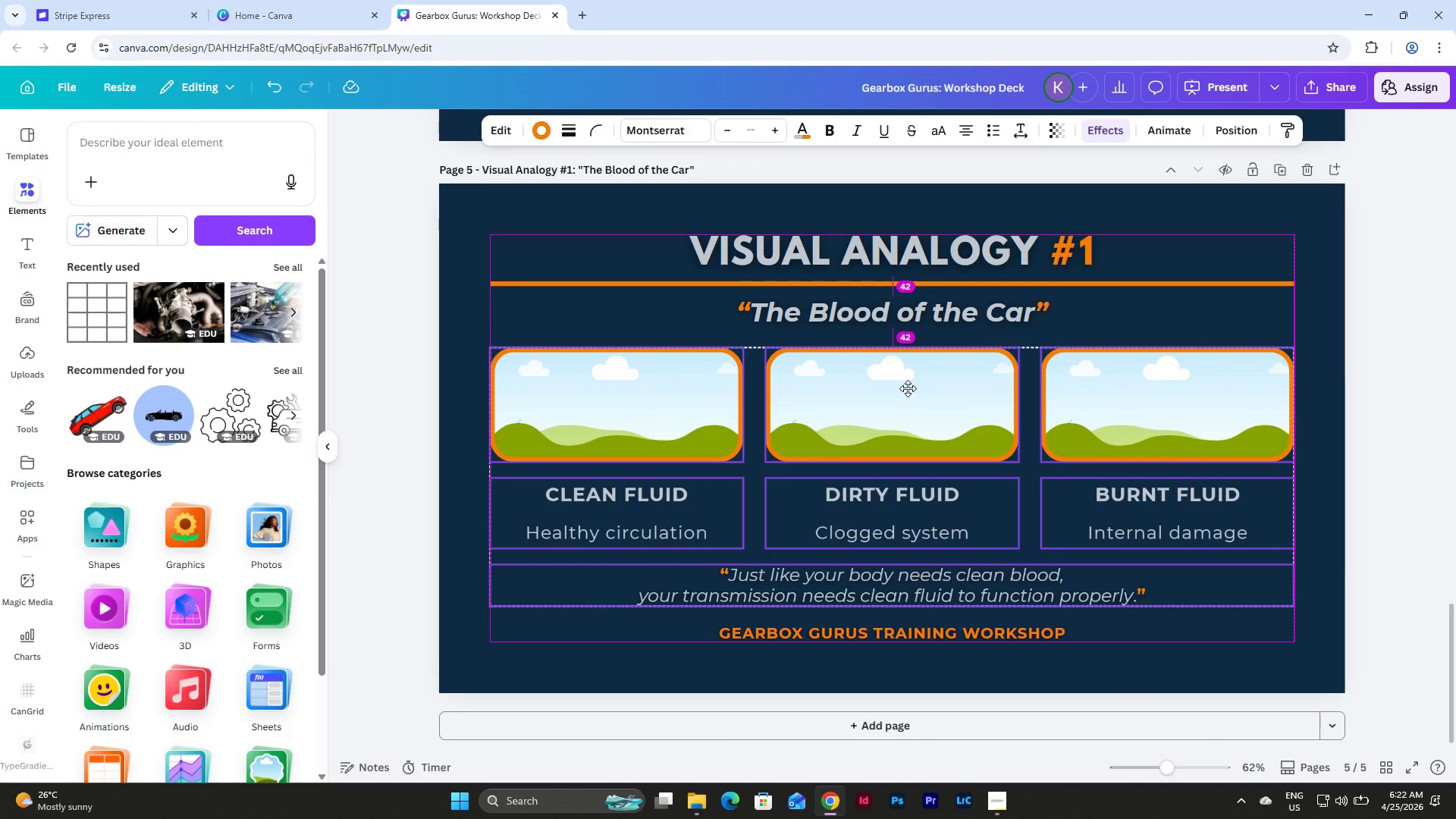 
wait(8.81)
 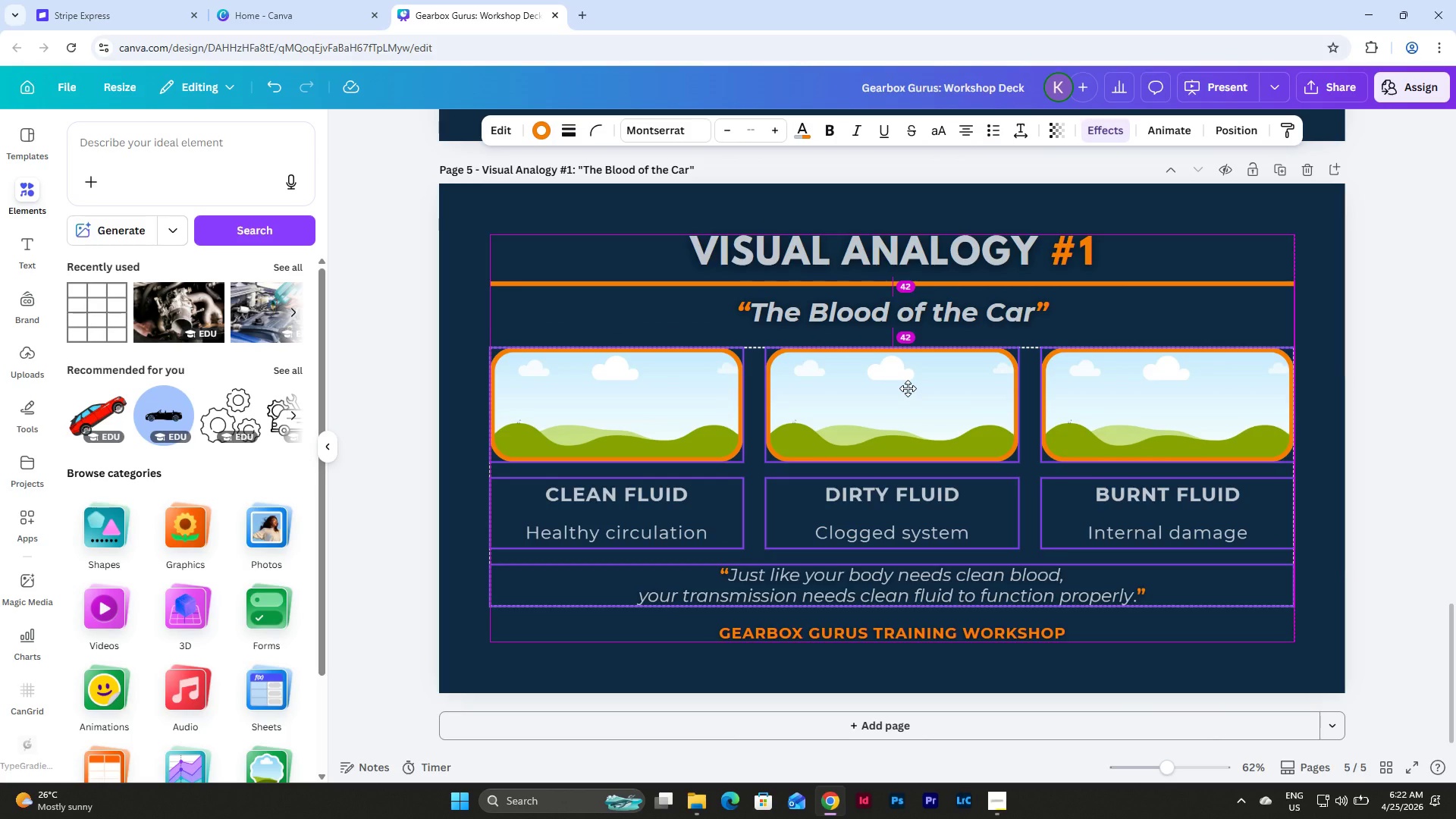 
left_click([1329, 491])
 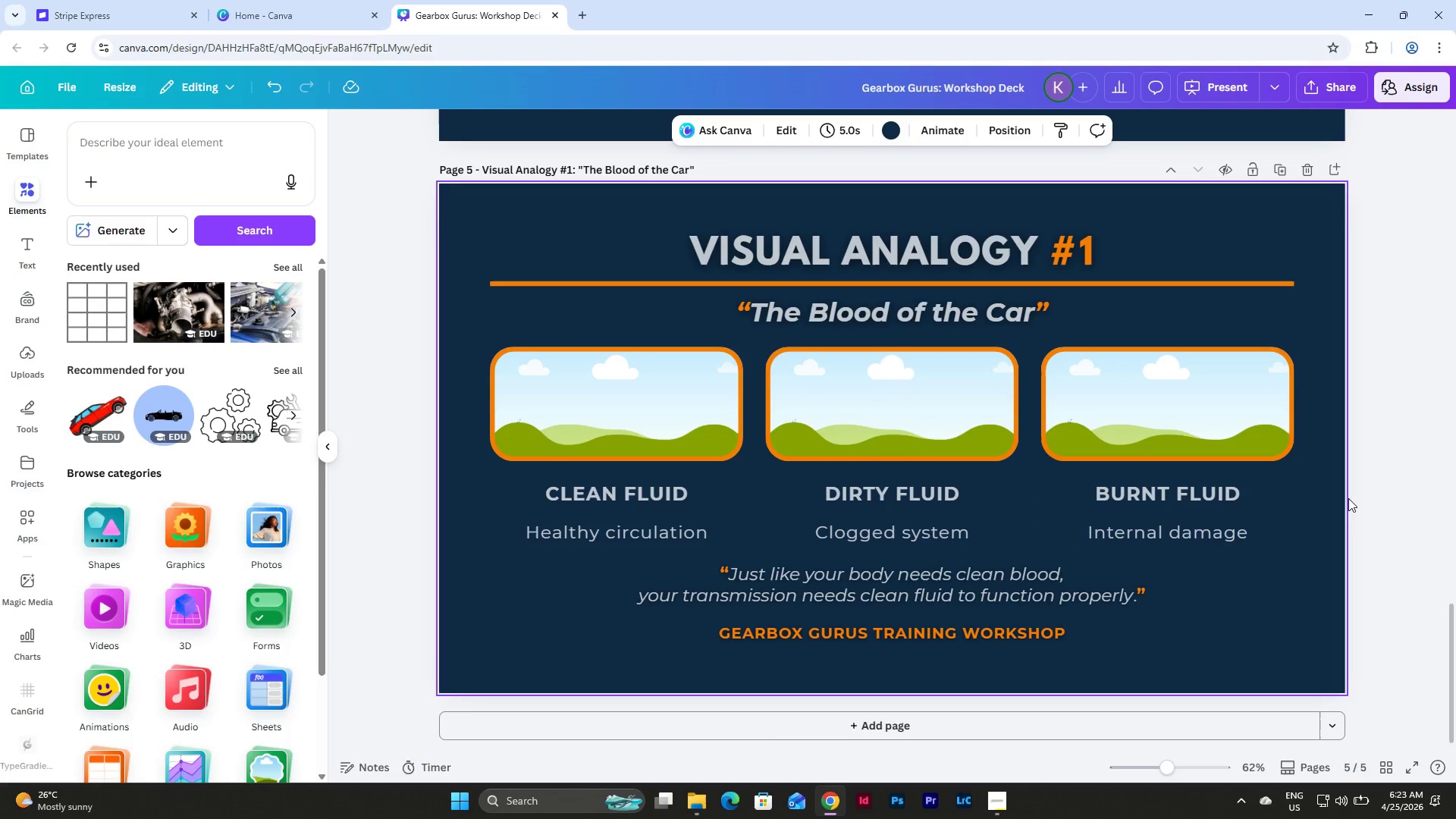 
double_click([707, 492])
 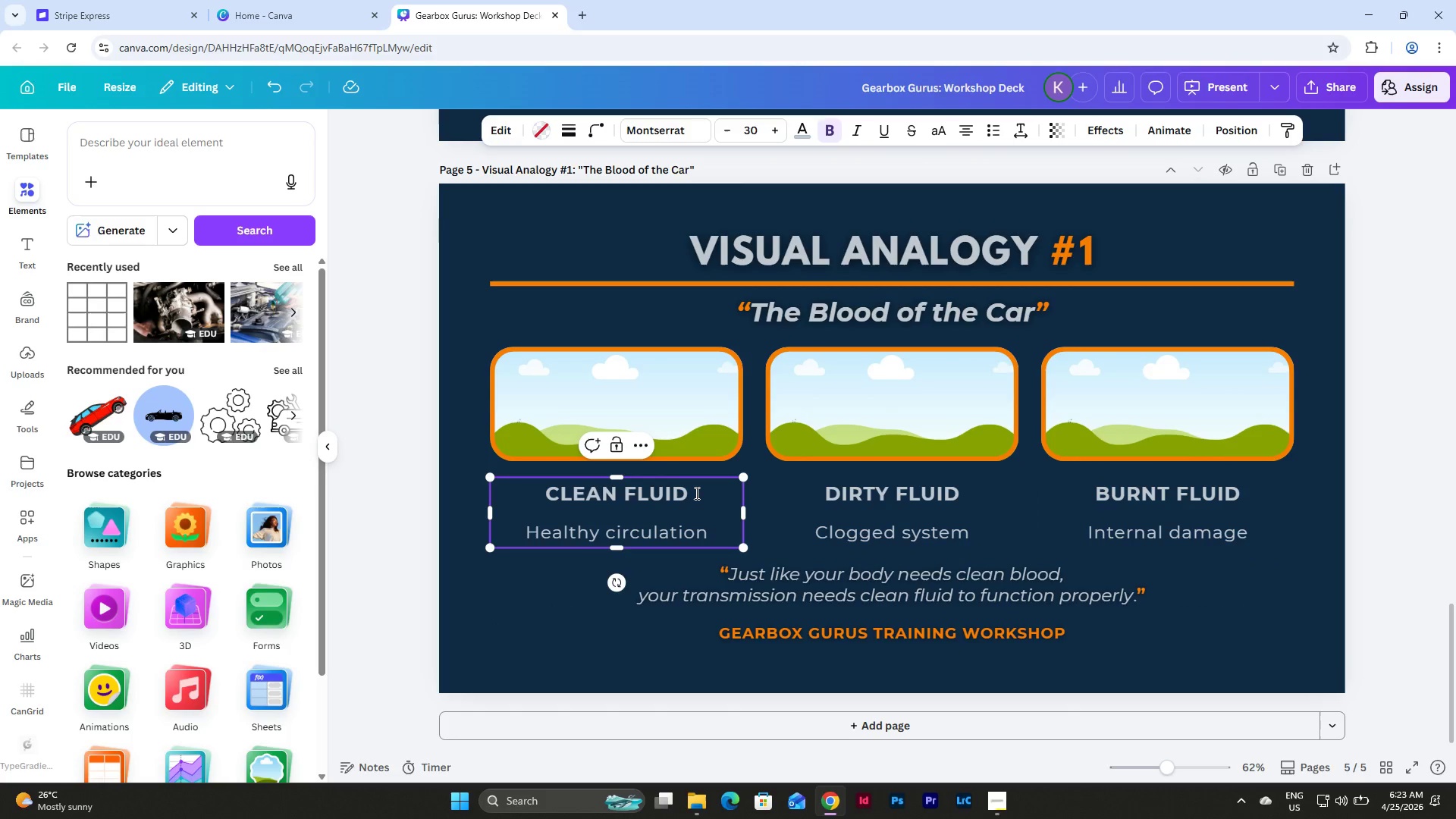 
left_click_drag(start_coordinate=[695, 493], to_coordinate=[513, 483])
 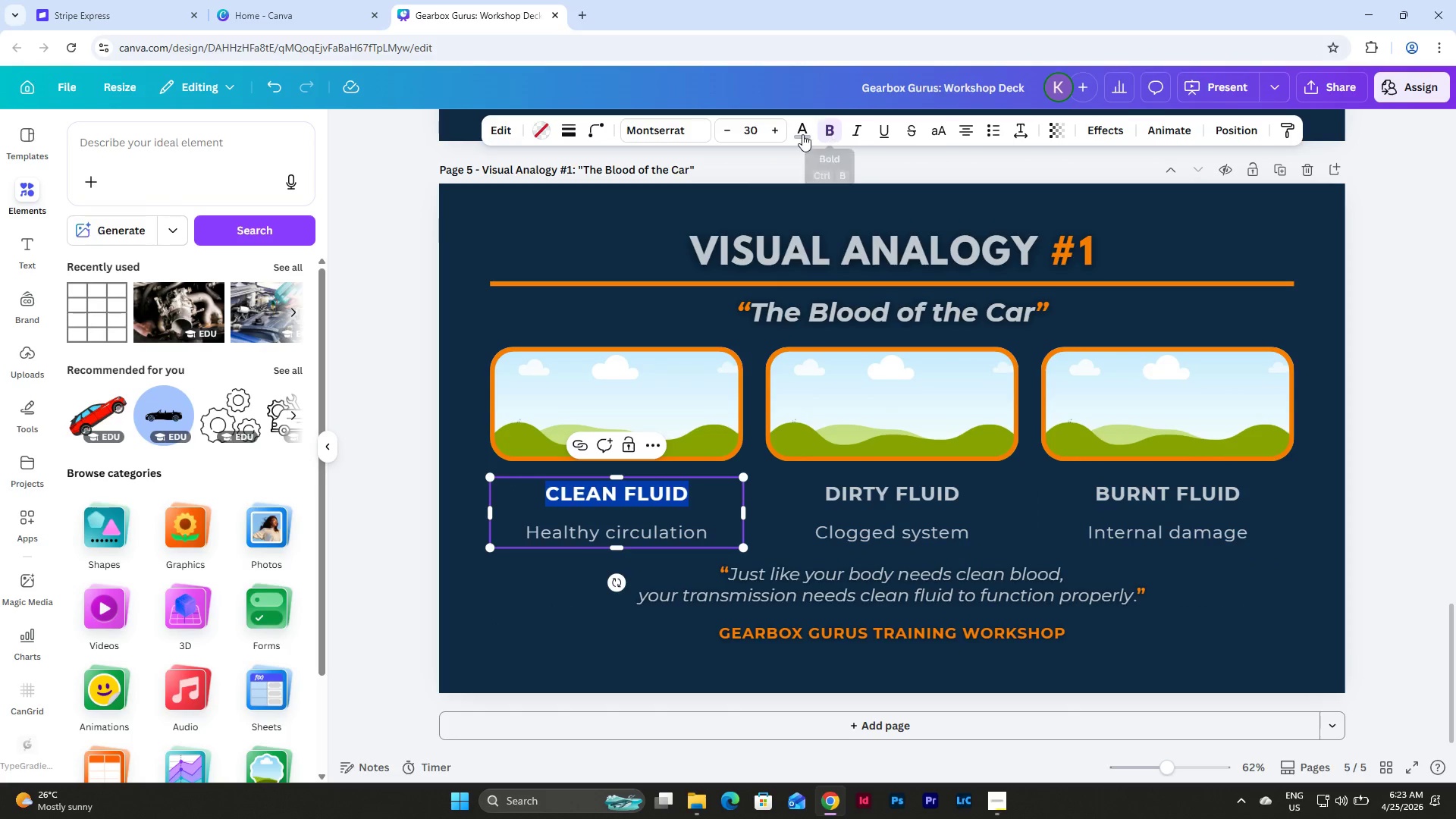 
left_click([802, 134])
 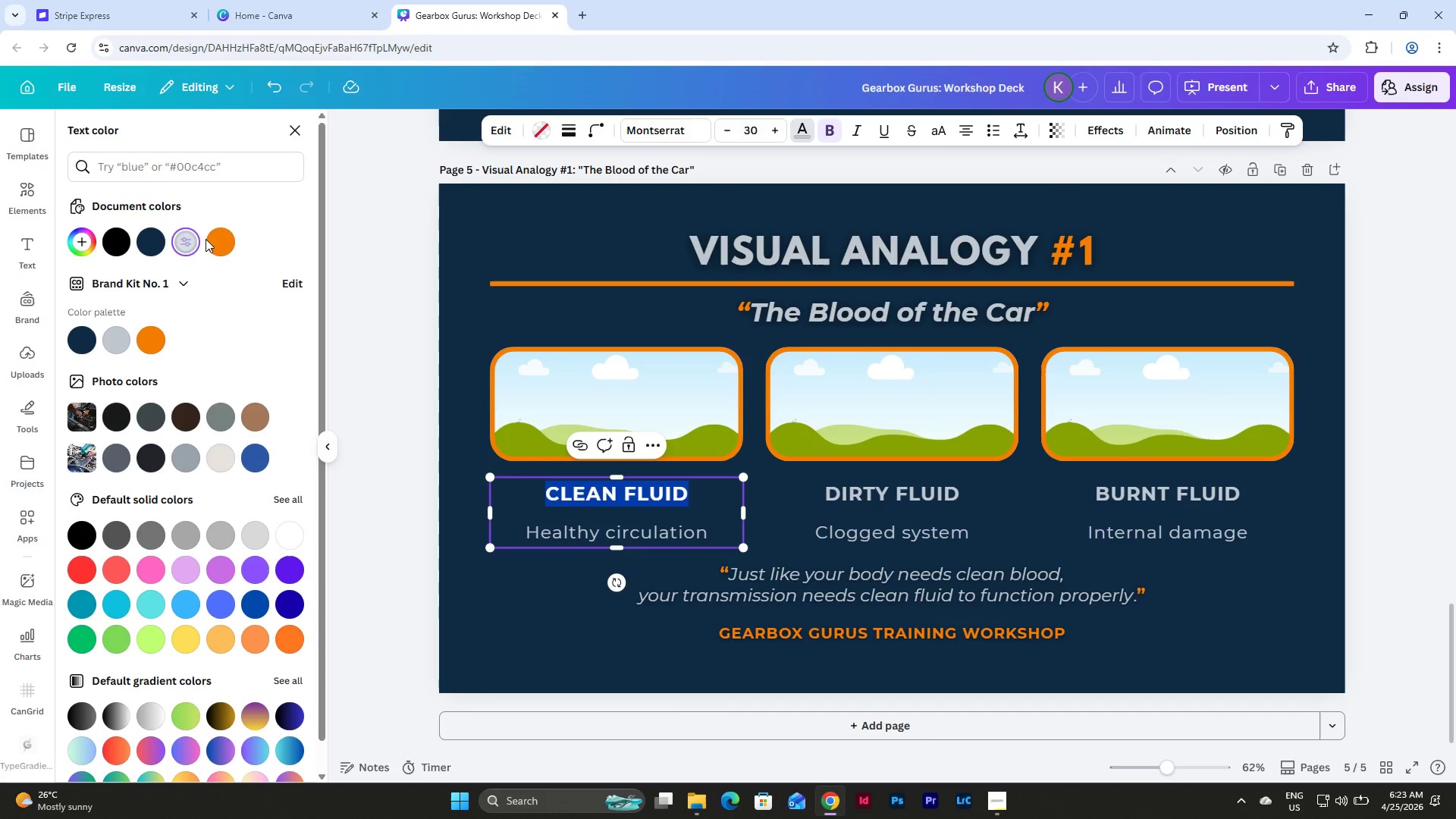 
left_click([213, 237])
 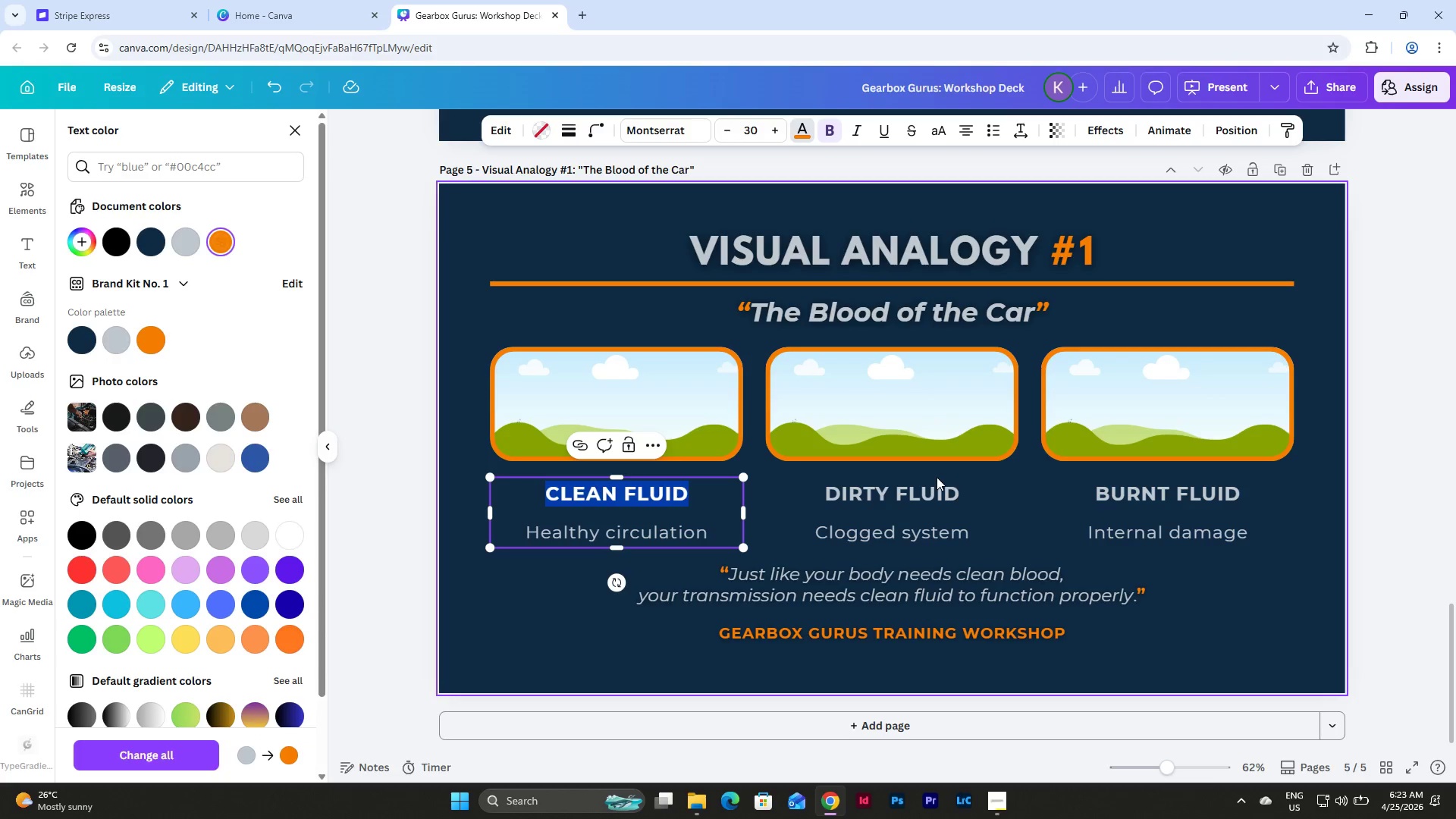 
left_click([917, 498])
 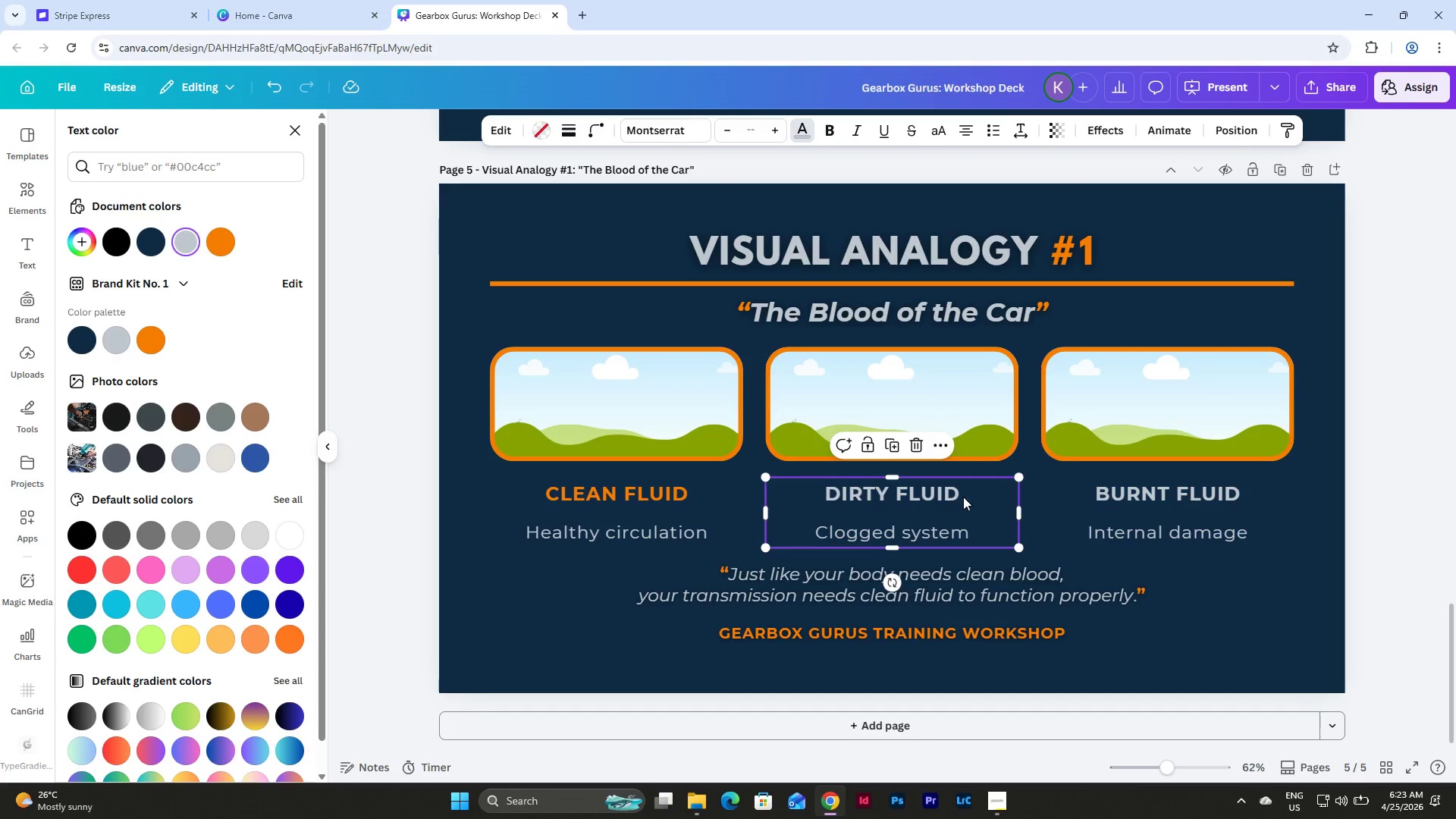 
left_click([964, 497])
 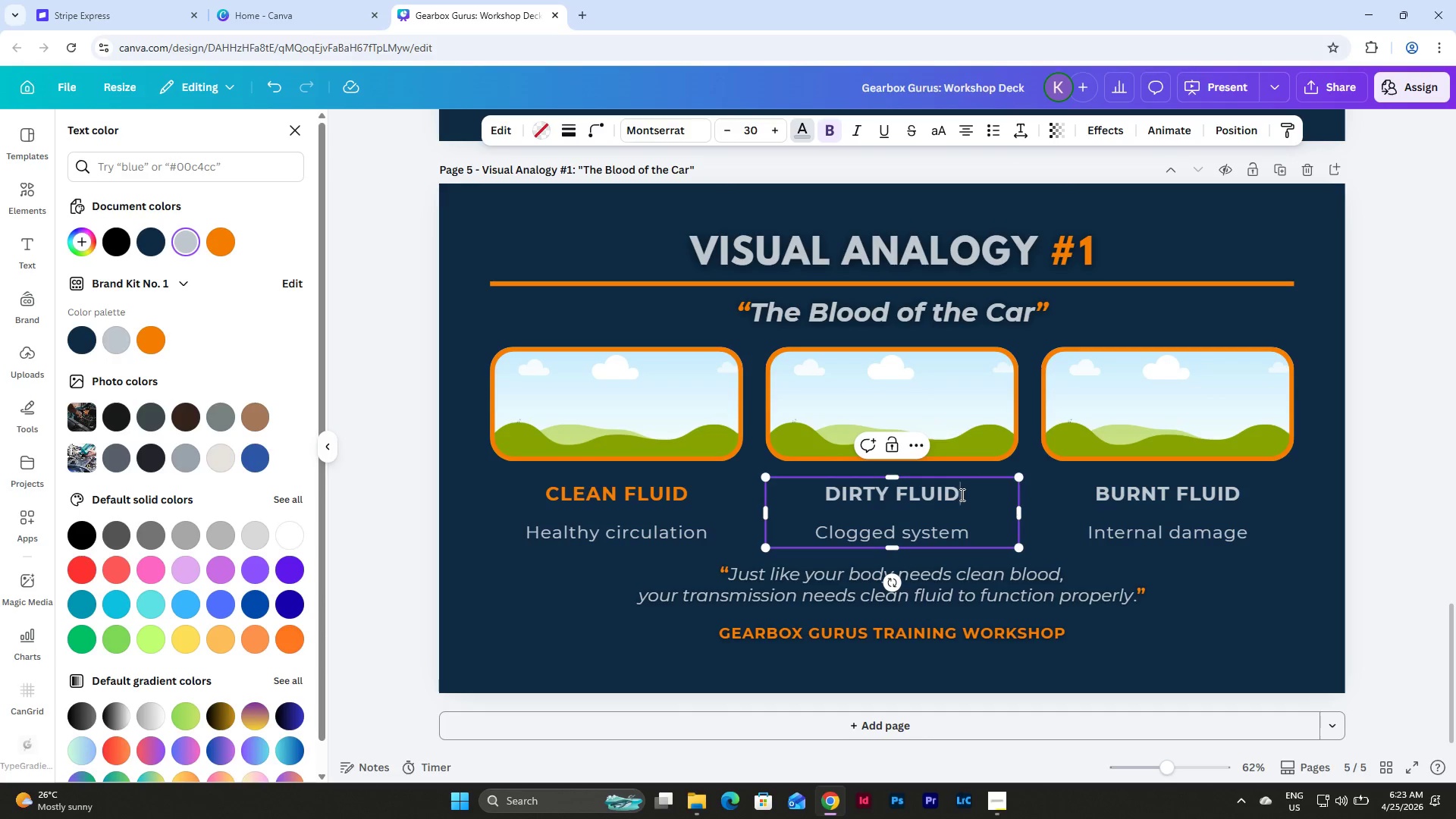 
left_click_drag(start_coordinate=[961, 494], to_coordinate=[820, 485])
 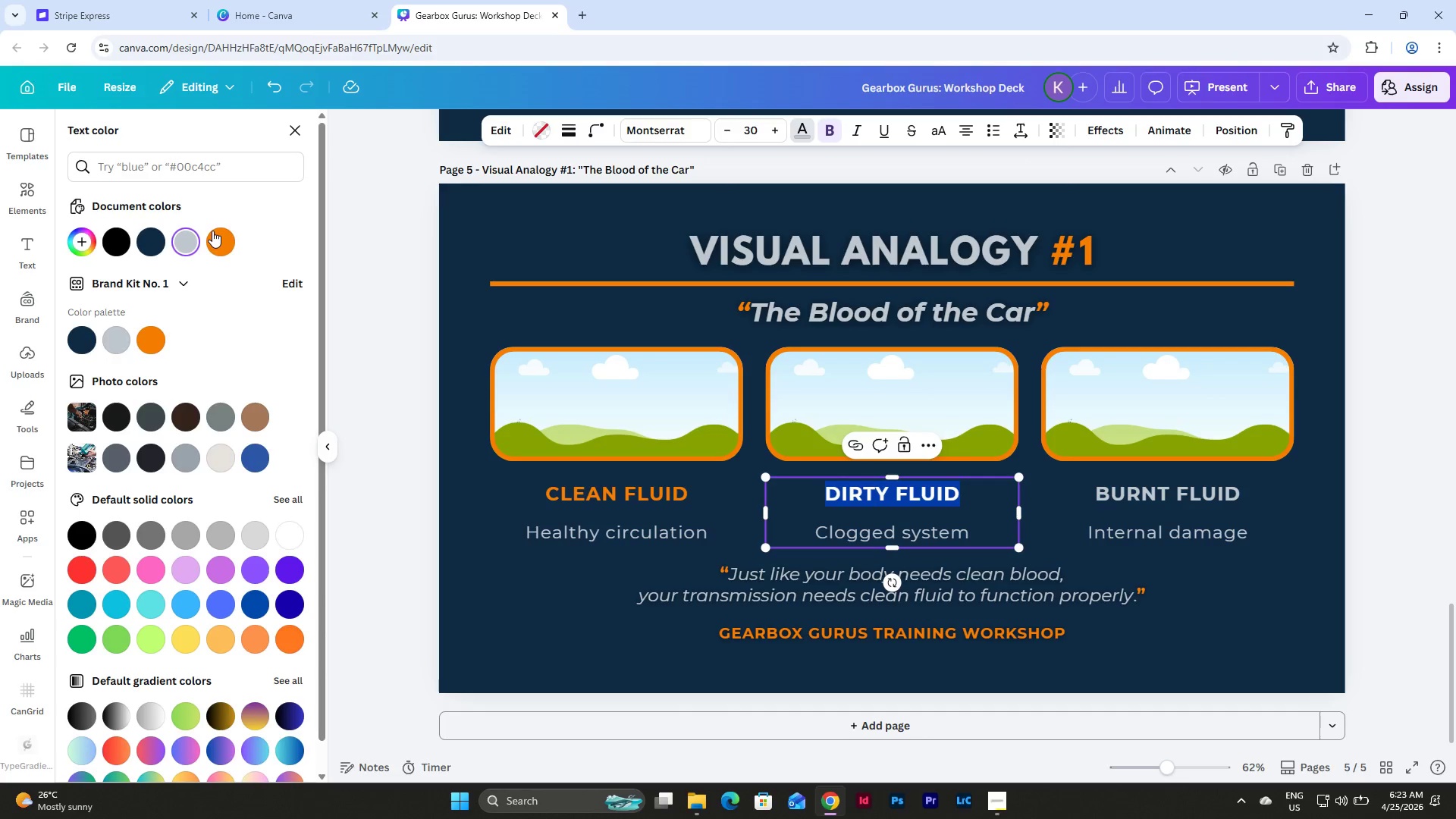 
left_click([212, 231])
 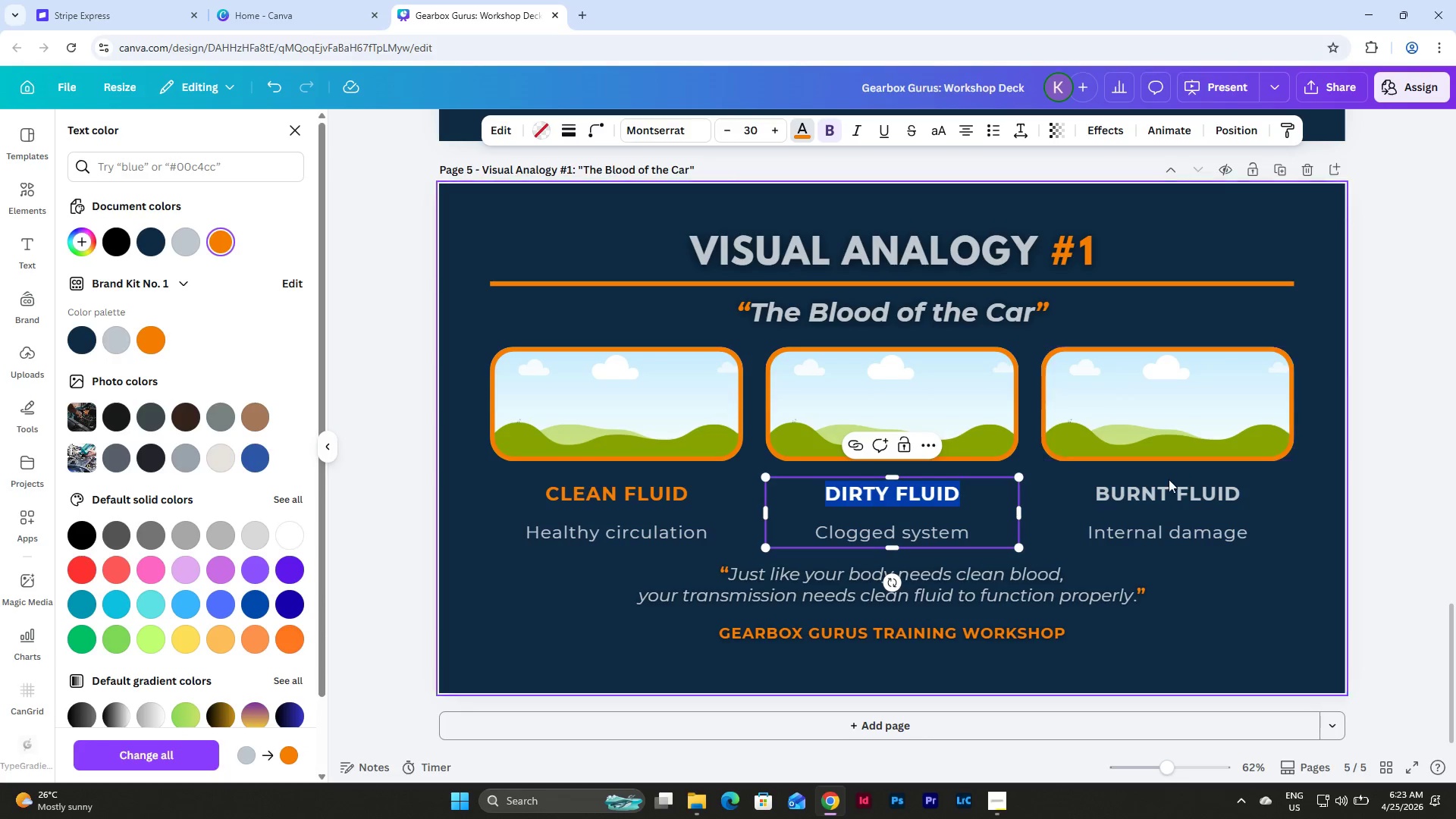 
left_click([1175, 497])
 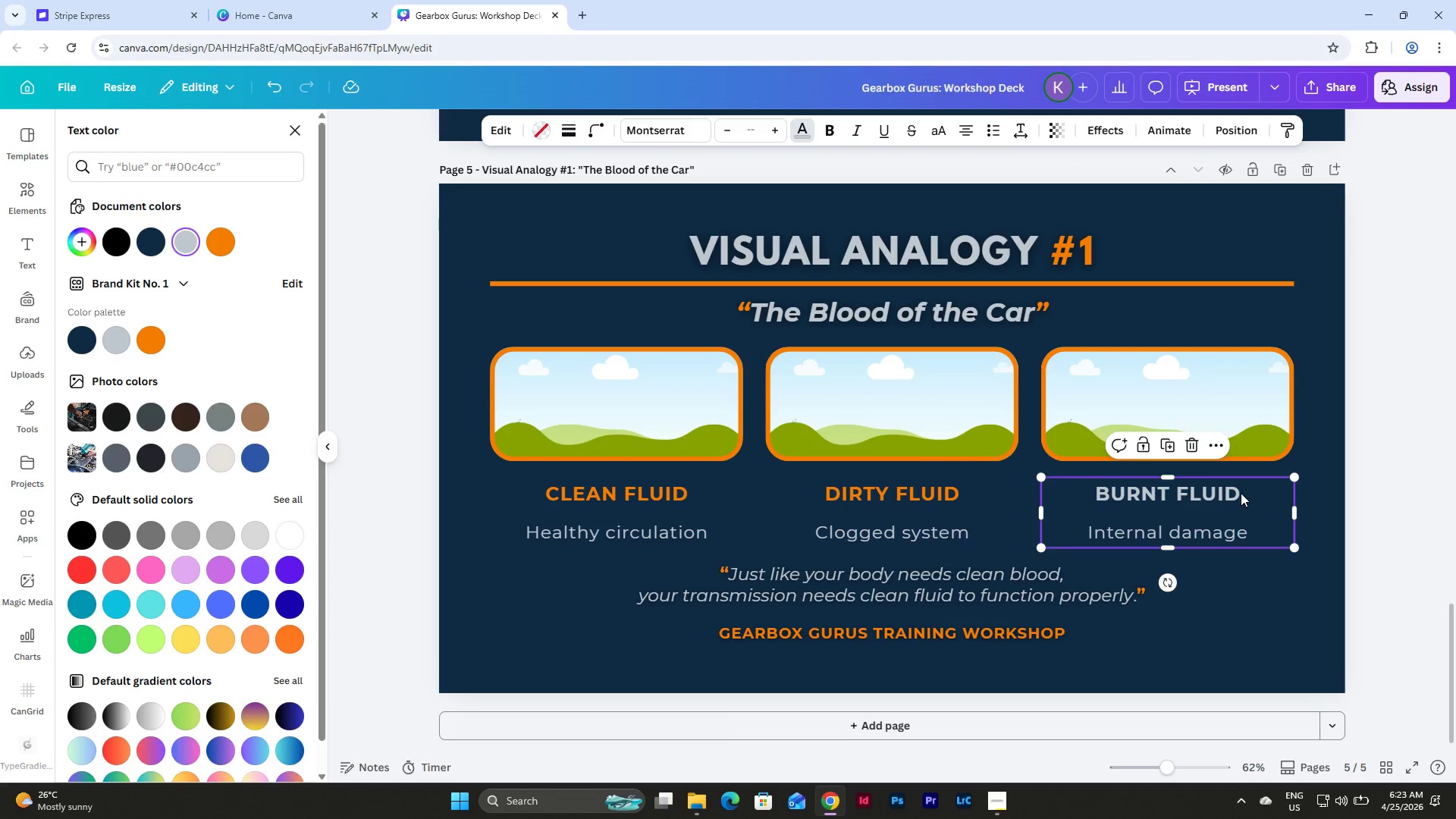 
left_click([1241, 493])
 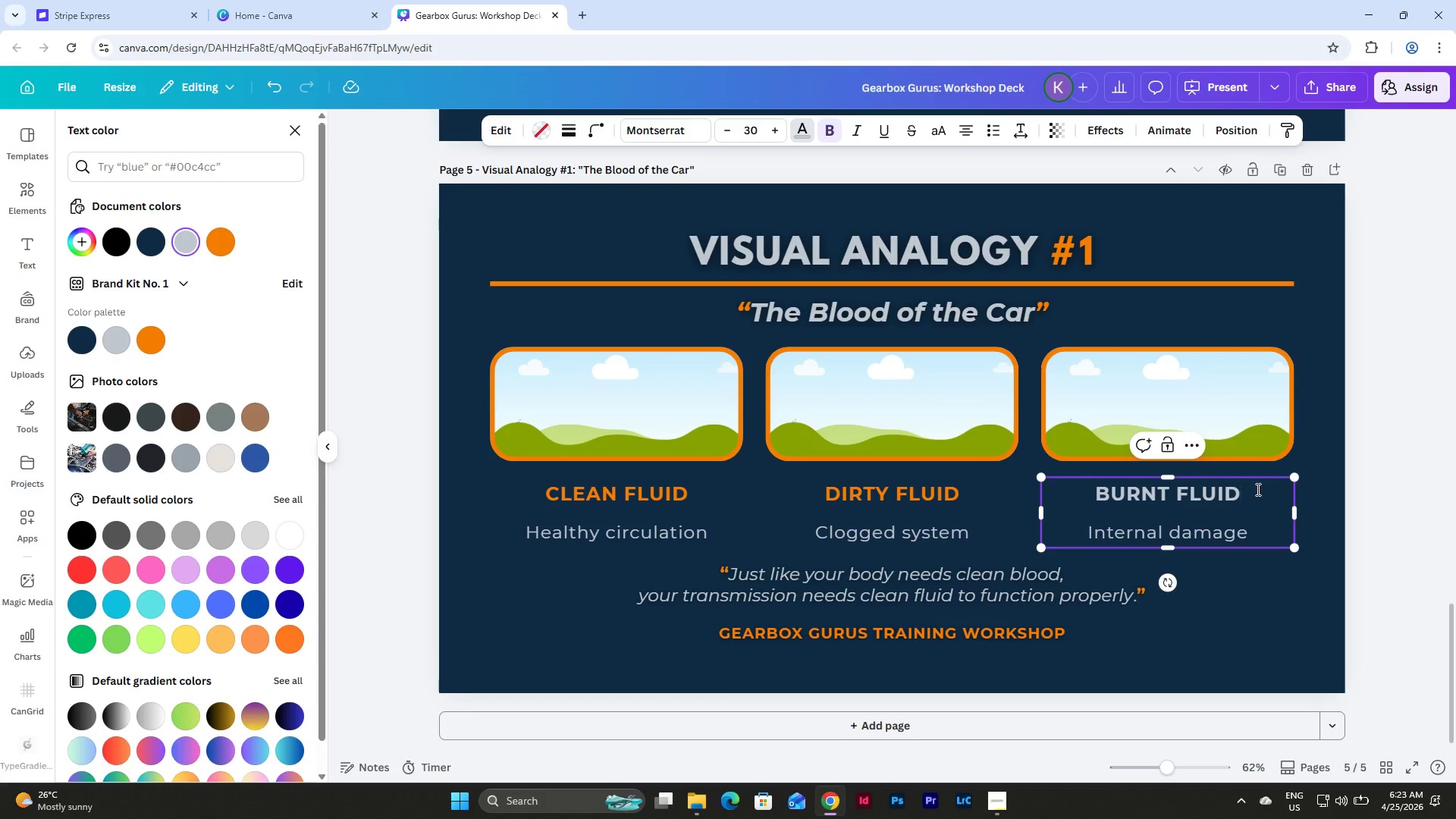 
left_click_drag(start_coordinate=[1257, 489], to_coordinate=[1087, 489])
 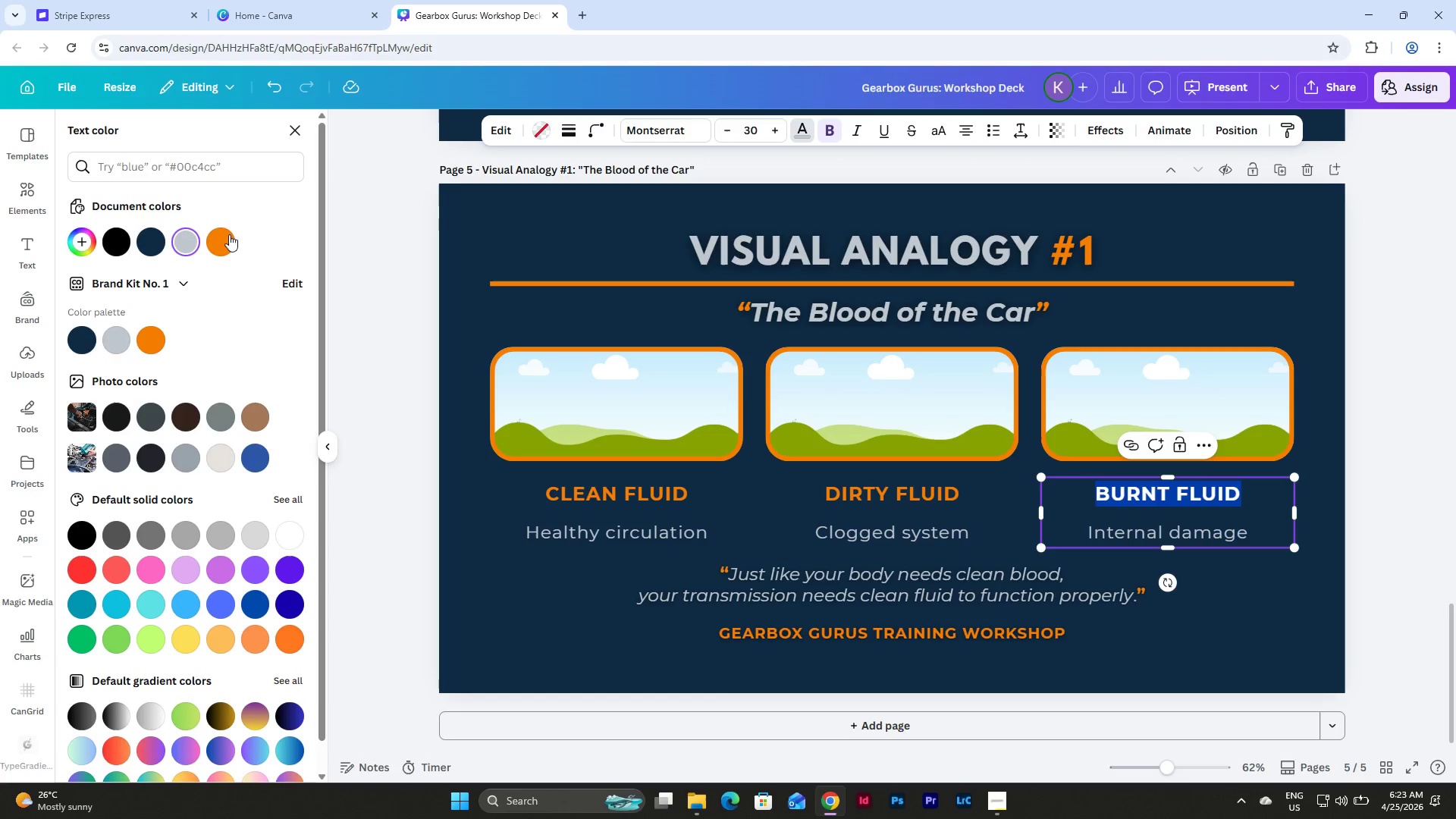 
left_click([227, 241])
 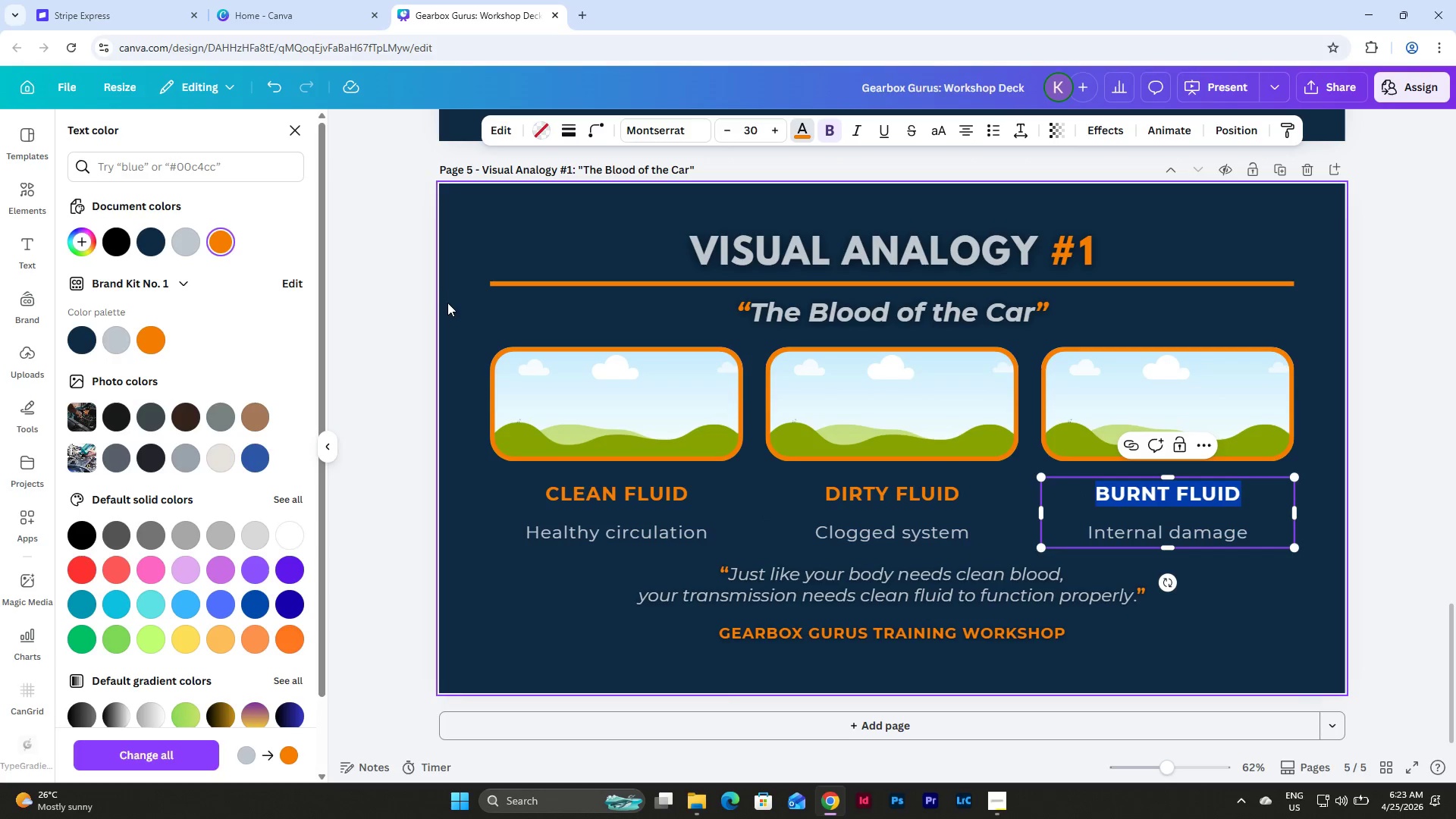 
left_click([462, 322])
 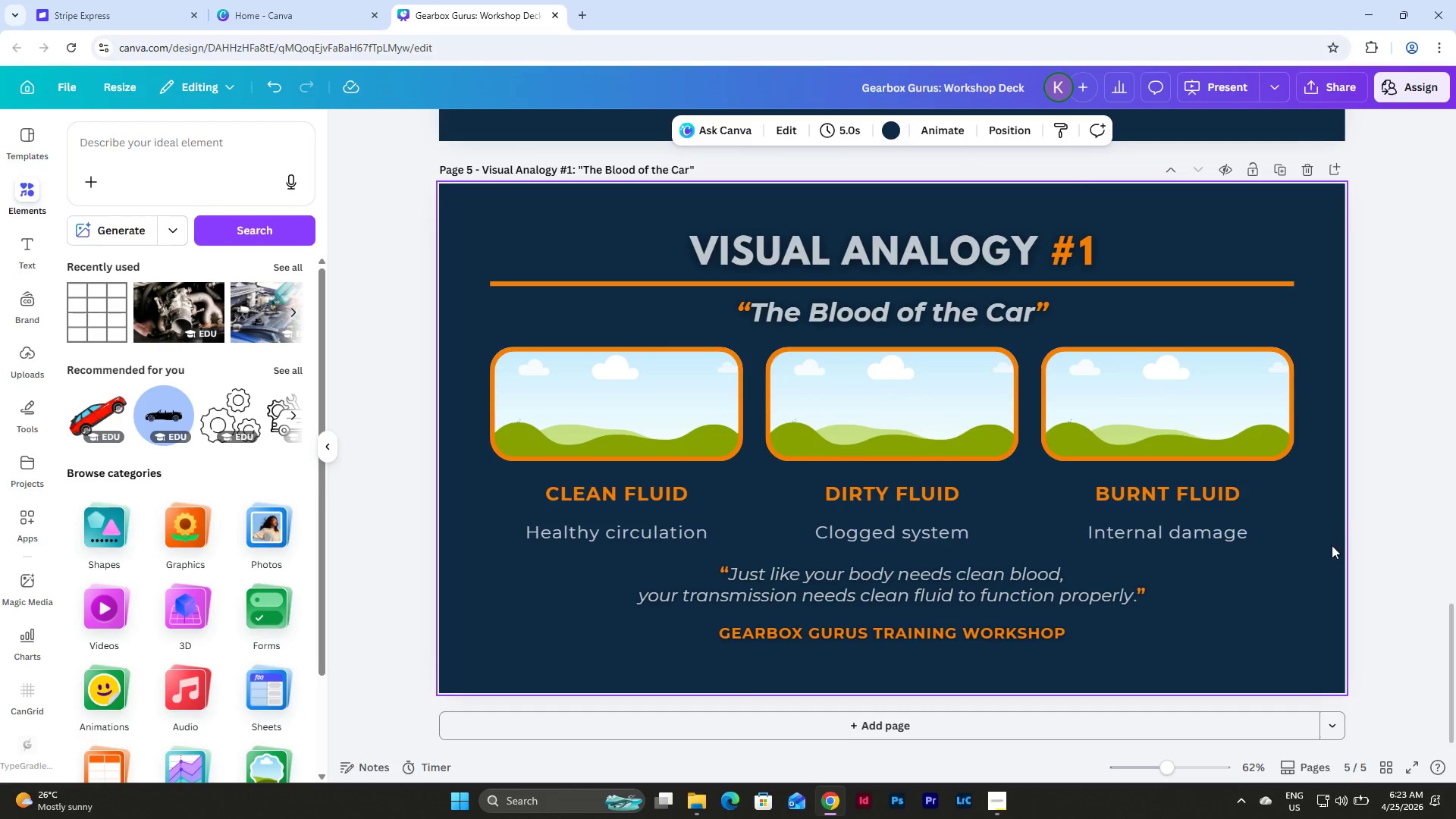 
scroll: coordinate [1335, 558], scroll_direction: up, amount: 3.0
 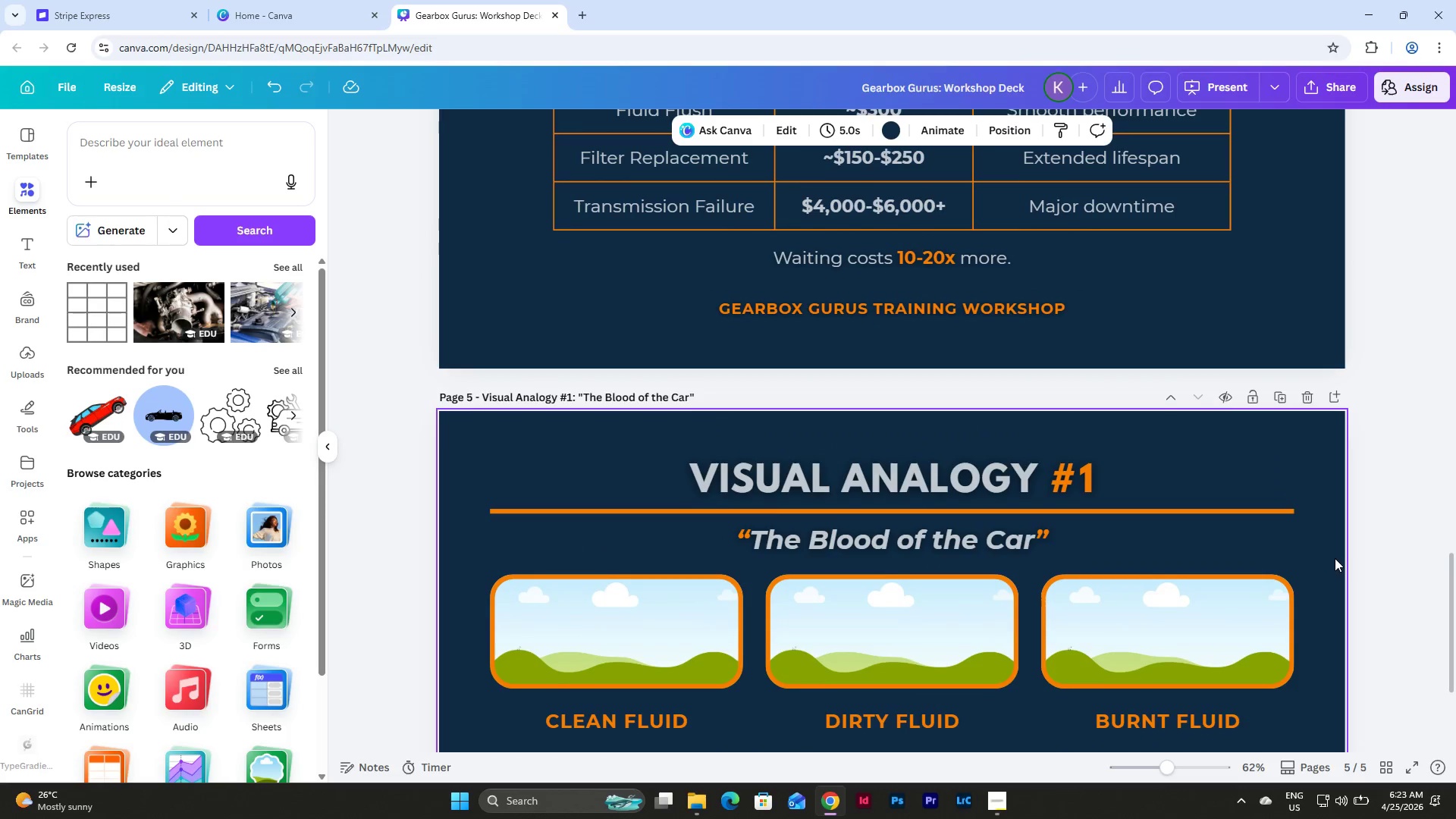 
scroll: coordinate [1335, 558], scroll_direction: down, amount: 3.0
 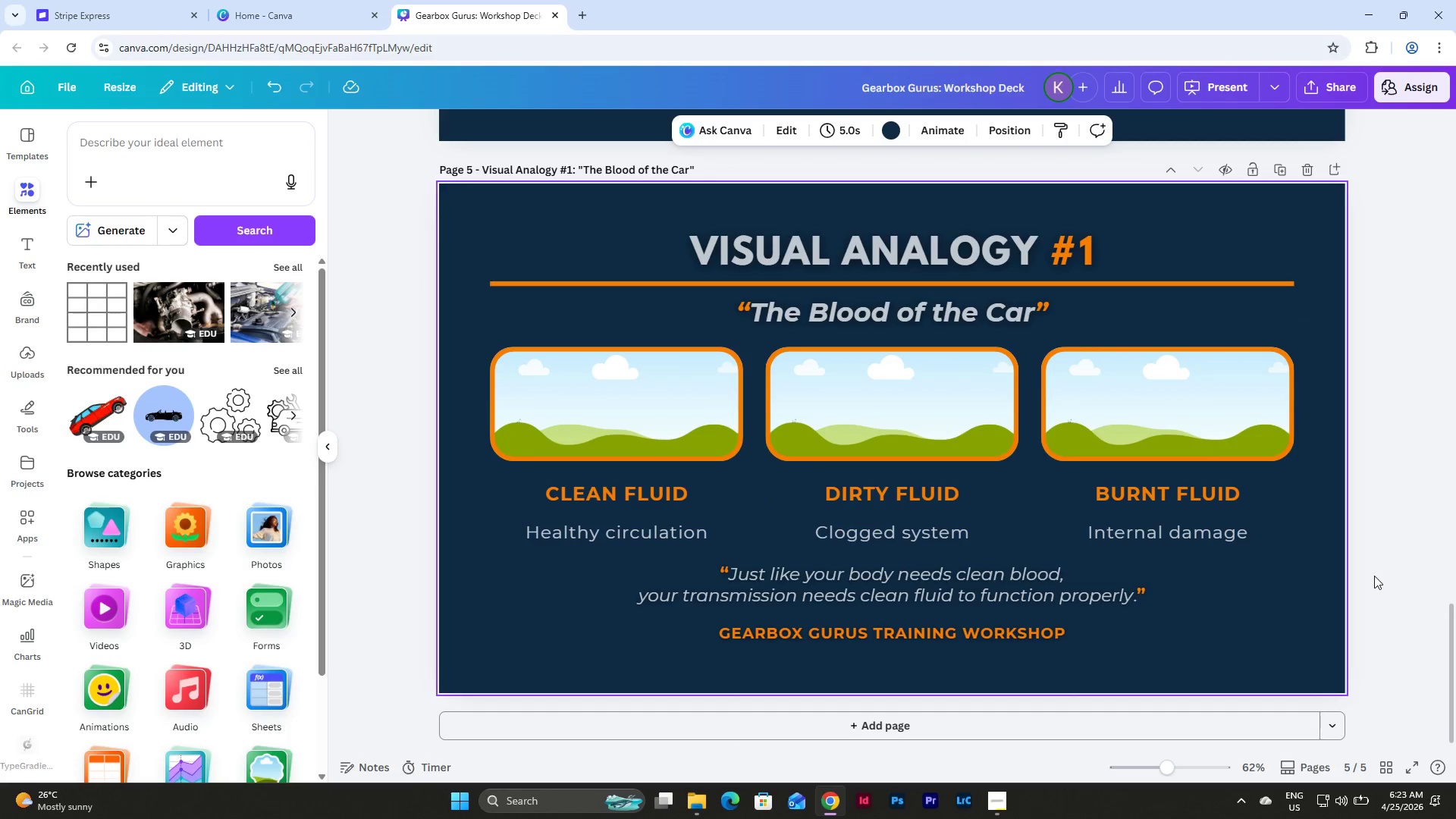 
wait(14.03)
 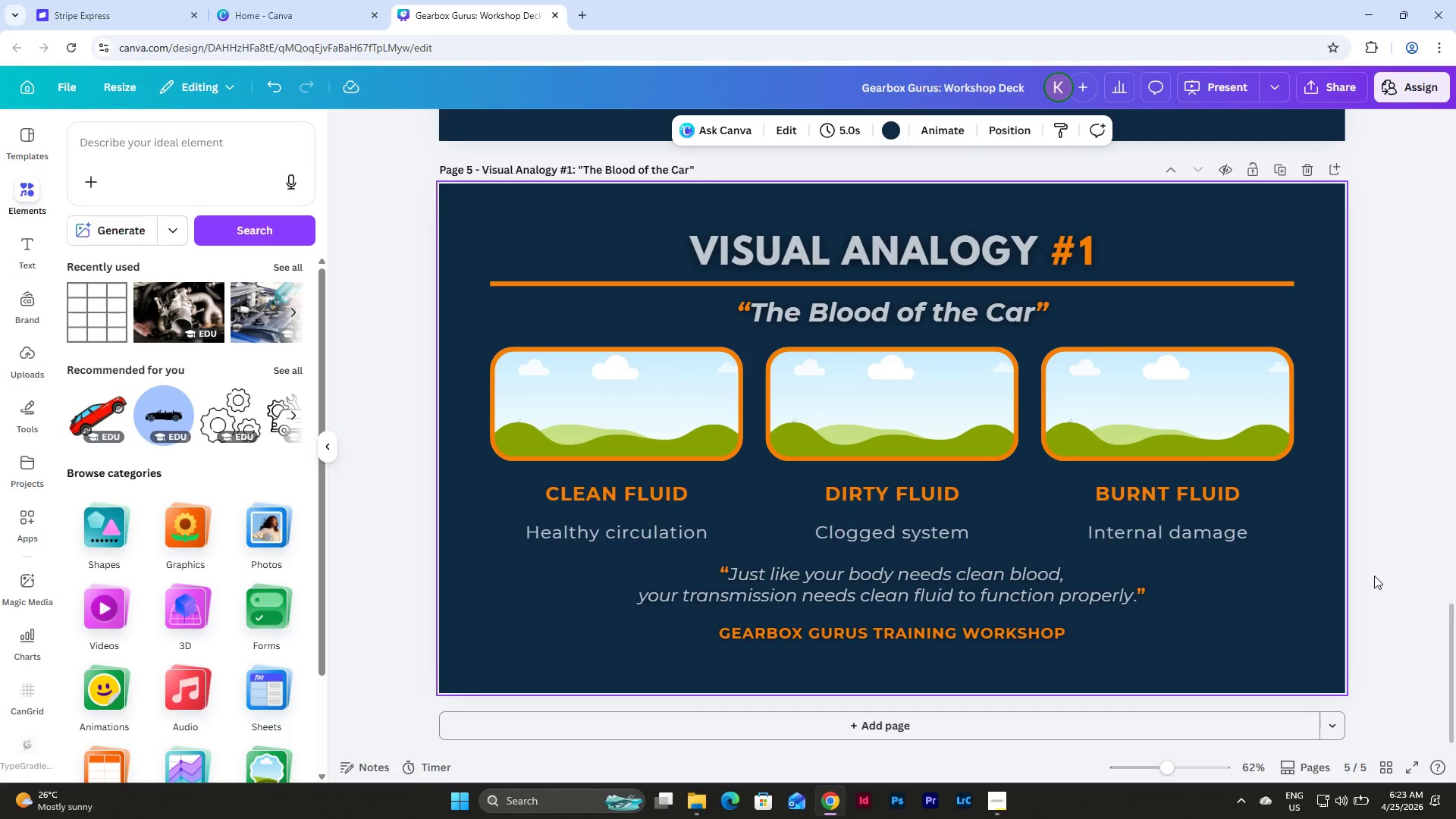 
scroll: coordinate [1341, 517], scroll_direction: up, amount: 15.0
 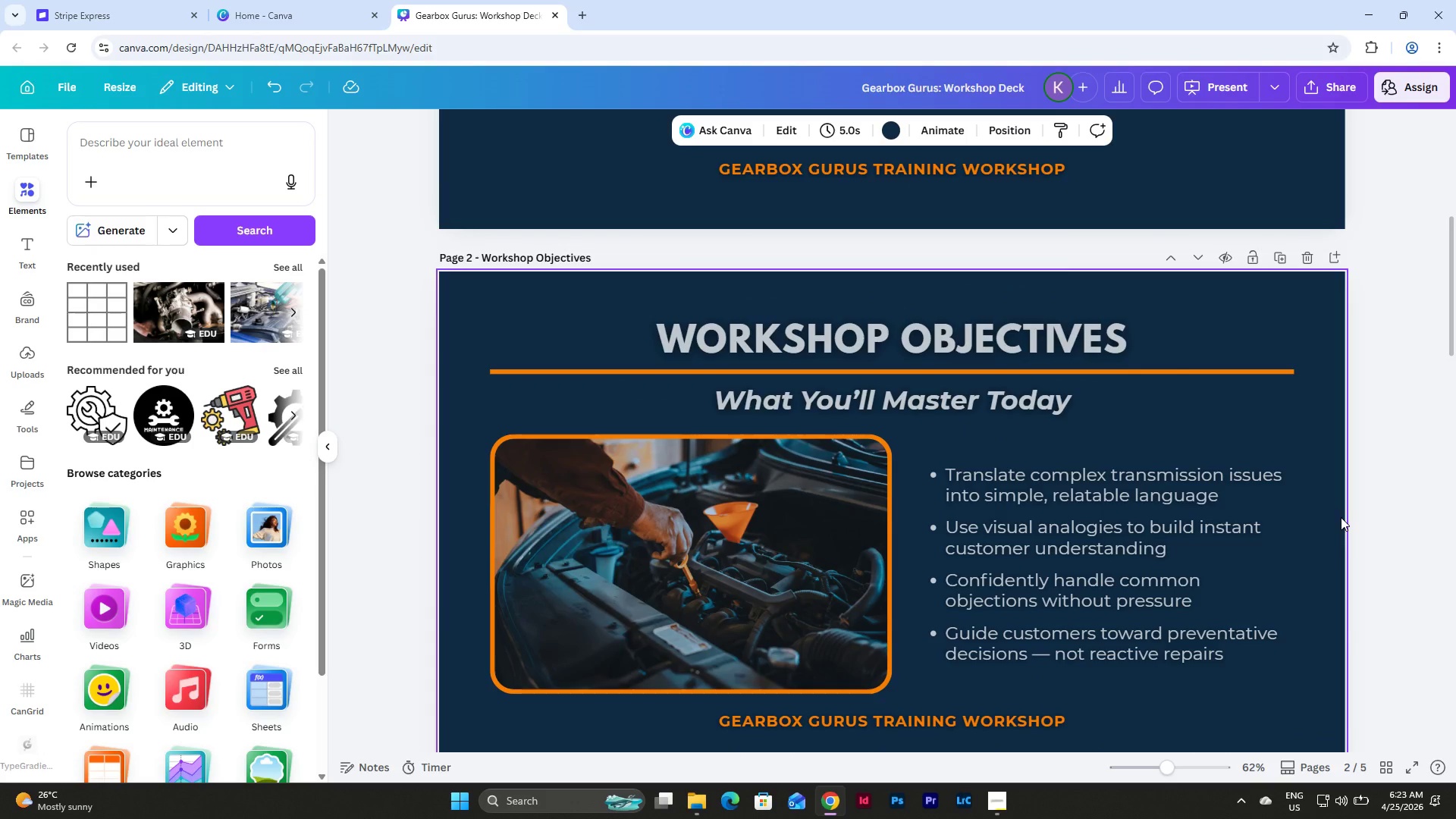 
scroll: coordinate [1341, 517], scroll_direction: down, amount: 12.0
 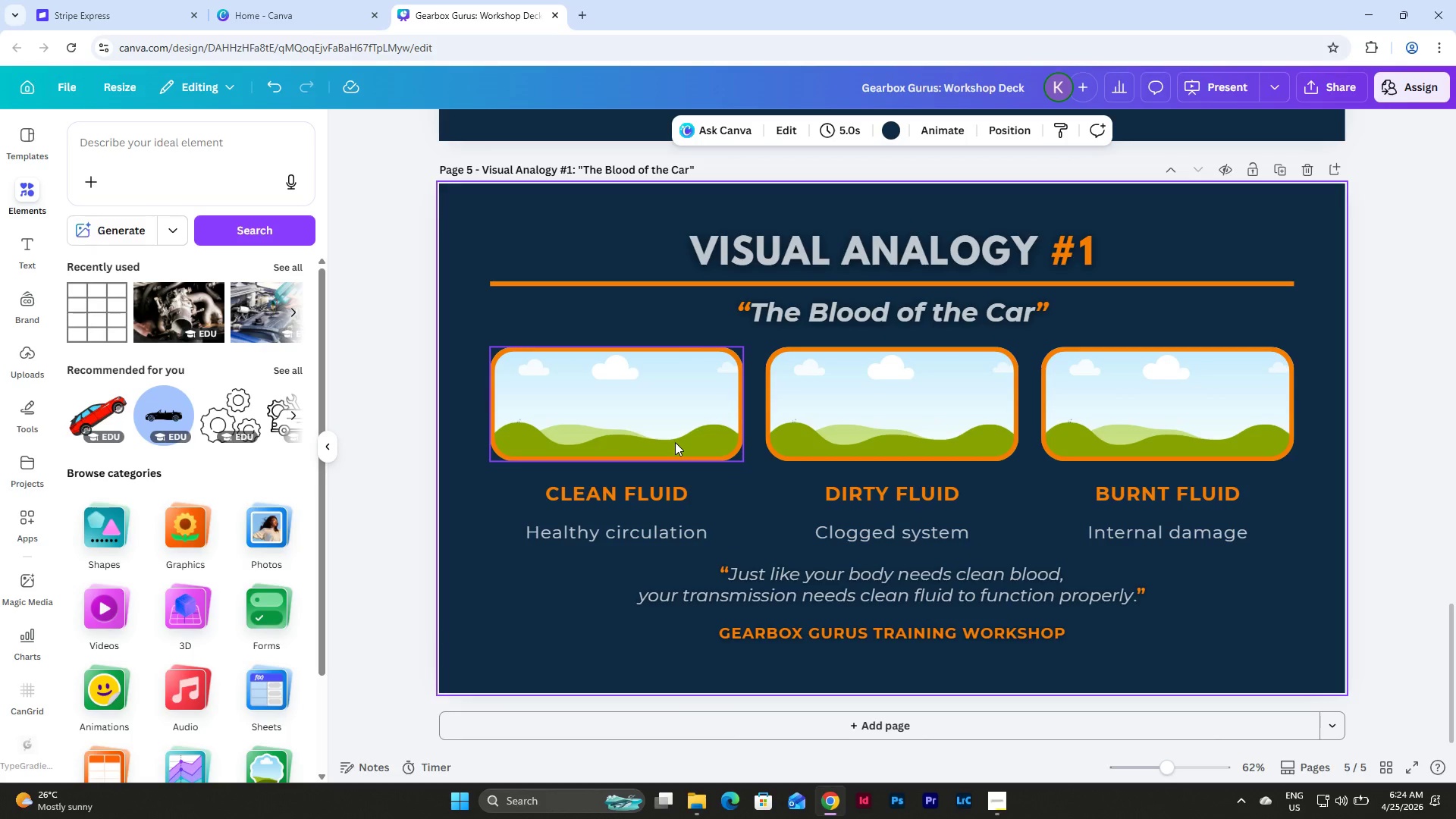 
wait(19.95)
 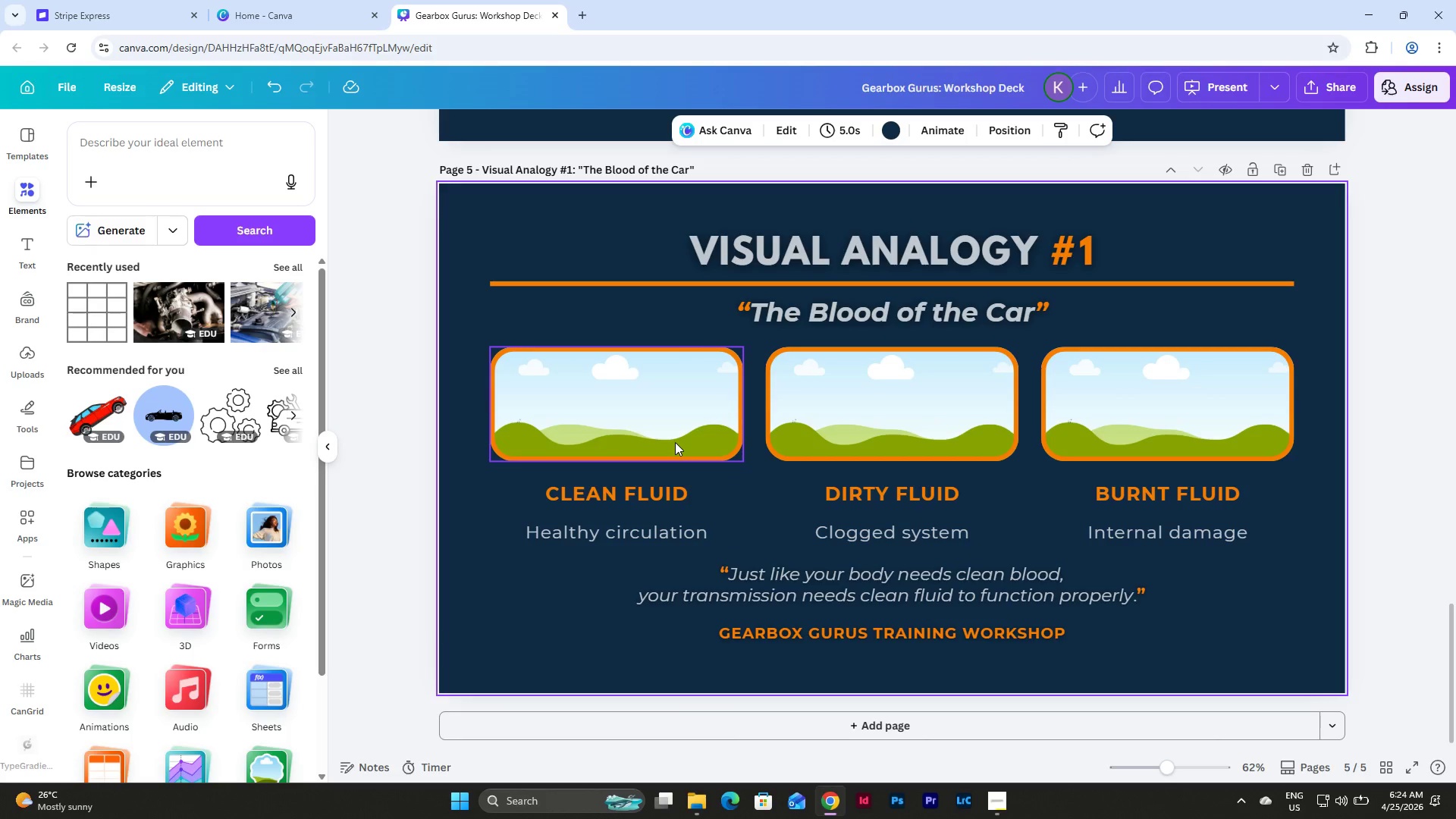 
left_click([671, 396])
 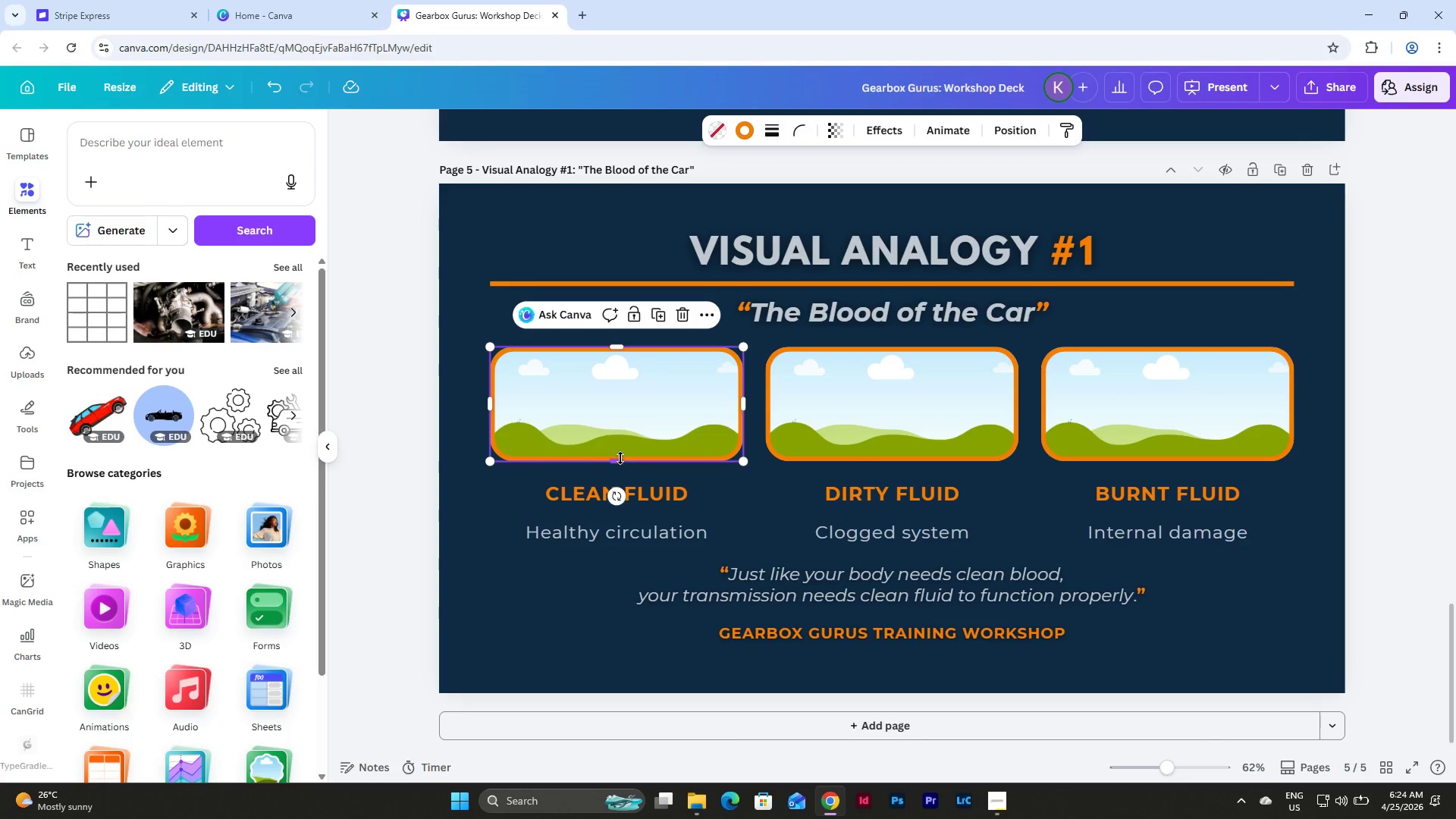 
left_click_drag(start_coordinate=[620, 458], to_coordinate=[620, 465])
 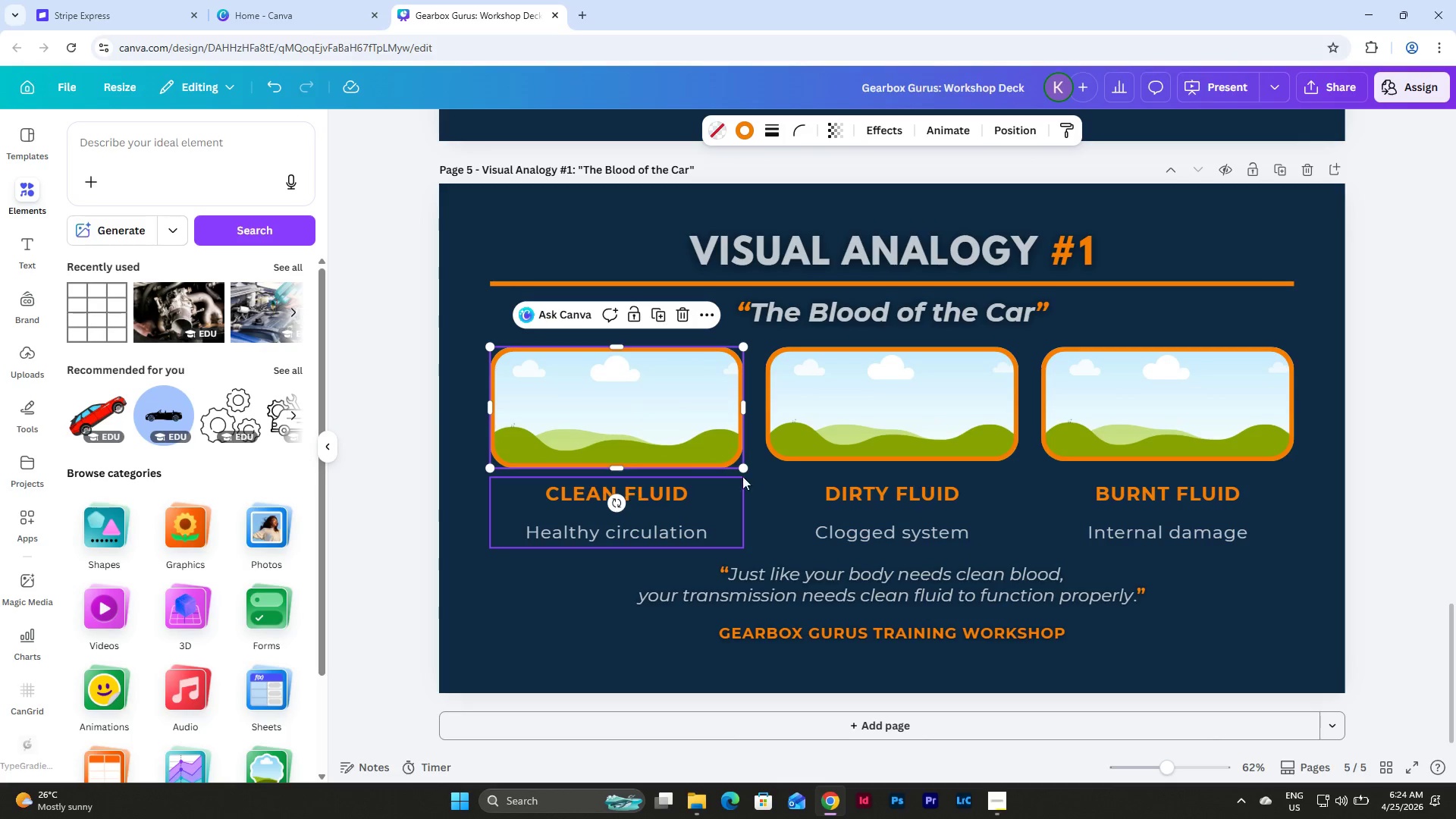 
left_click([915, 425])
 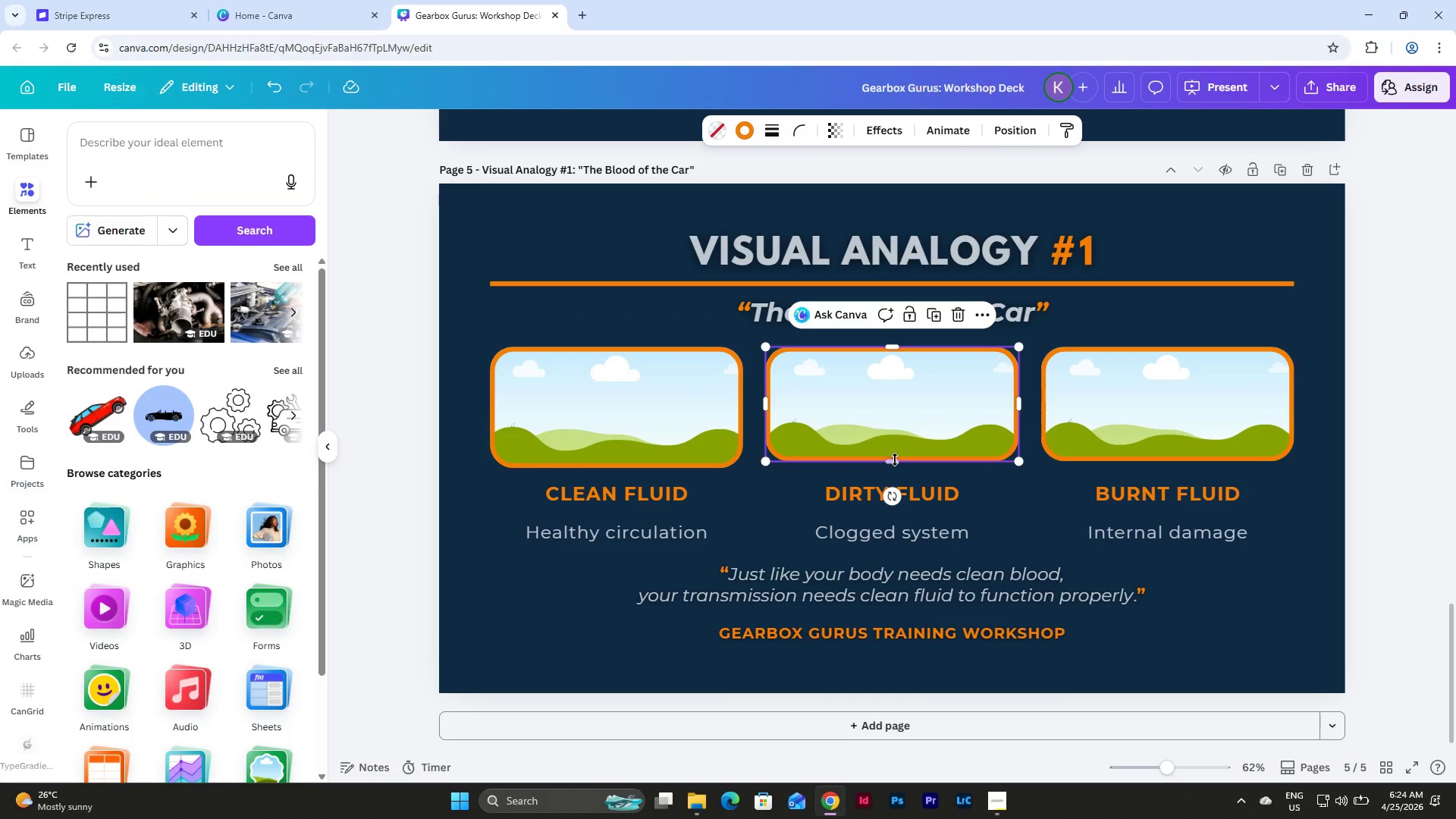 
left_click_drag(start_coordinate=[895, 460], to_coordinate=[895, 468])
 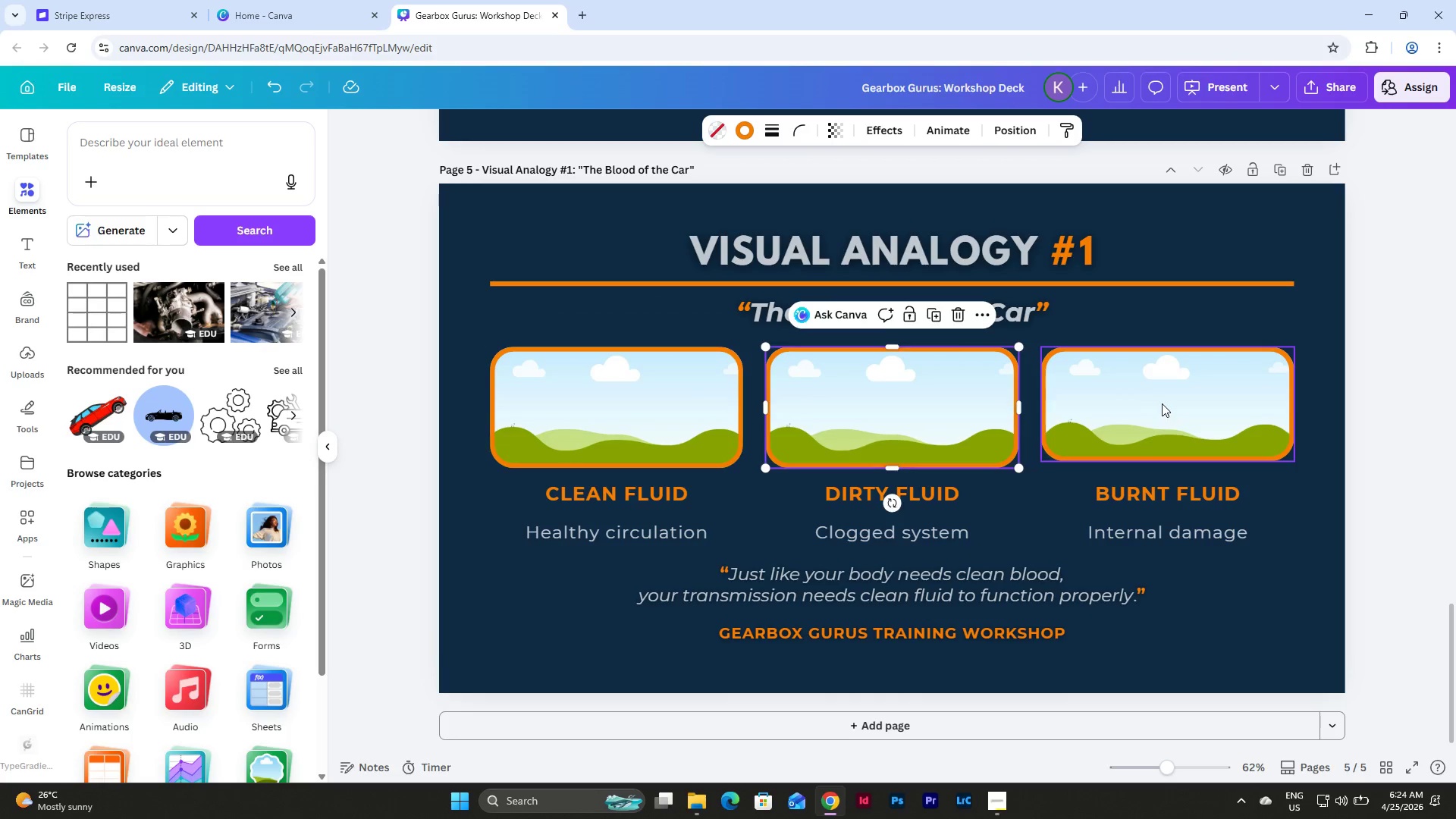 
left_click([1162, 403])
 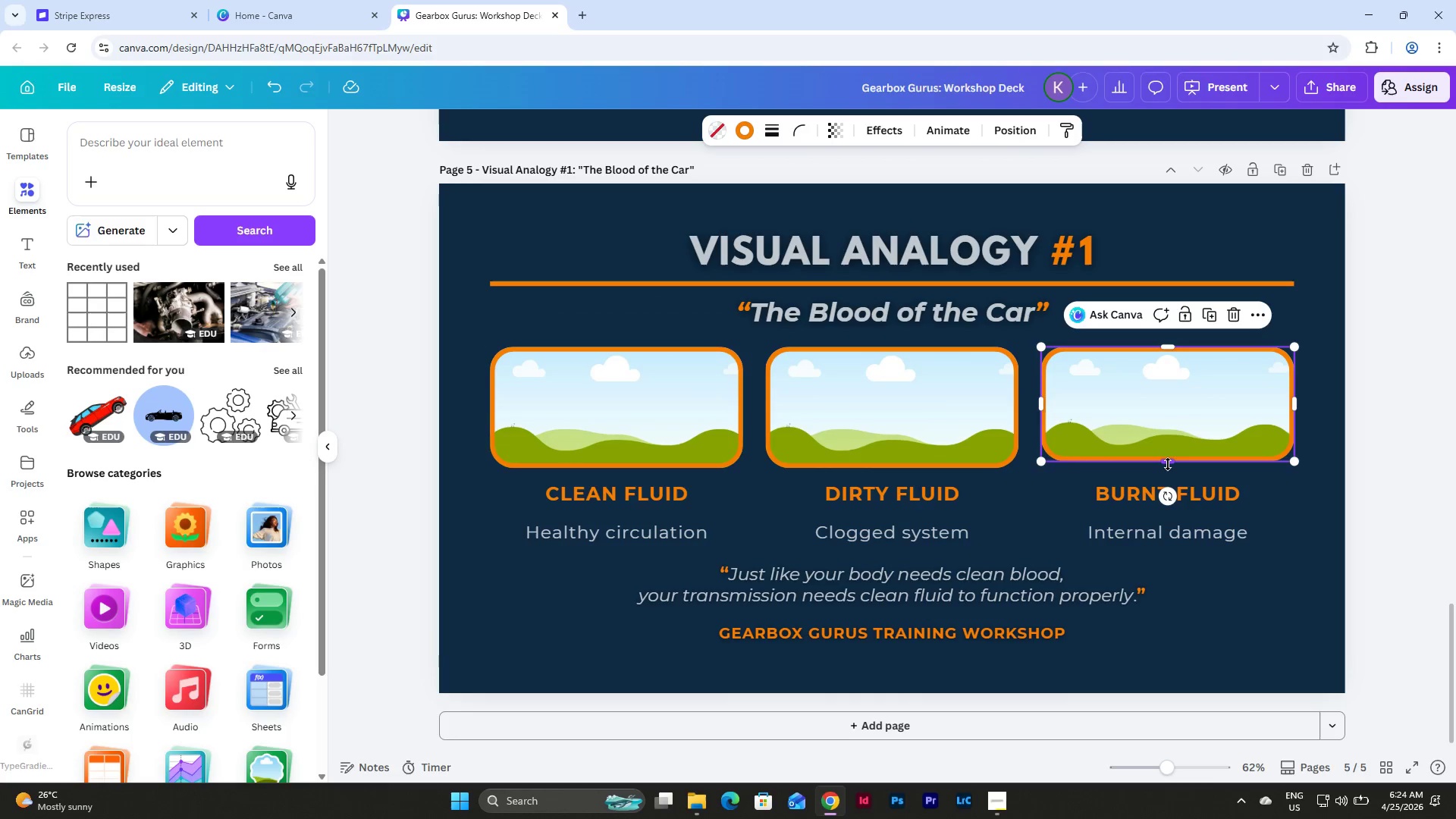 
left_click_drag(start_coordinate=[1168, 464], to_coordinate=[1168, 474])
 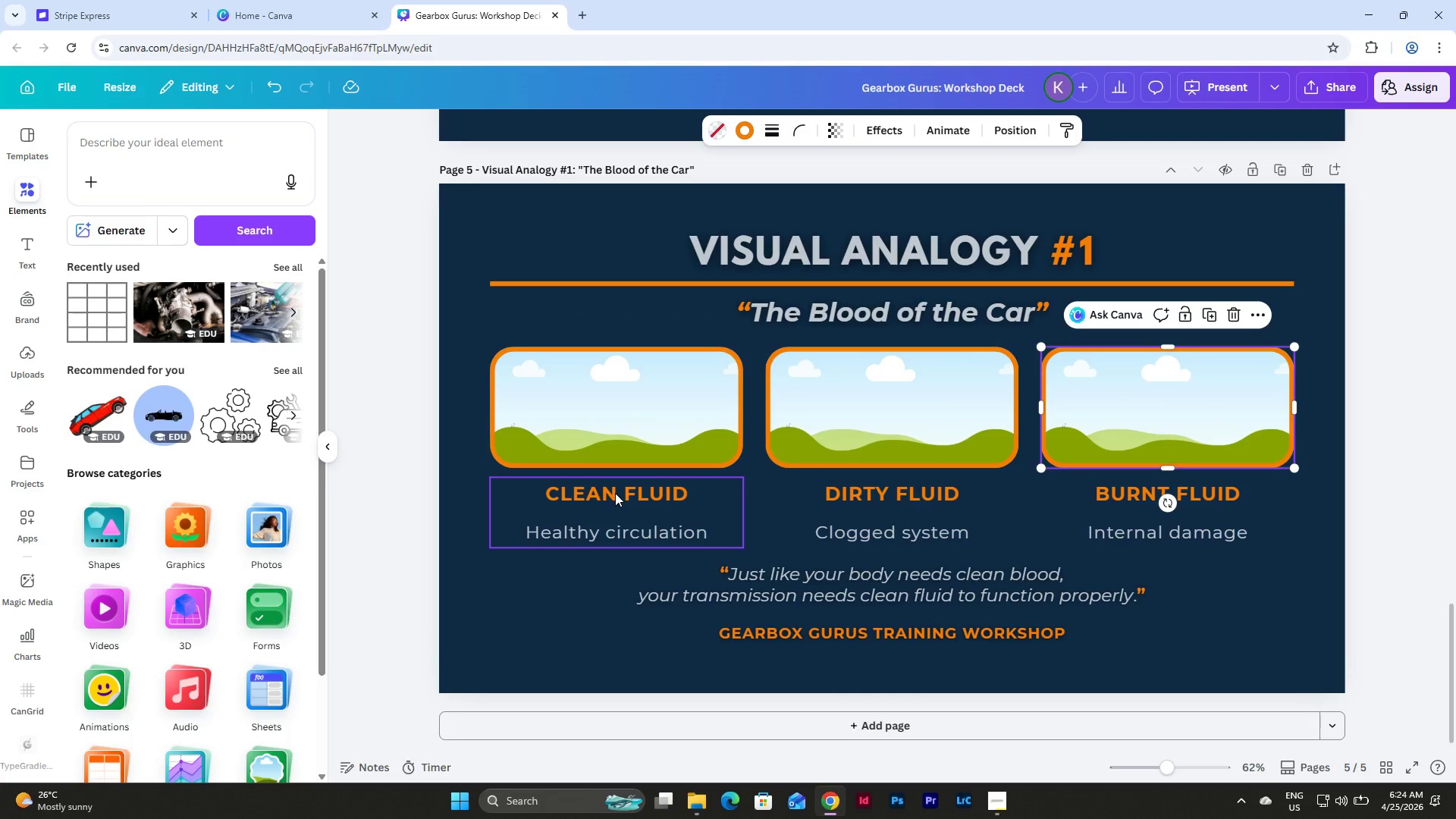 
wait(7.97)
 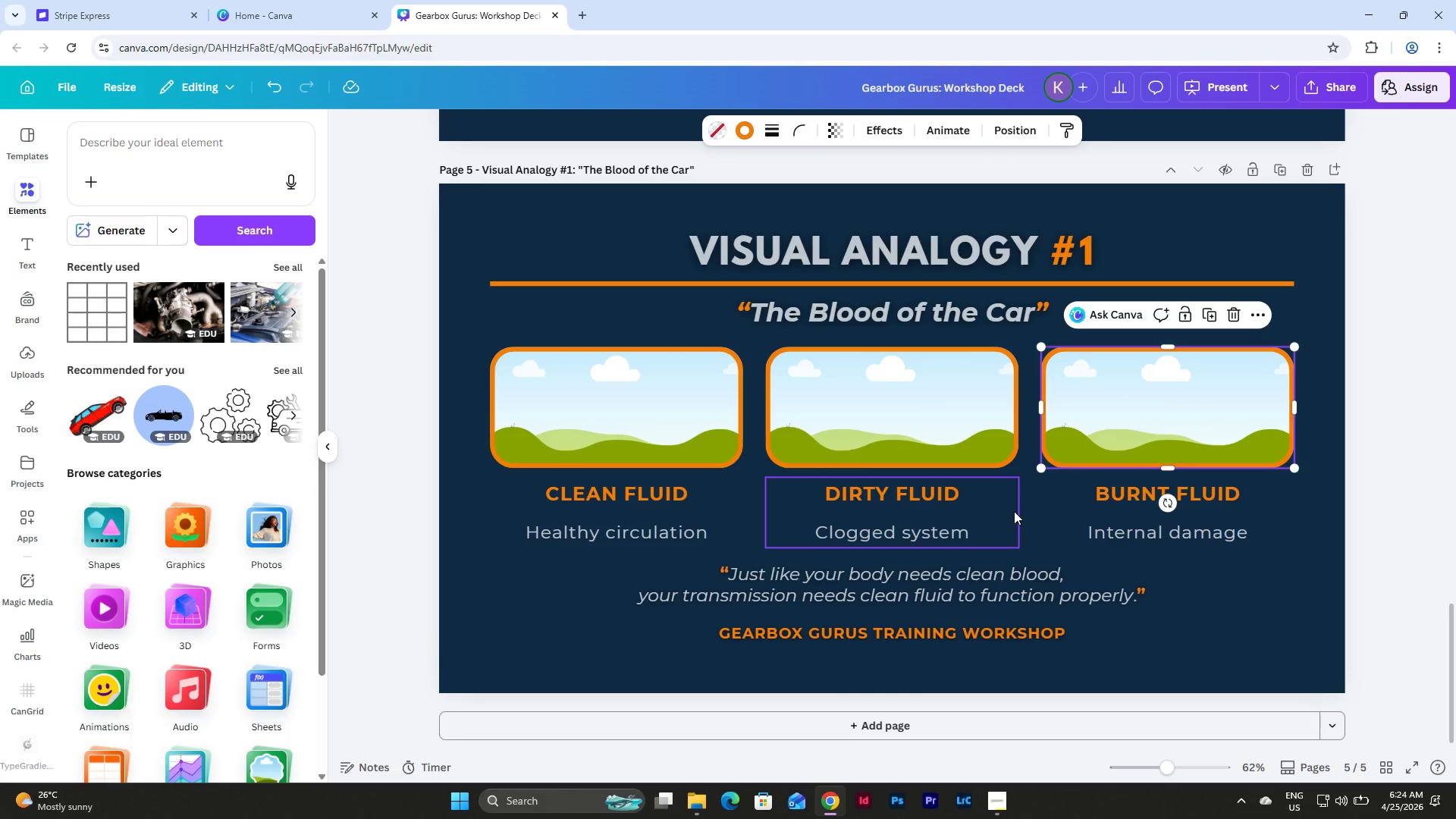 
left_click_drag(start_coordinate=[471, 403], to_coordinate=[1159, 588])
 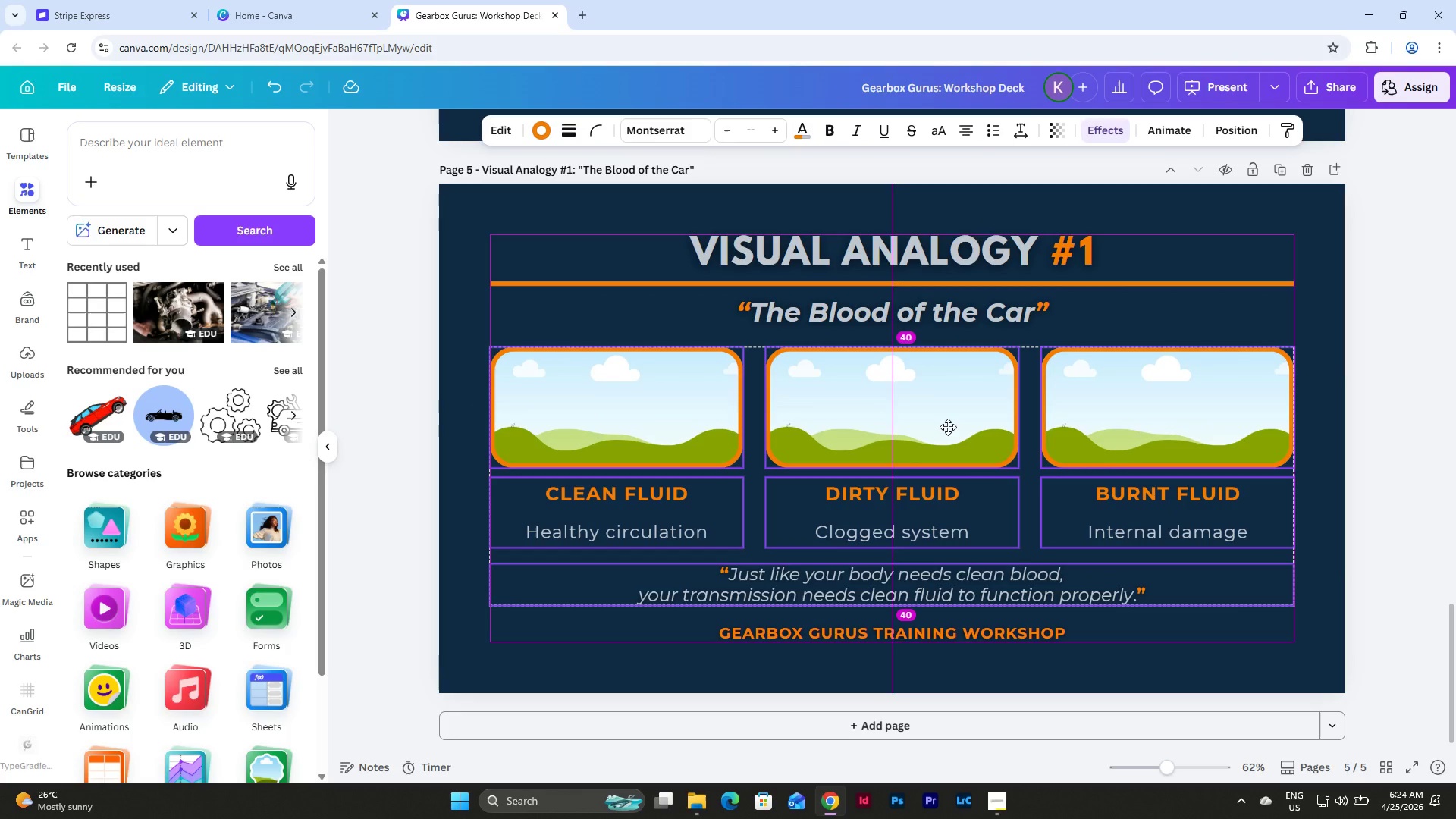 
wait(13.94)
 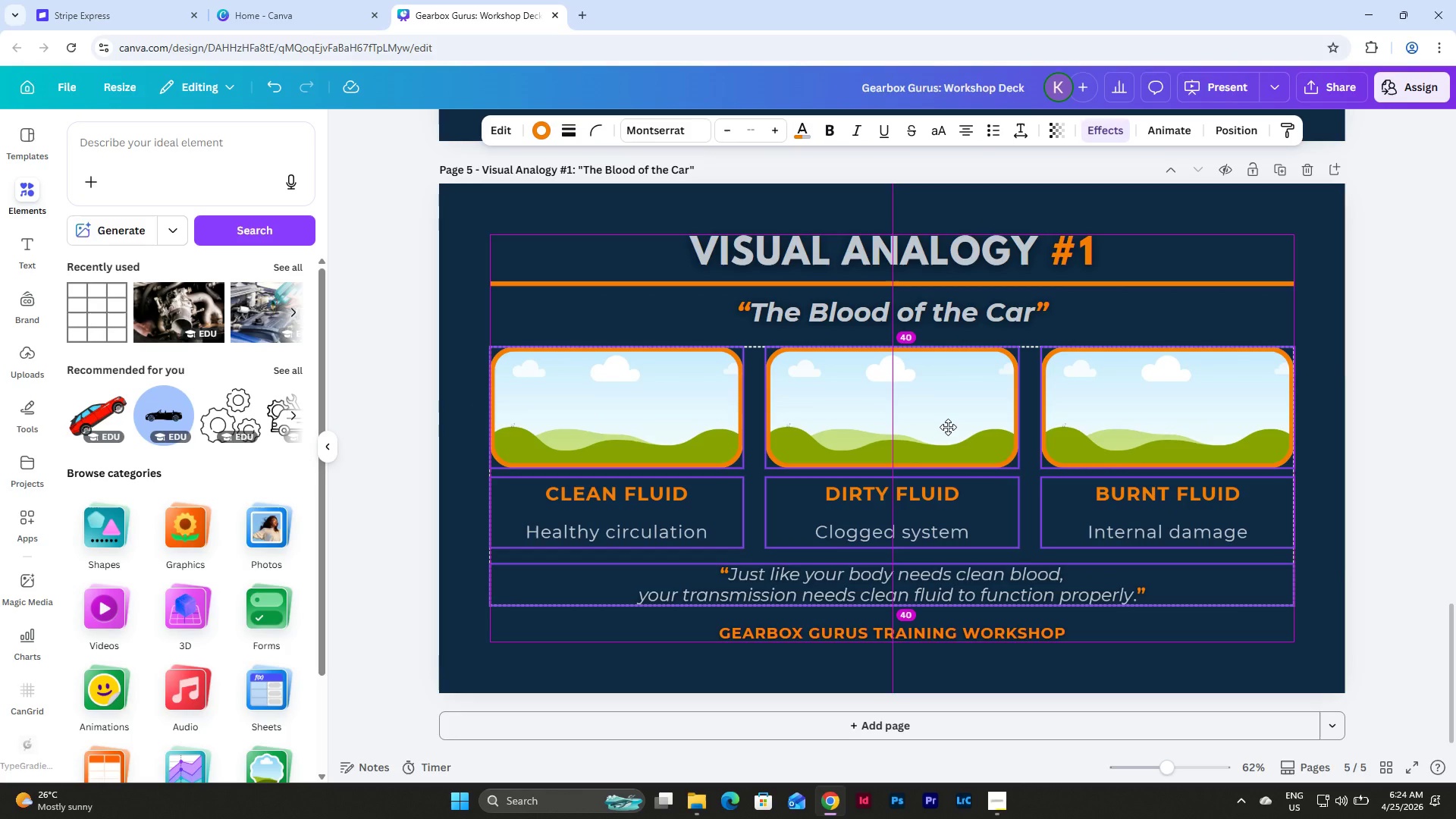 
left_click([456, 406])
 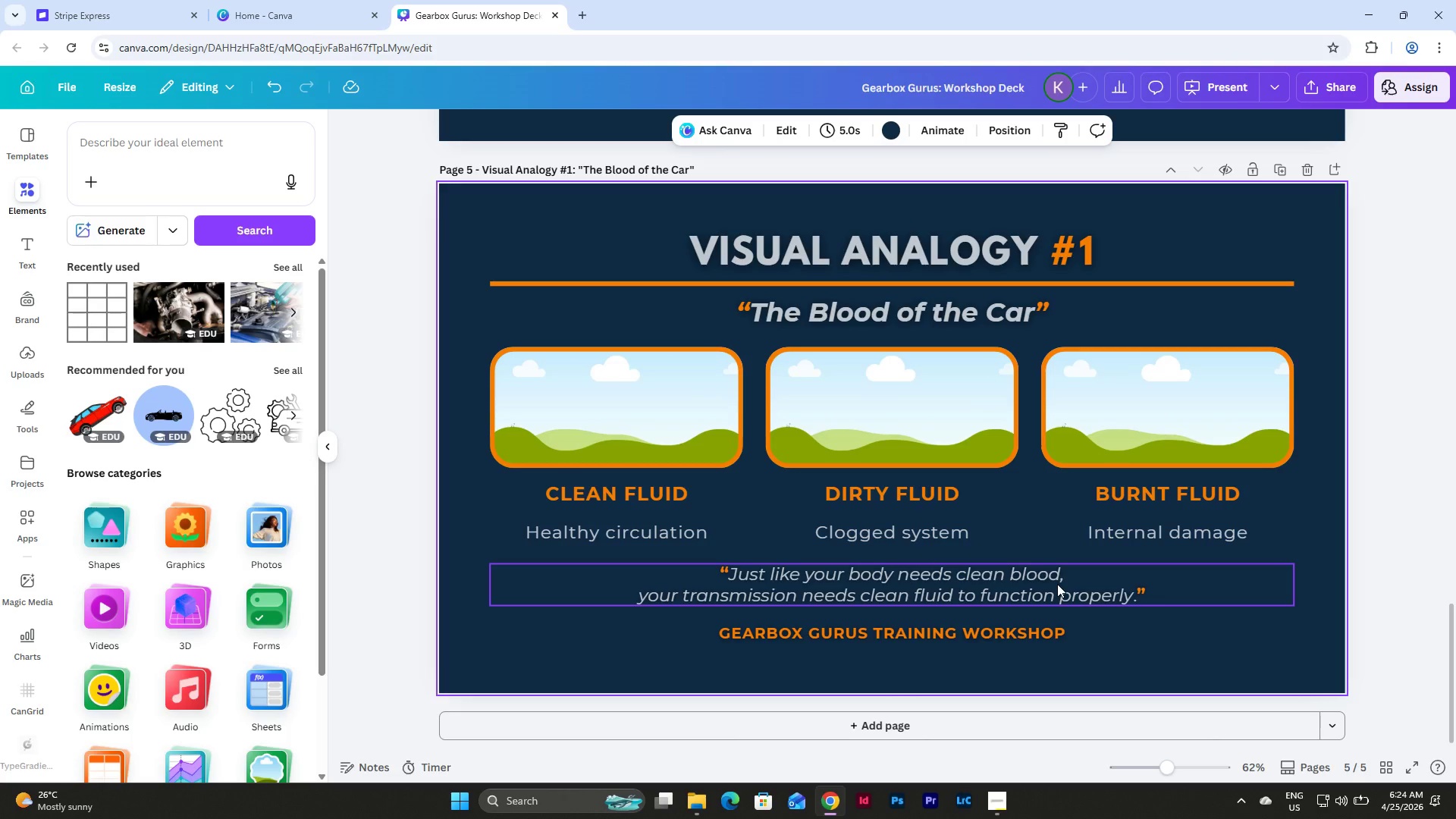 
wait(15.42)
 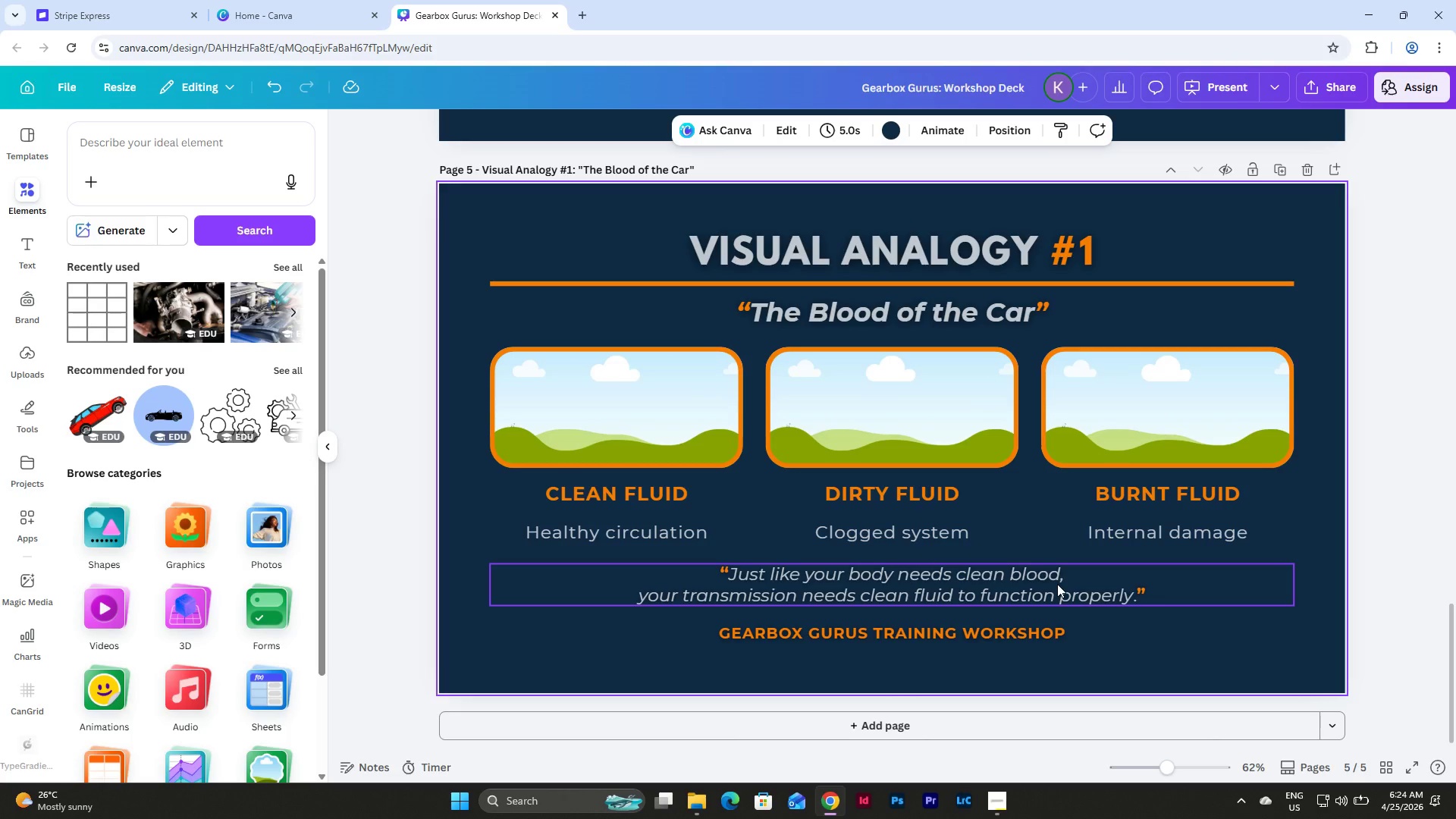 
type(clean transmission fluid)
 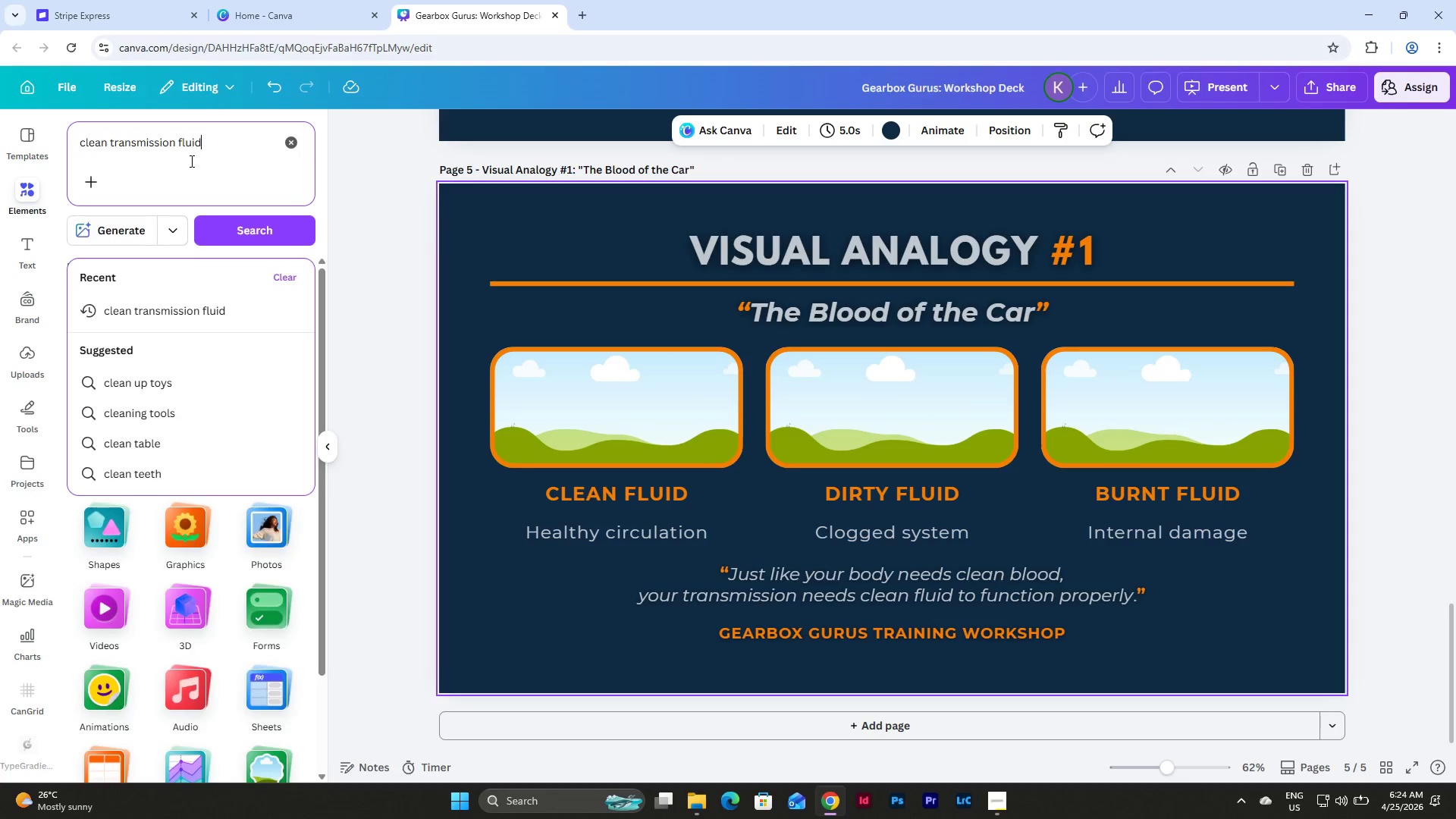 
key(Enter)
 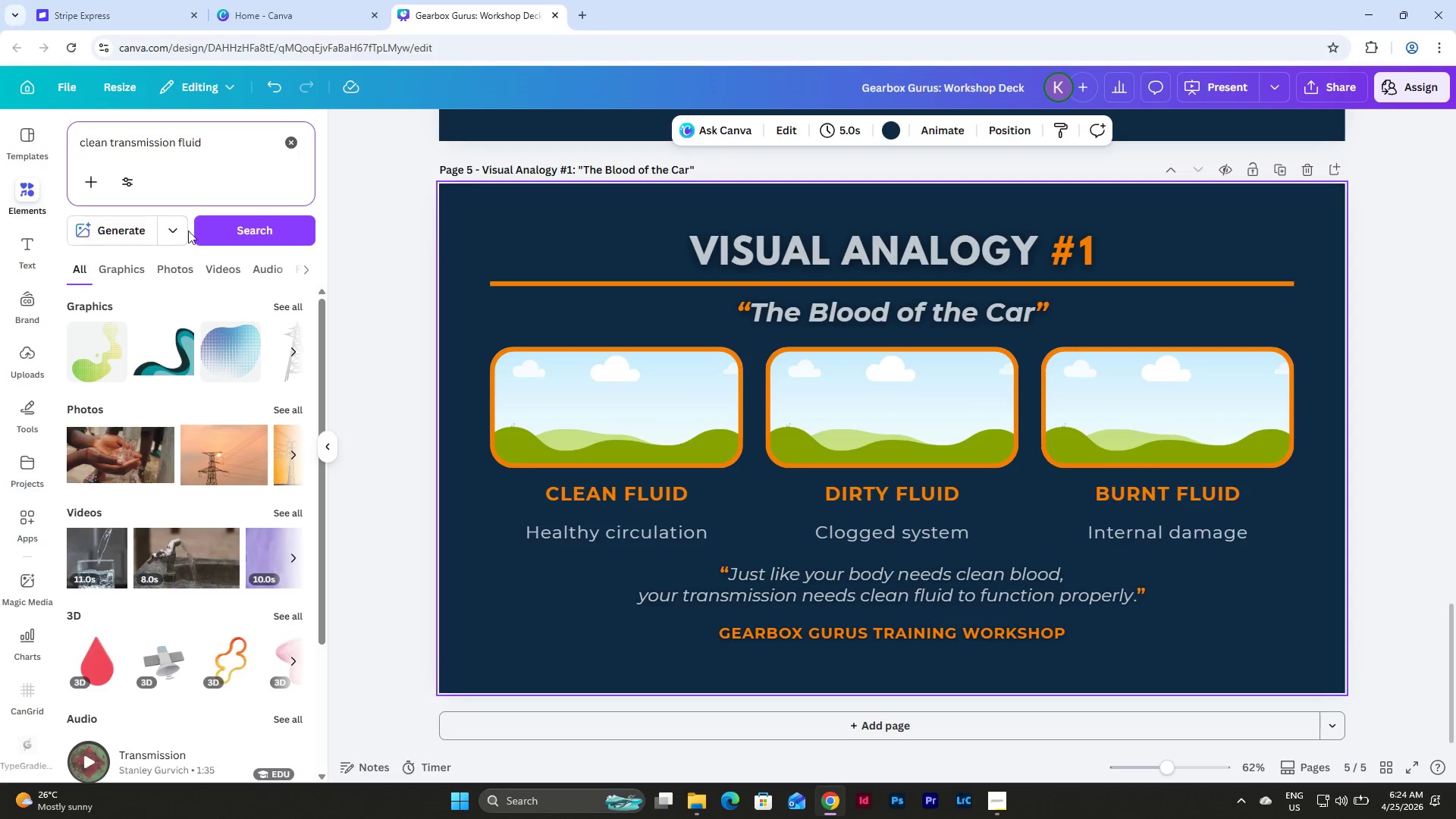 
left_click([187, 265])
 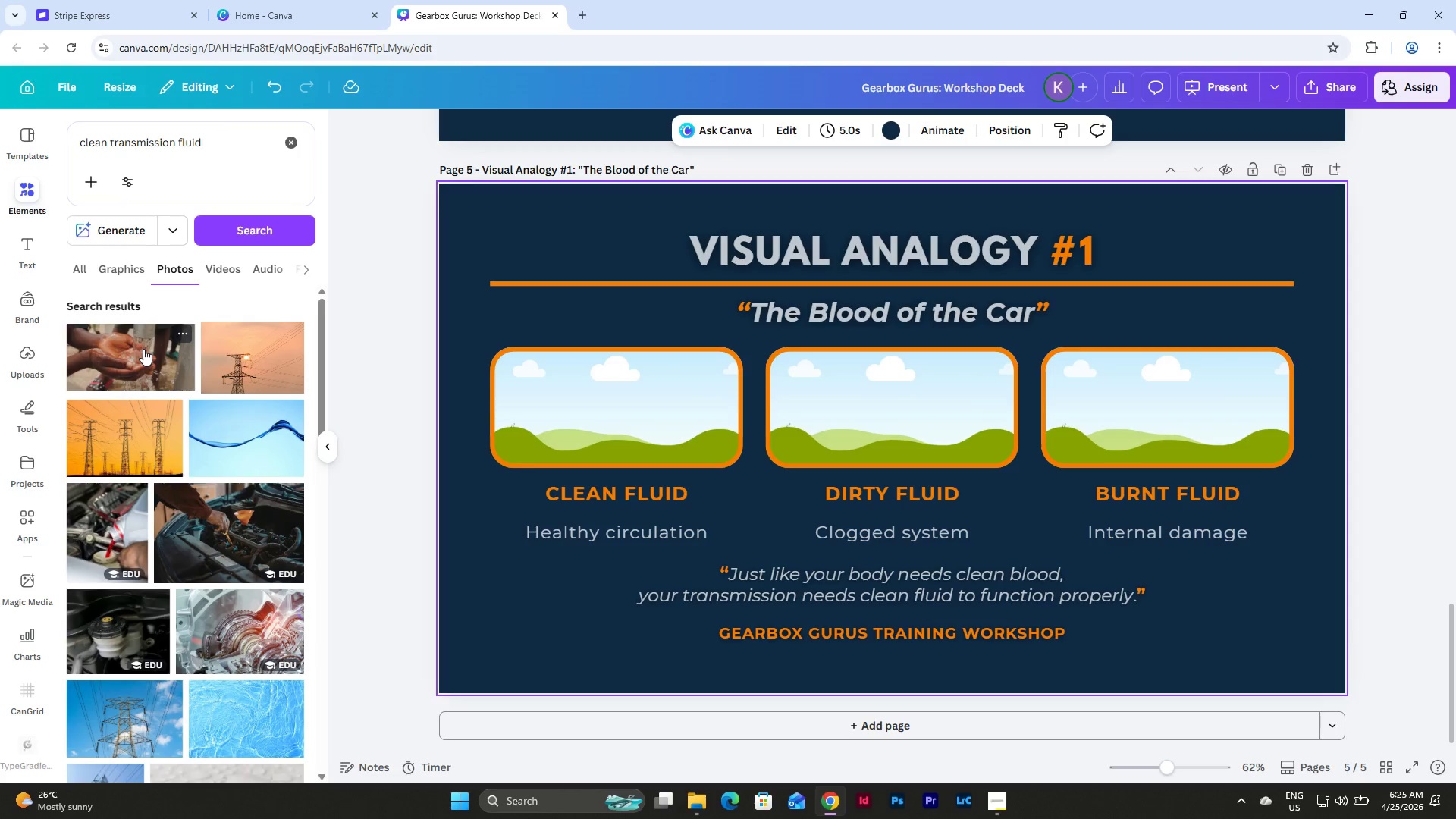 
scroll: coordinate [143, 349], scroll_direction: down, amount: 2.0
 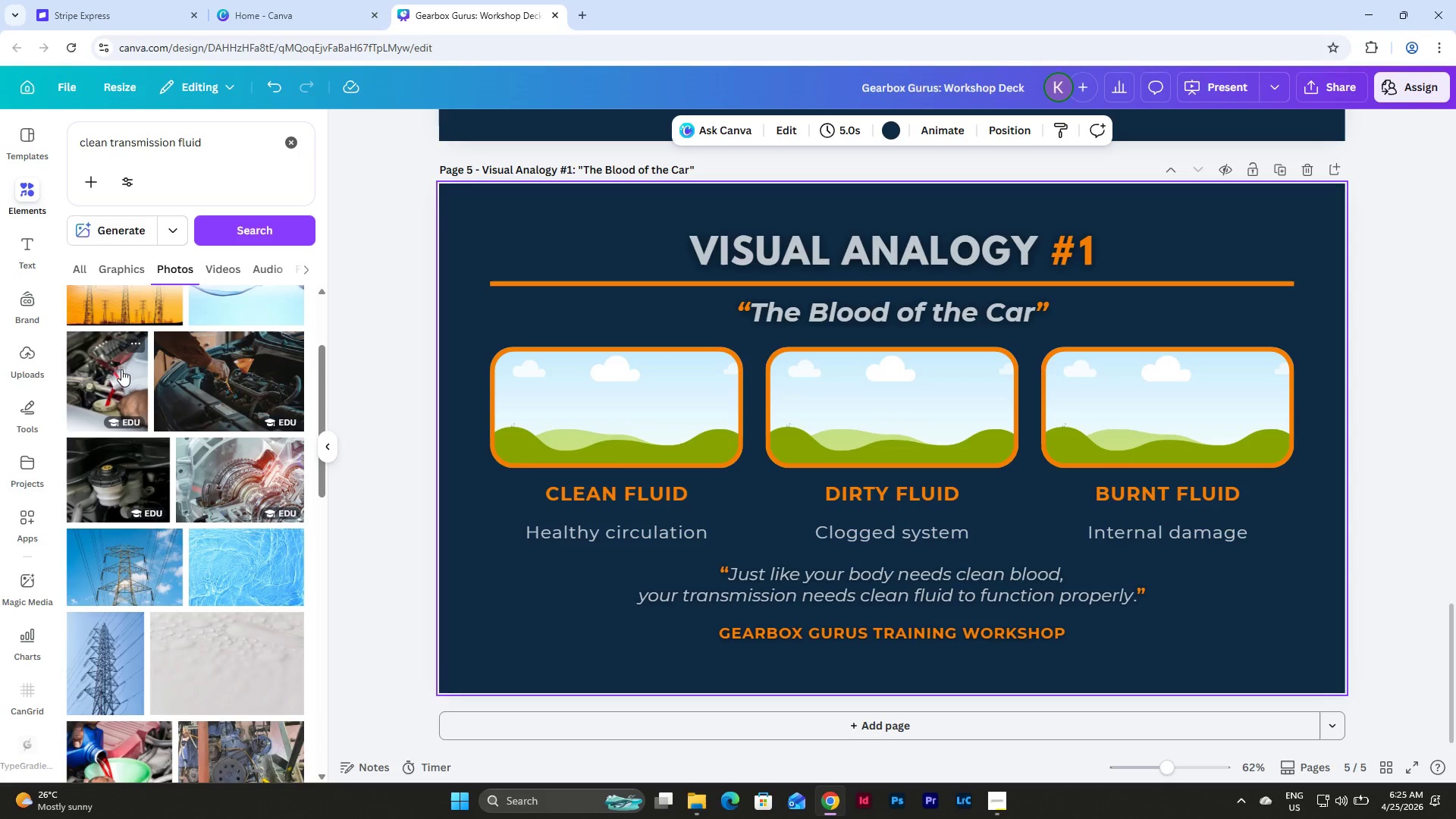 
left_click_drag(start_coordinate=[124, 369], to_coordinate=[579, 406])
 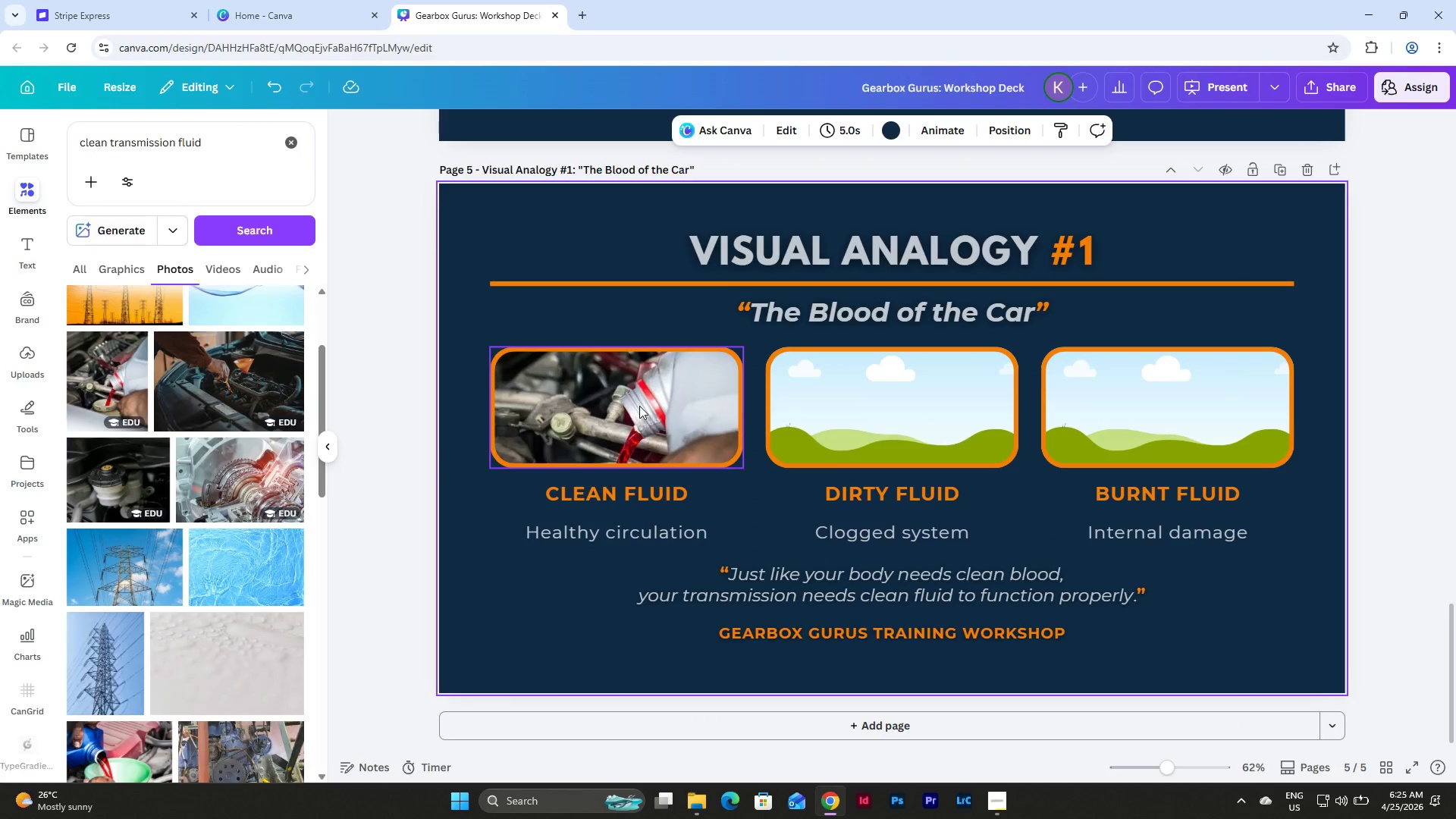 
double_click([639, 406])
 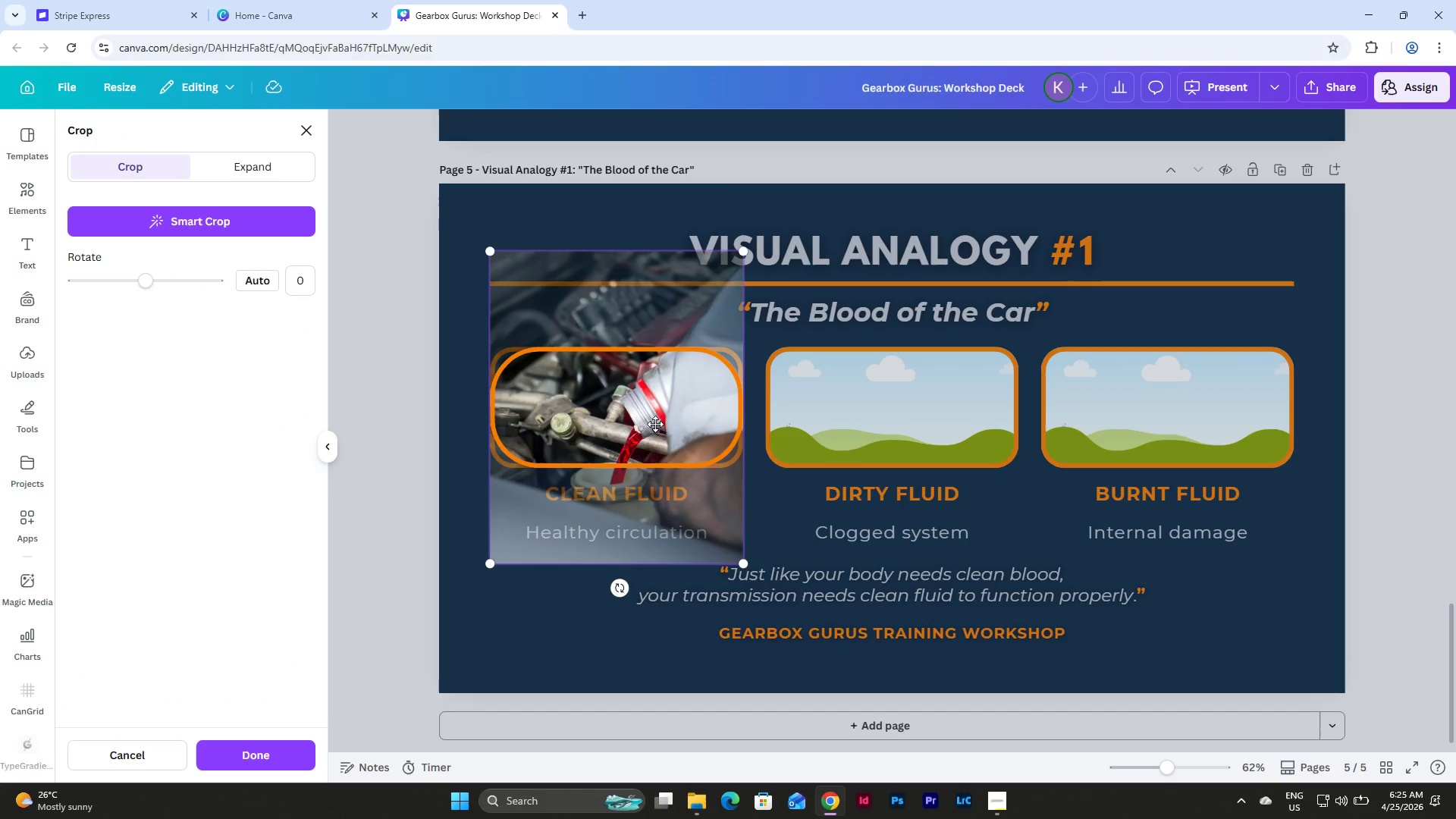 
left_click_drag(start_coordinate=[655, 424], to_coordinate=[654, 388])
 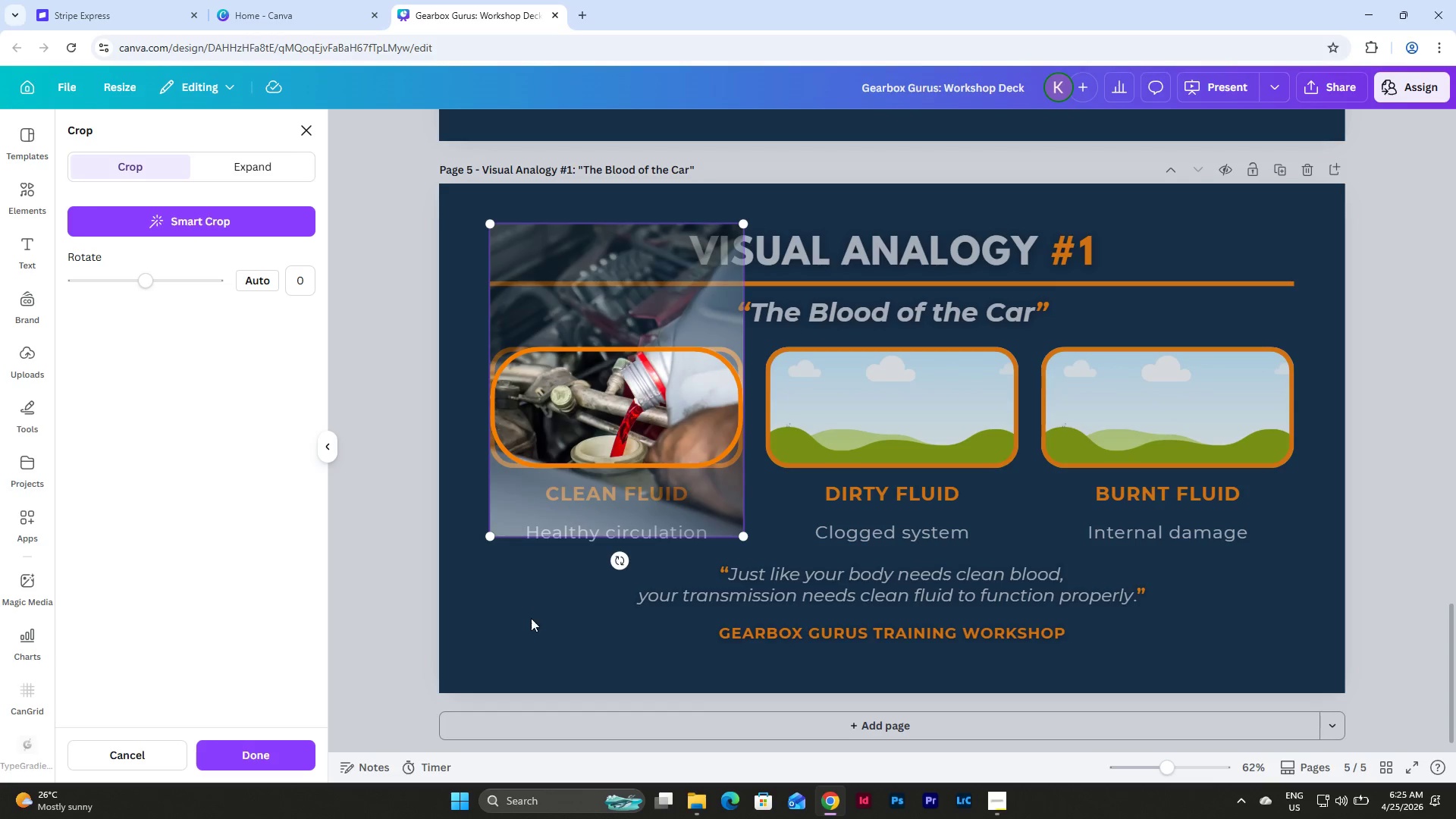 
left_click([516, 629])
 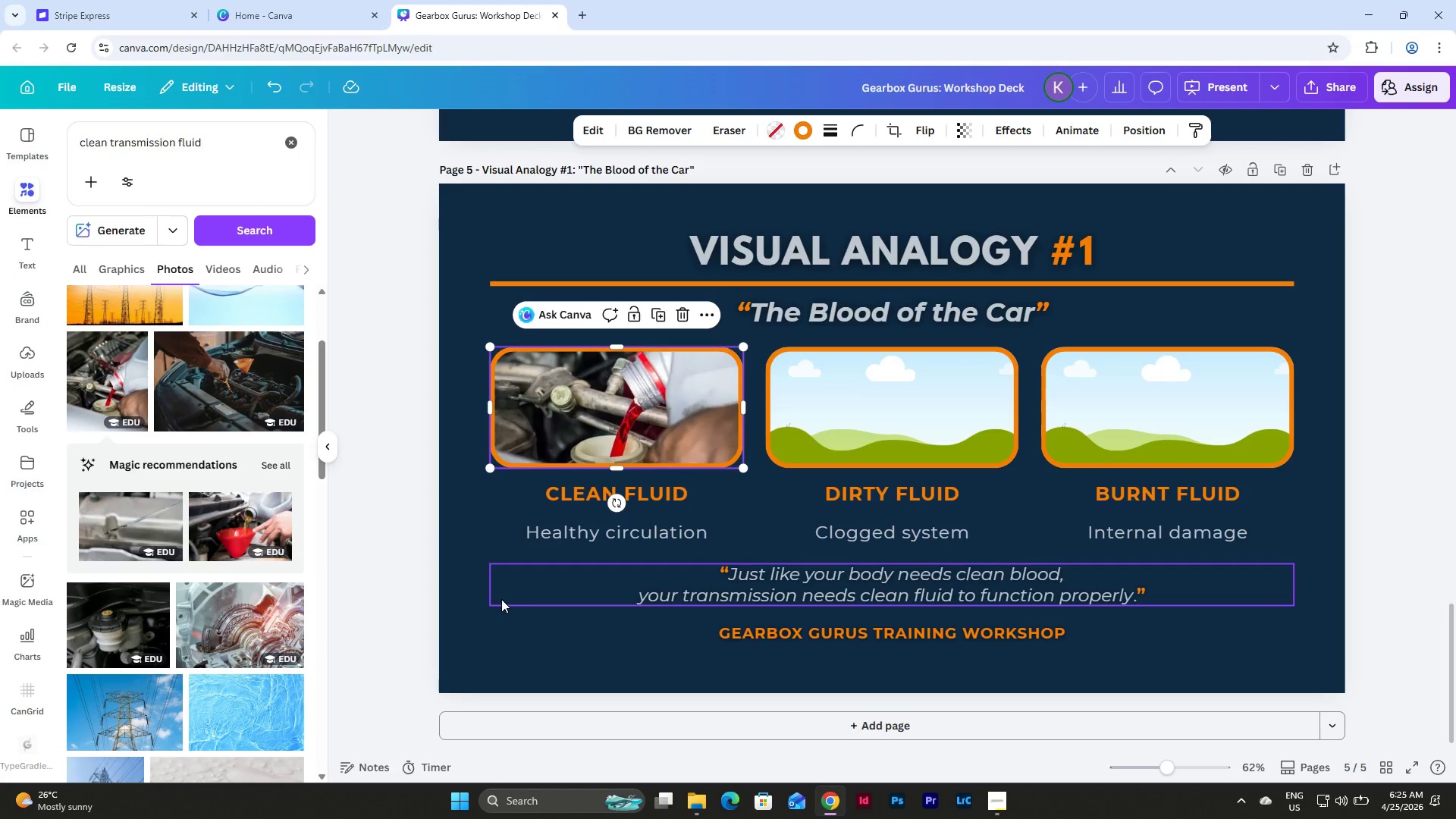 
left_click([463, 436])
 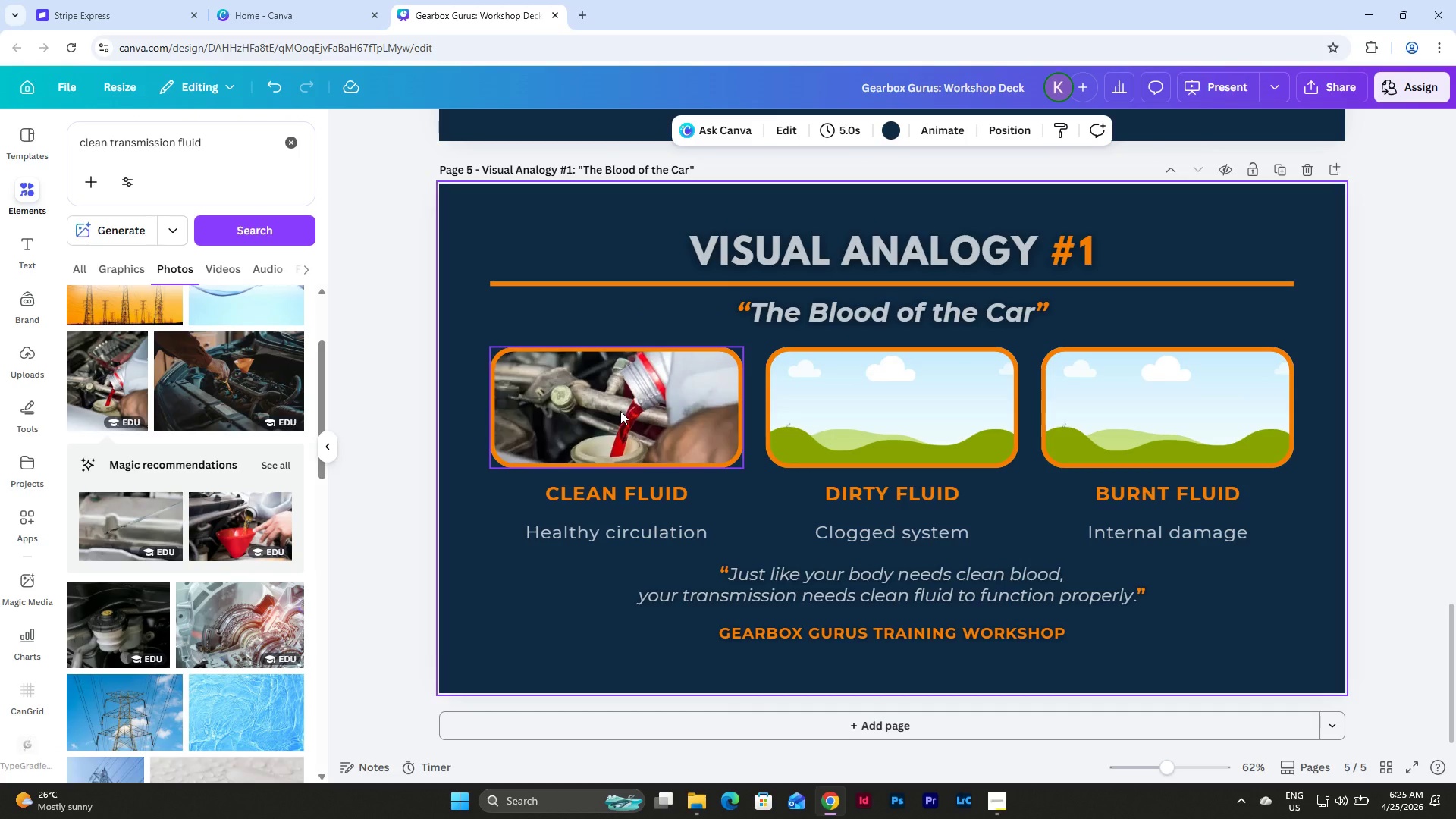 
scroll: coordinate [620, 411], scroll_direction: up, amount: 12.0
 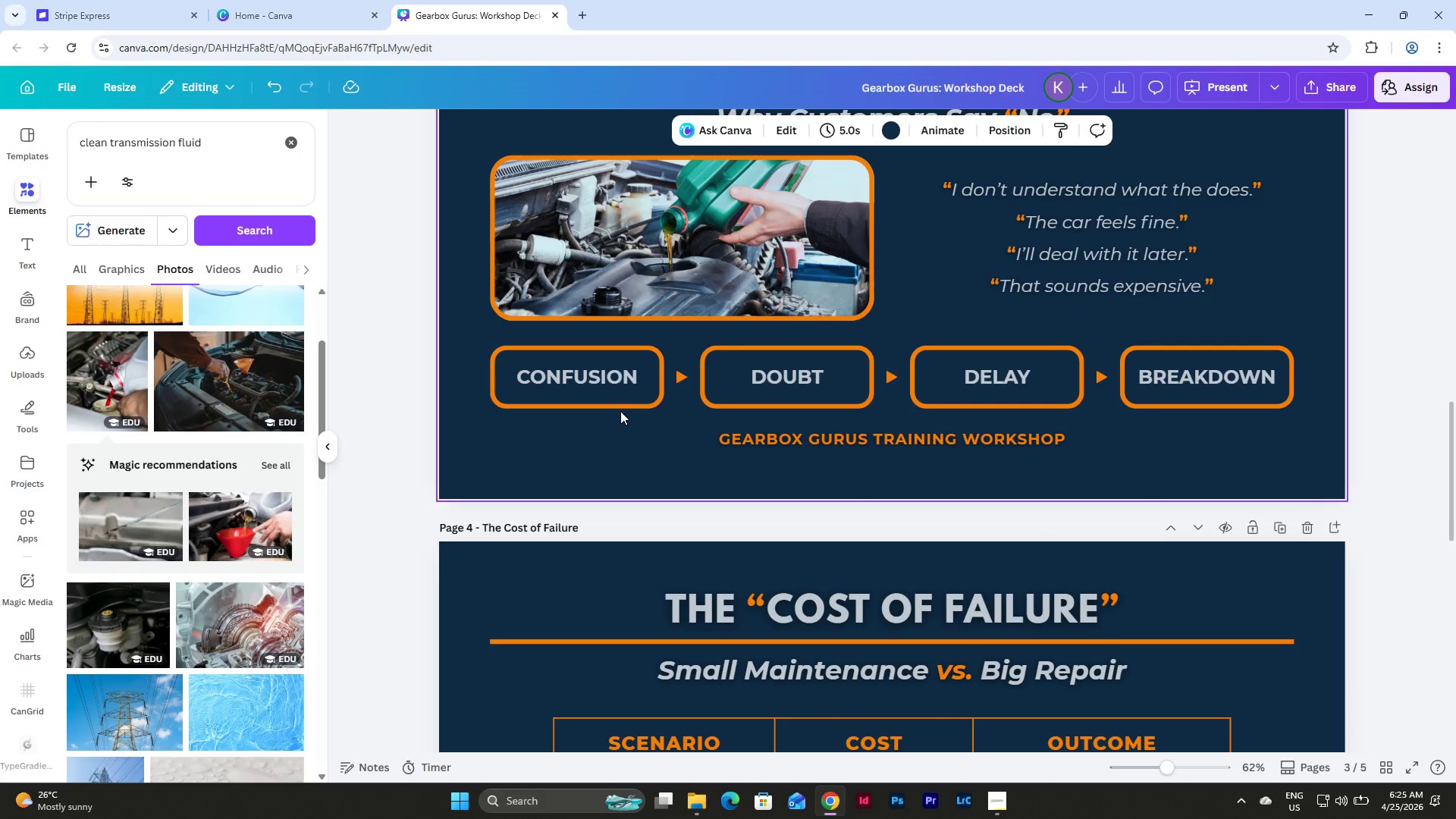 
scroll: coordinate [620, 411], scroll_direction: down, amount: 12.0
 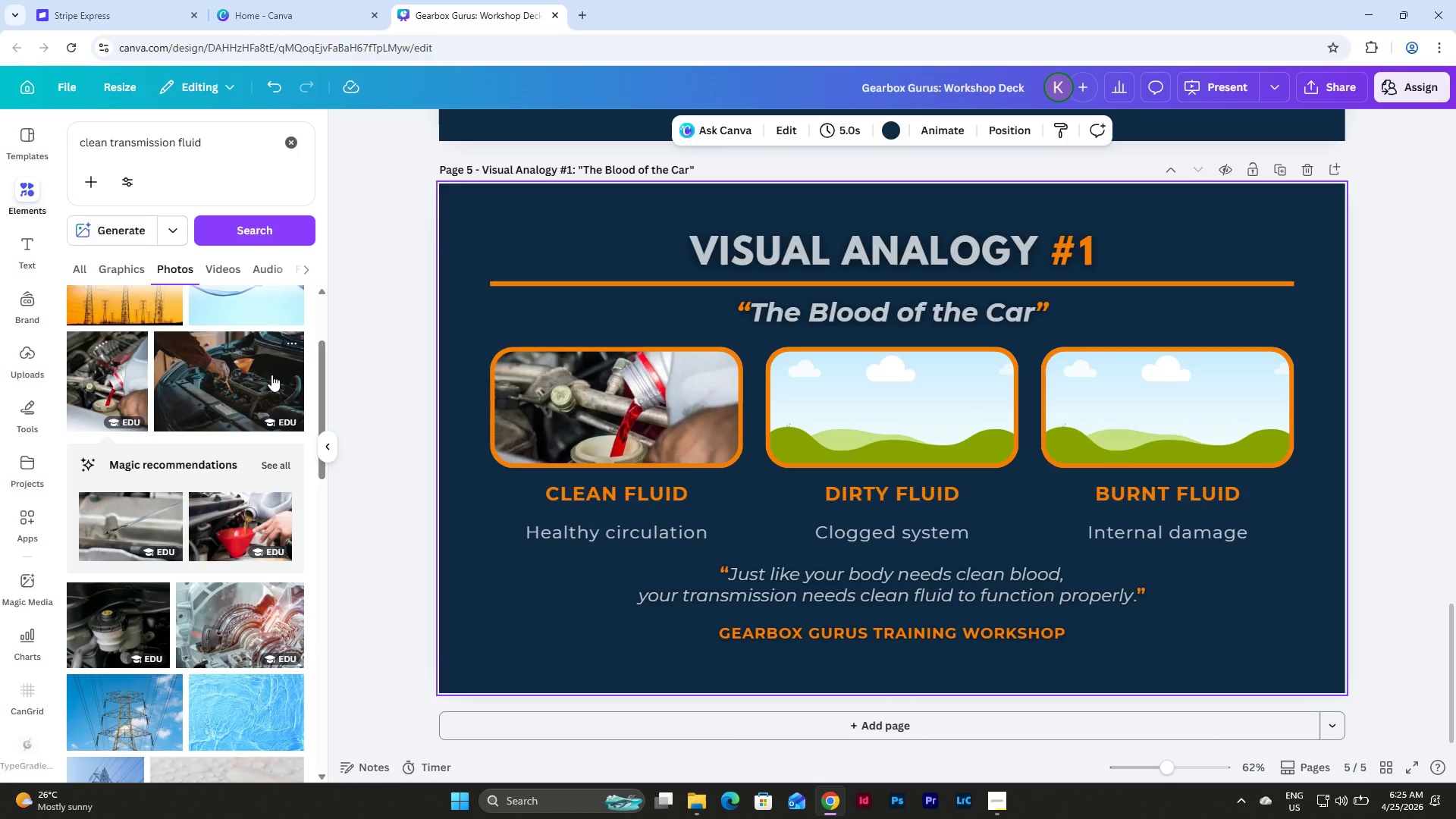 
wait(5.06)
 